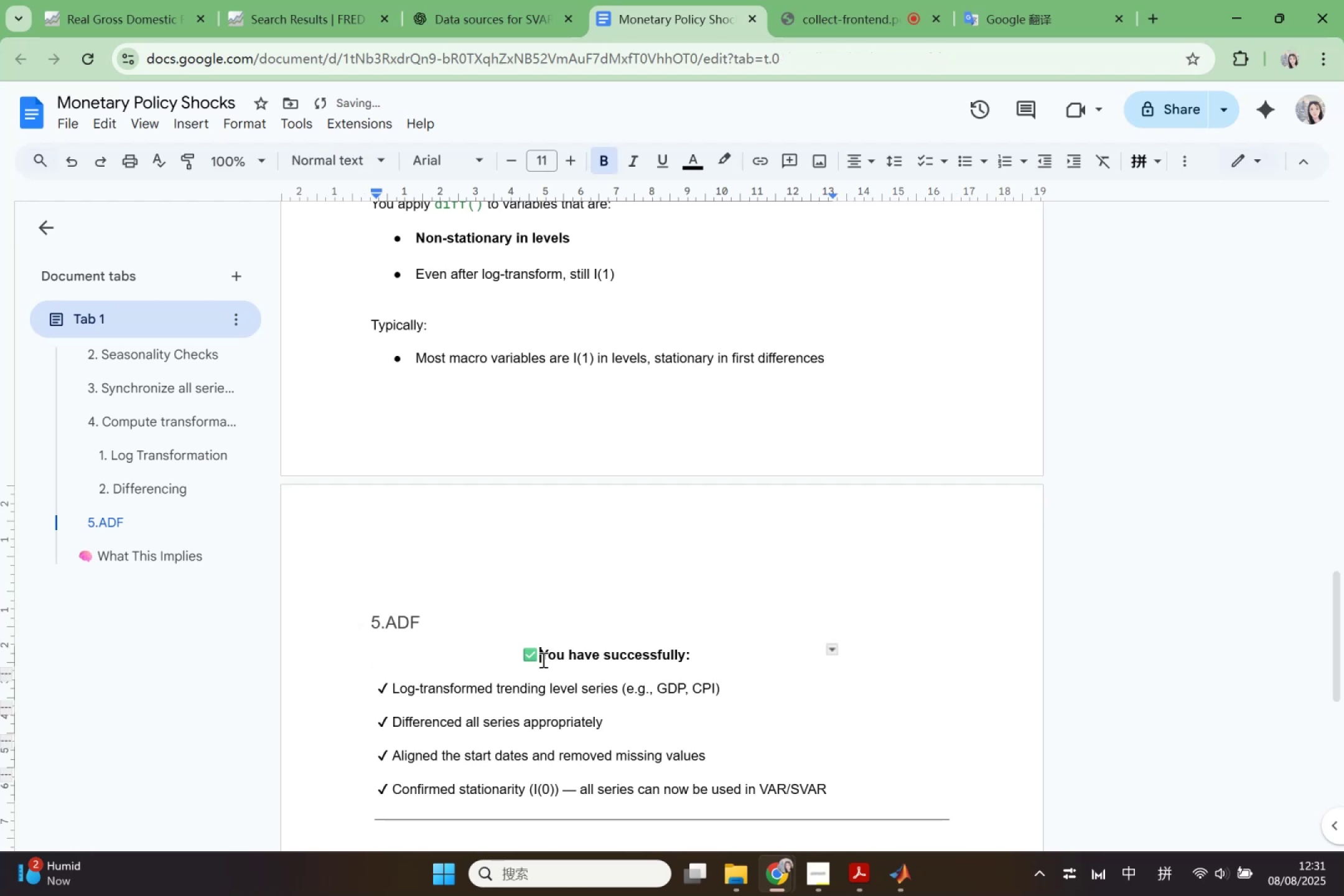 
key(Backspace)
 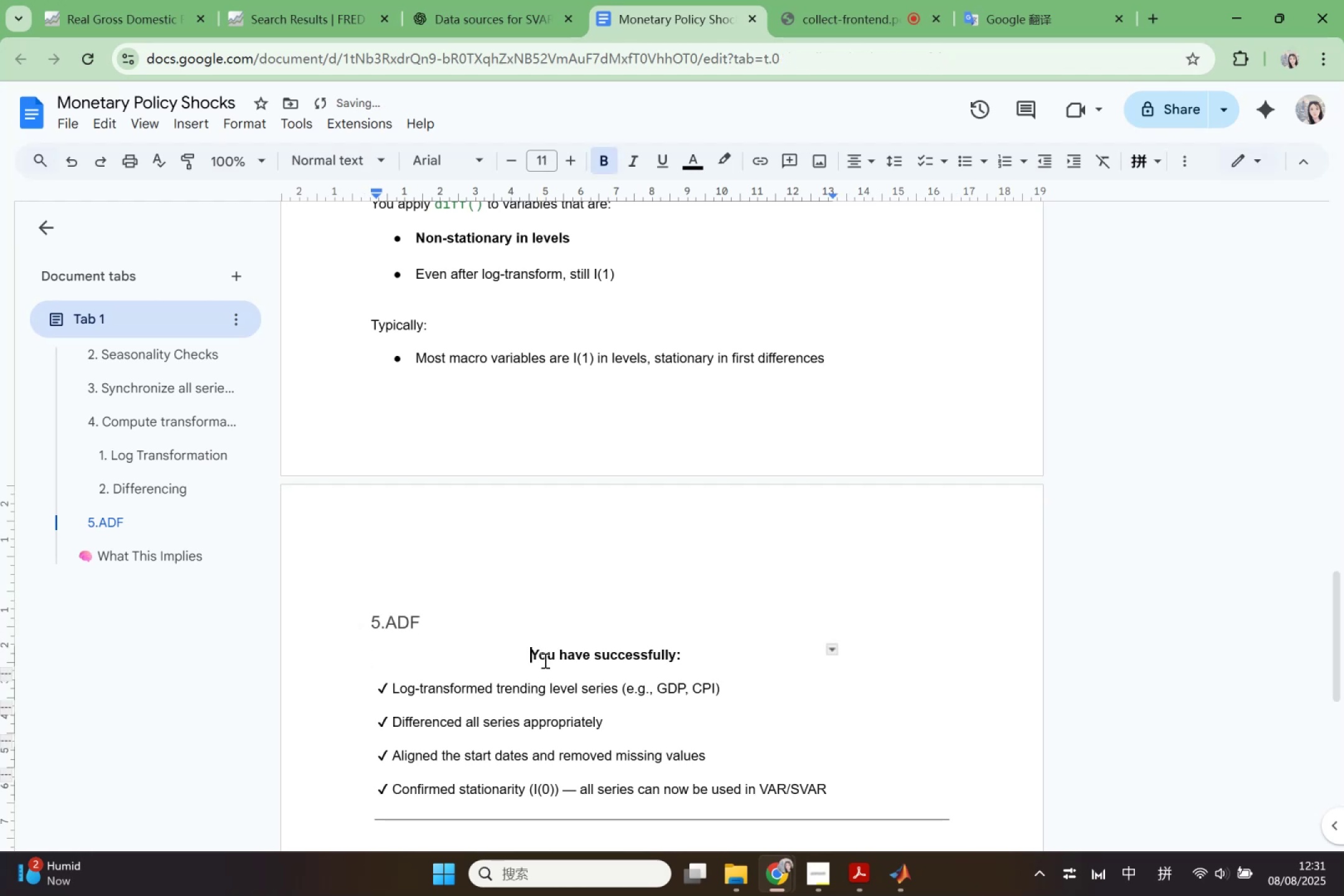 
key(Backspace)
 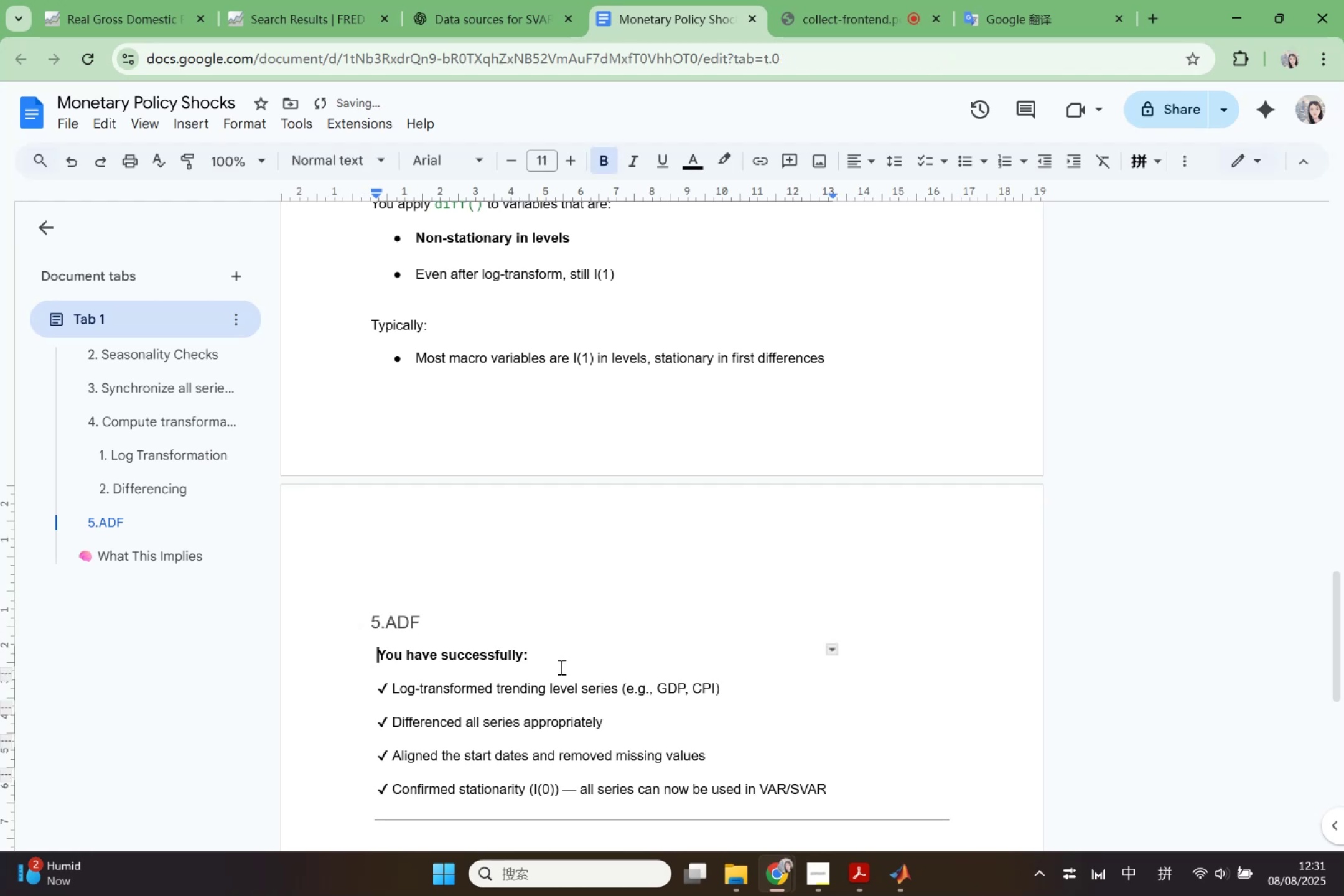 
scroll: coordinate [662, 696], scroll_direction: down, amount: 2.0
 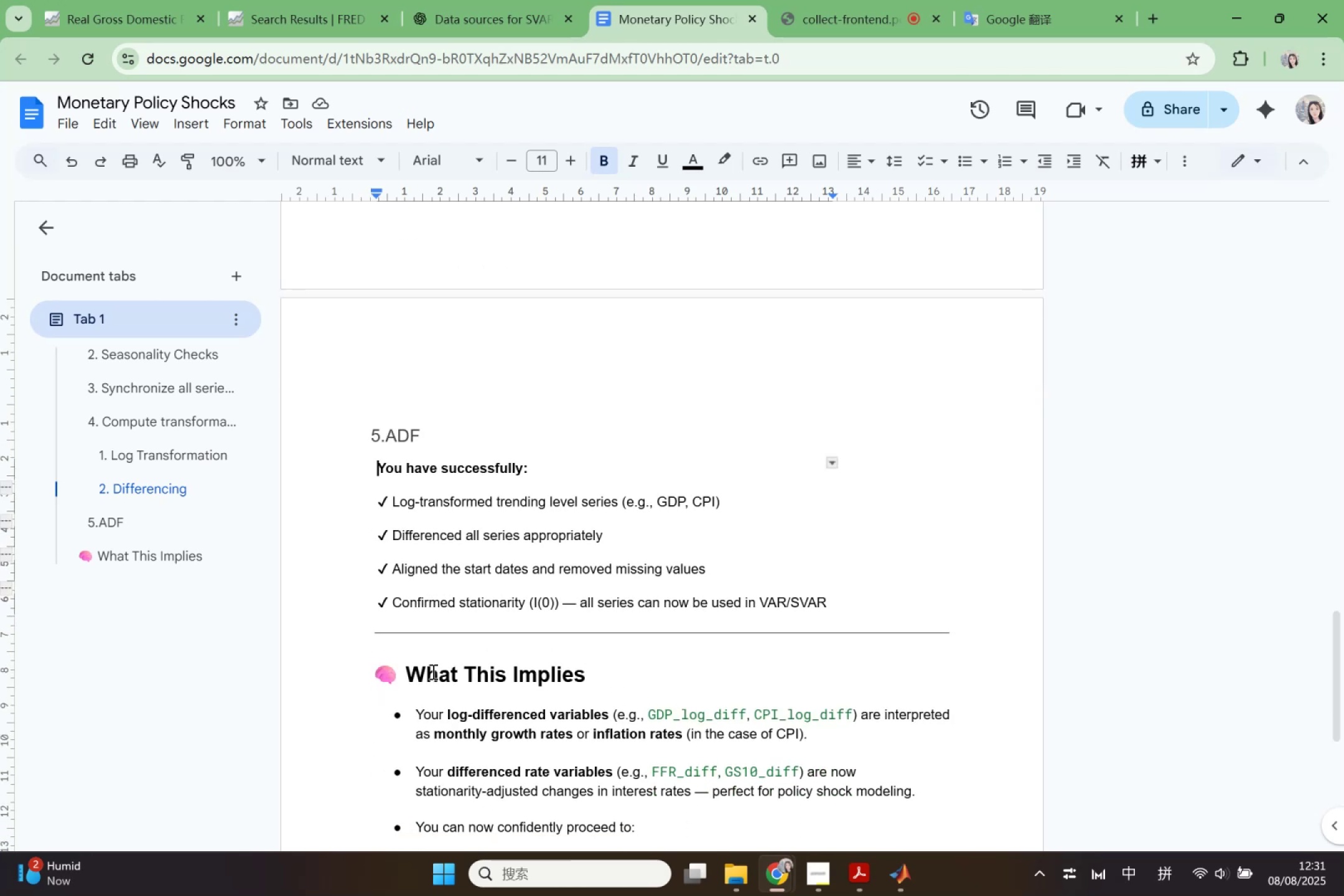 
left_click([421, 674])
 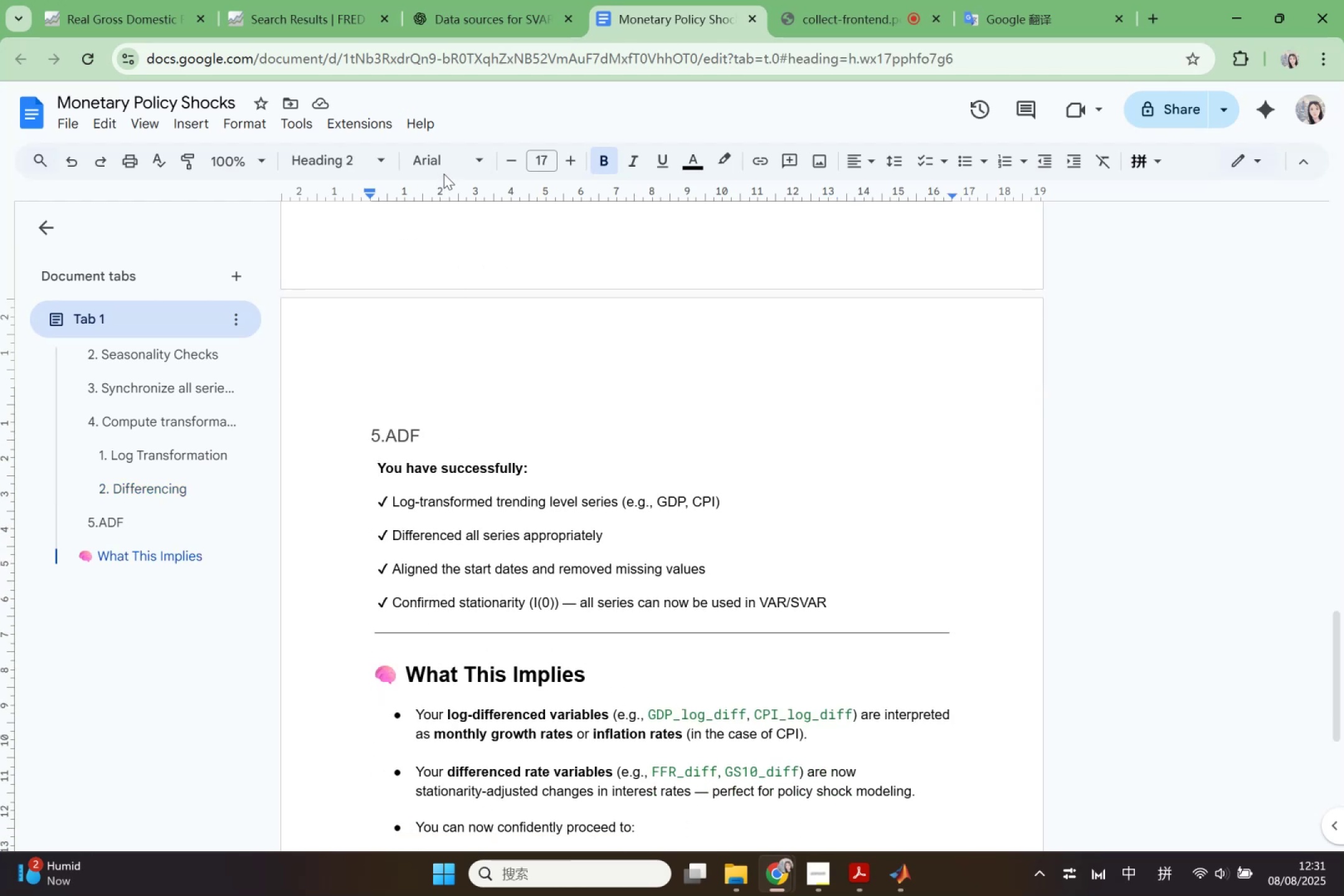 
left_click([353, 149])
 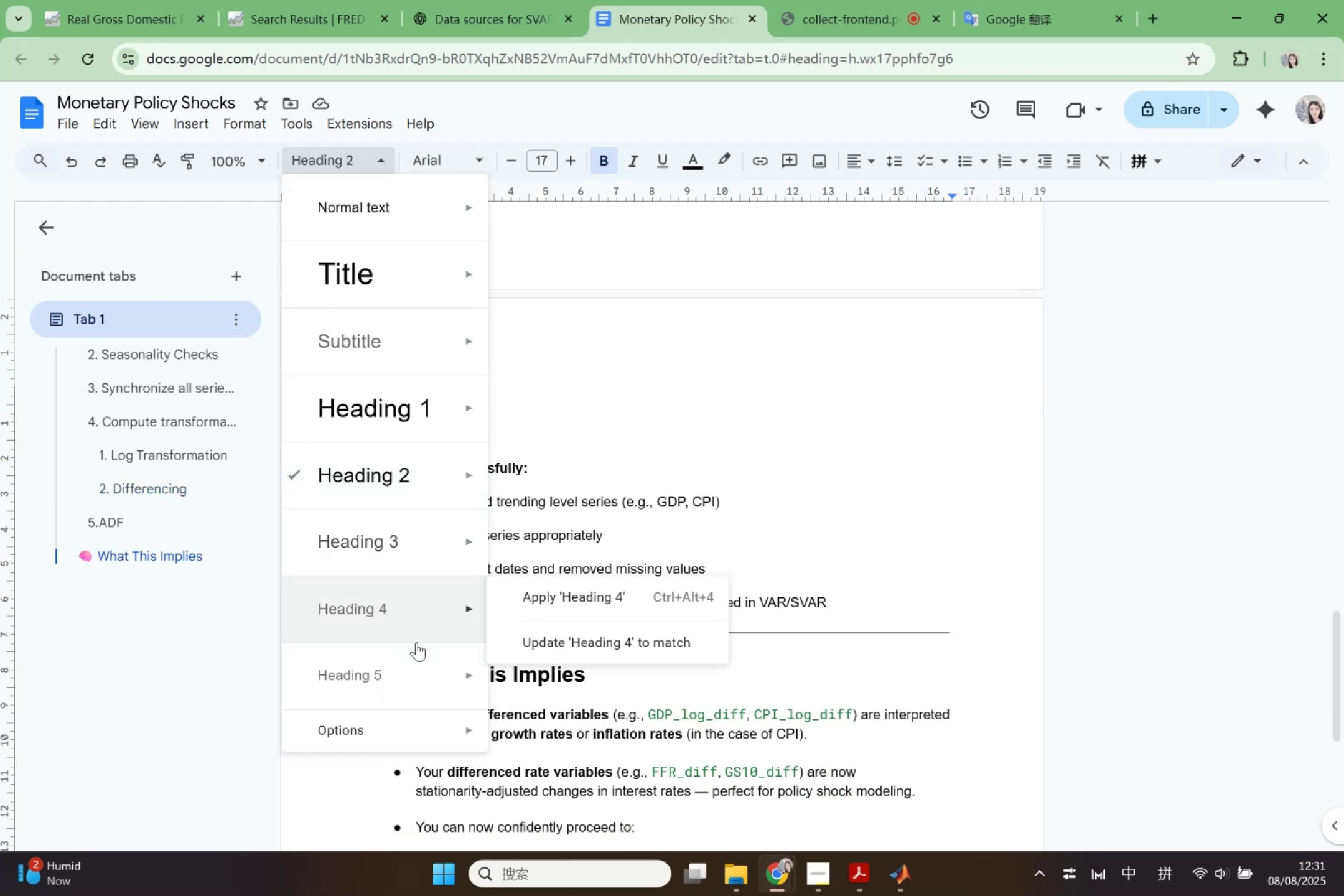 
left_click([415, 619])
 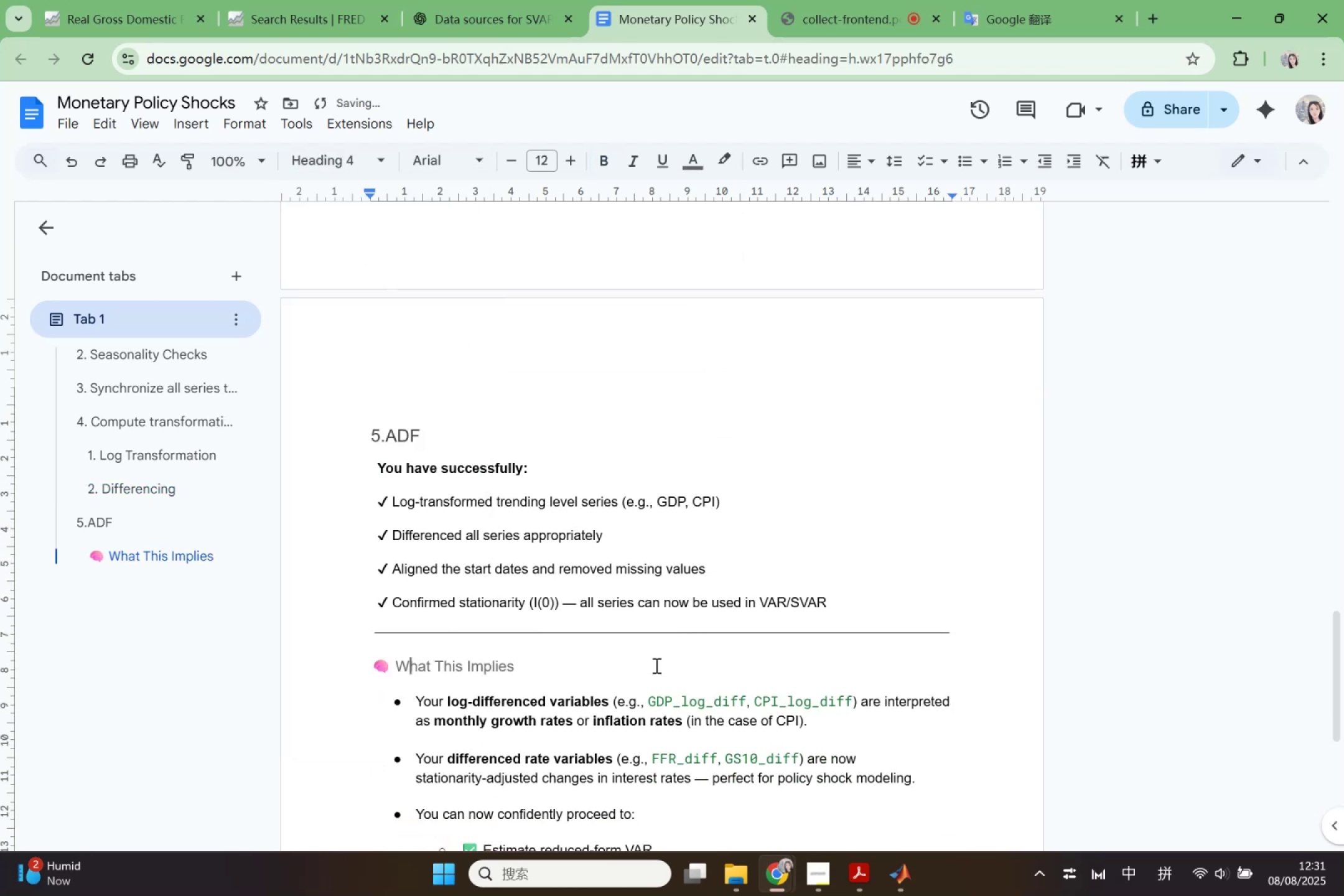 
scroll: coordinate [655, 665], scroll_direction: down, amount: 2.0
 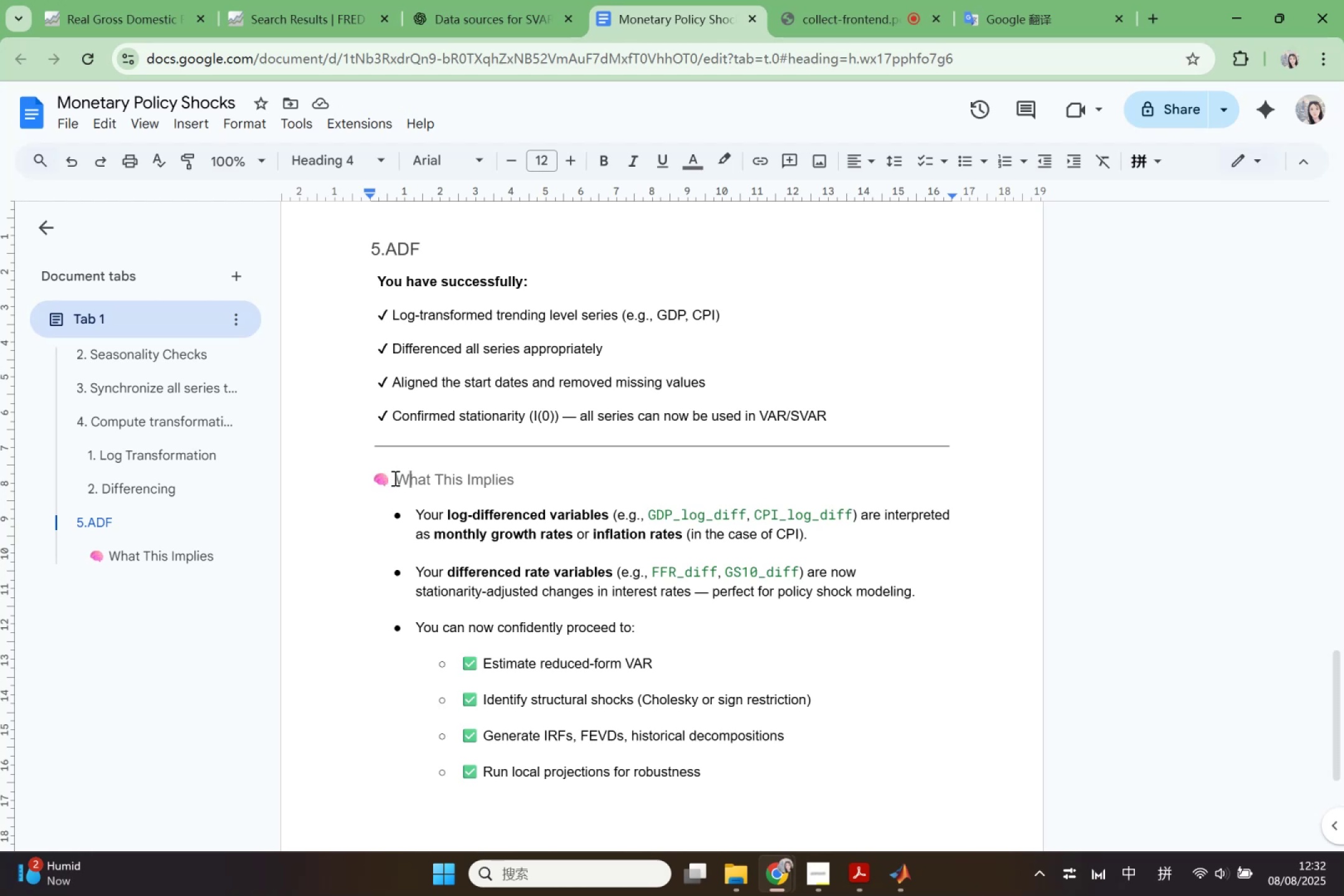 
wait(10.42)
 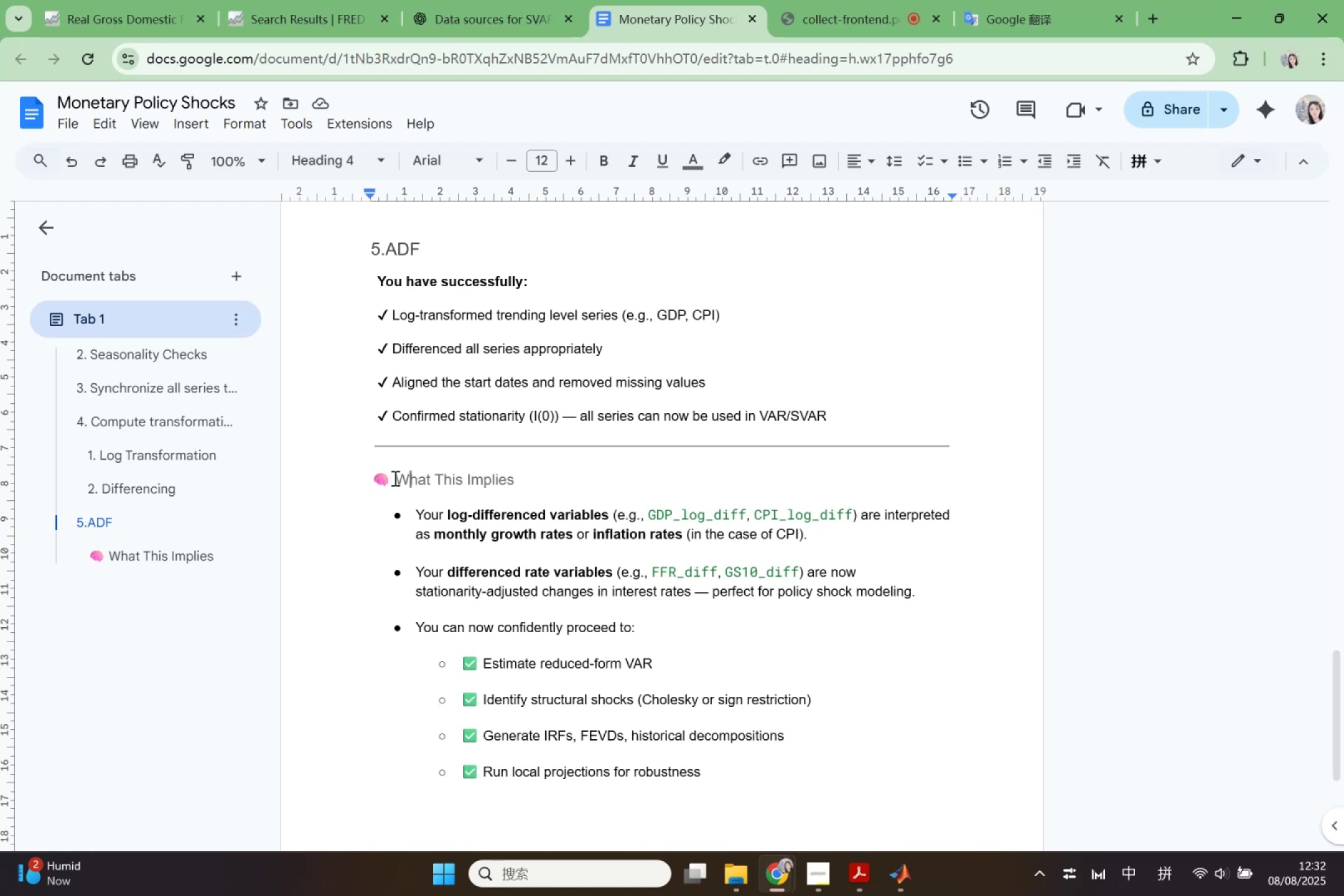 
scroll: coordinate [694, 714], scroll_direction: down, amount: 2.0
 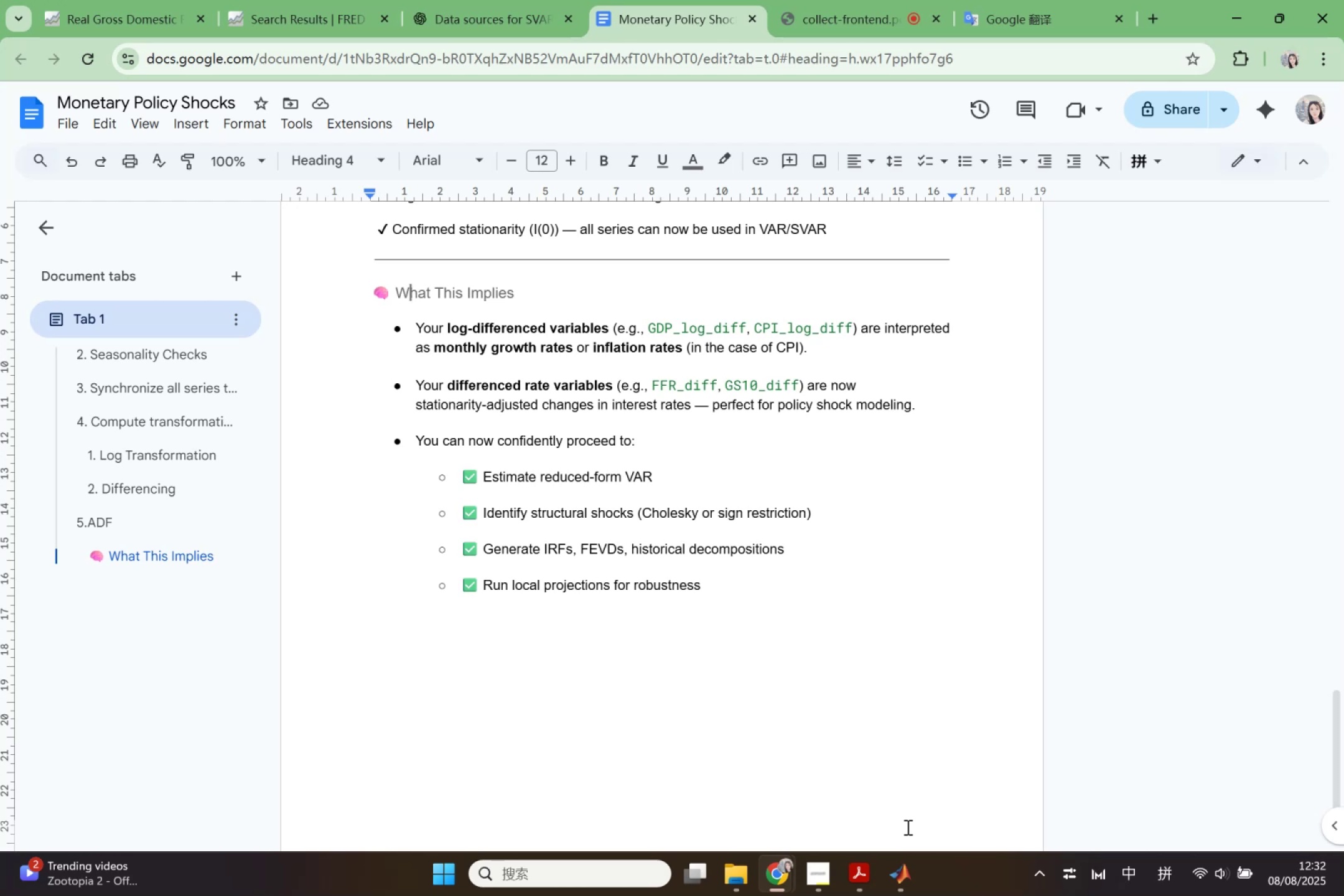 
wait(6.02)
 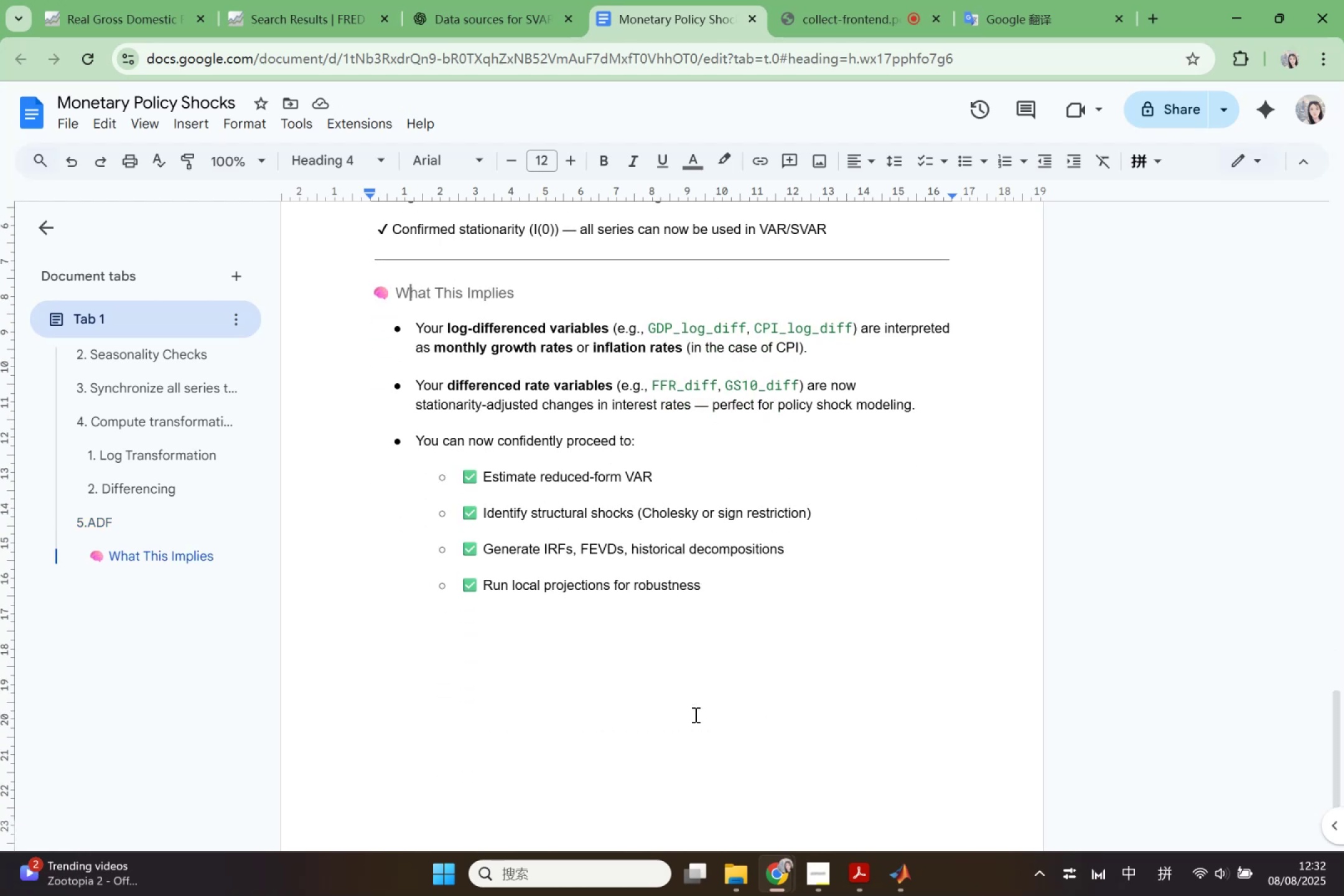 
left_click([902, 866])
 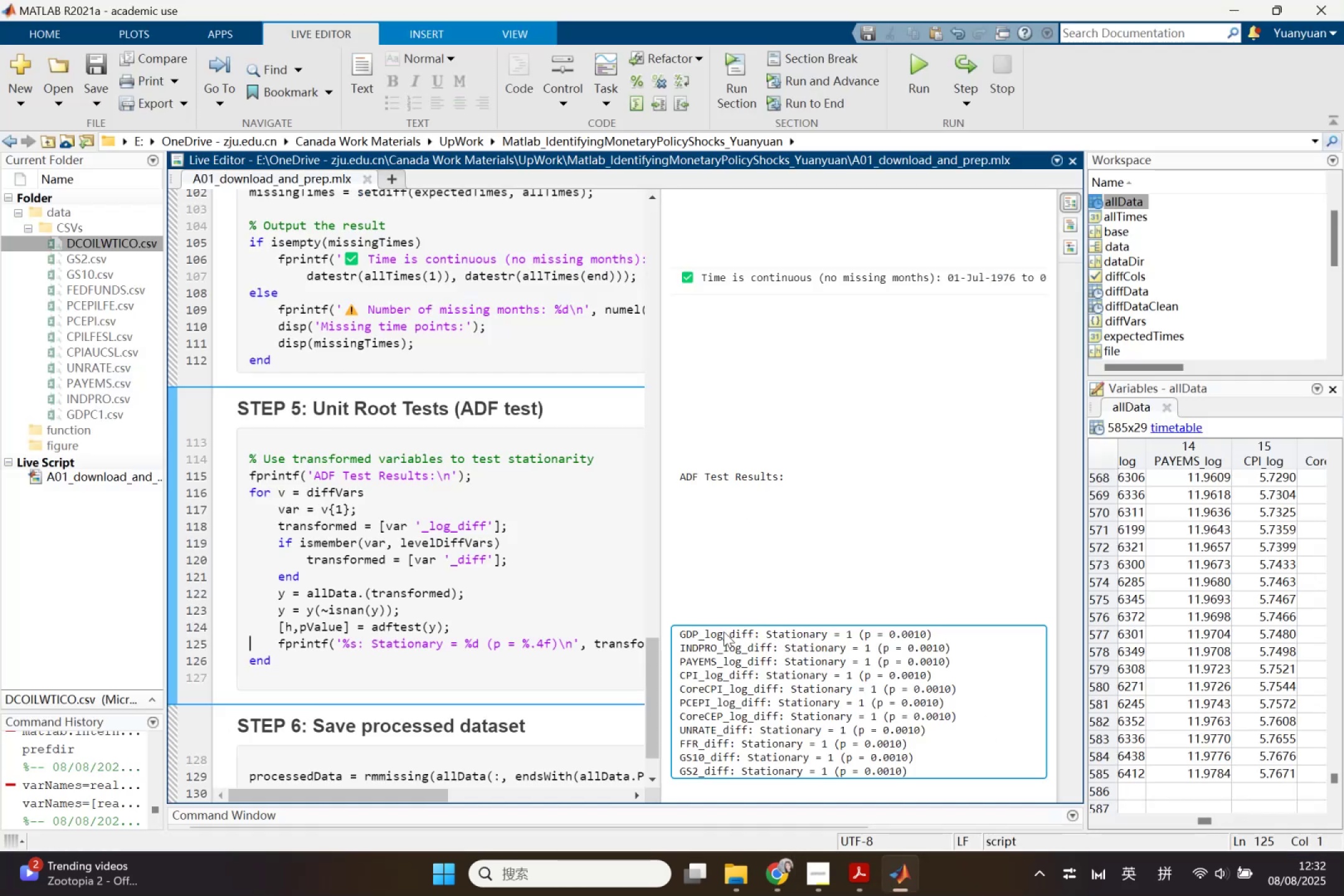 
scroll: coordinate [622, 593], scroll_direction: down, amount: 12.0
 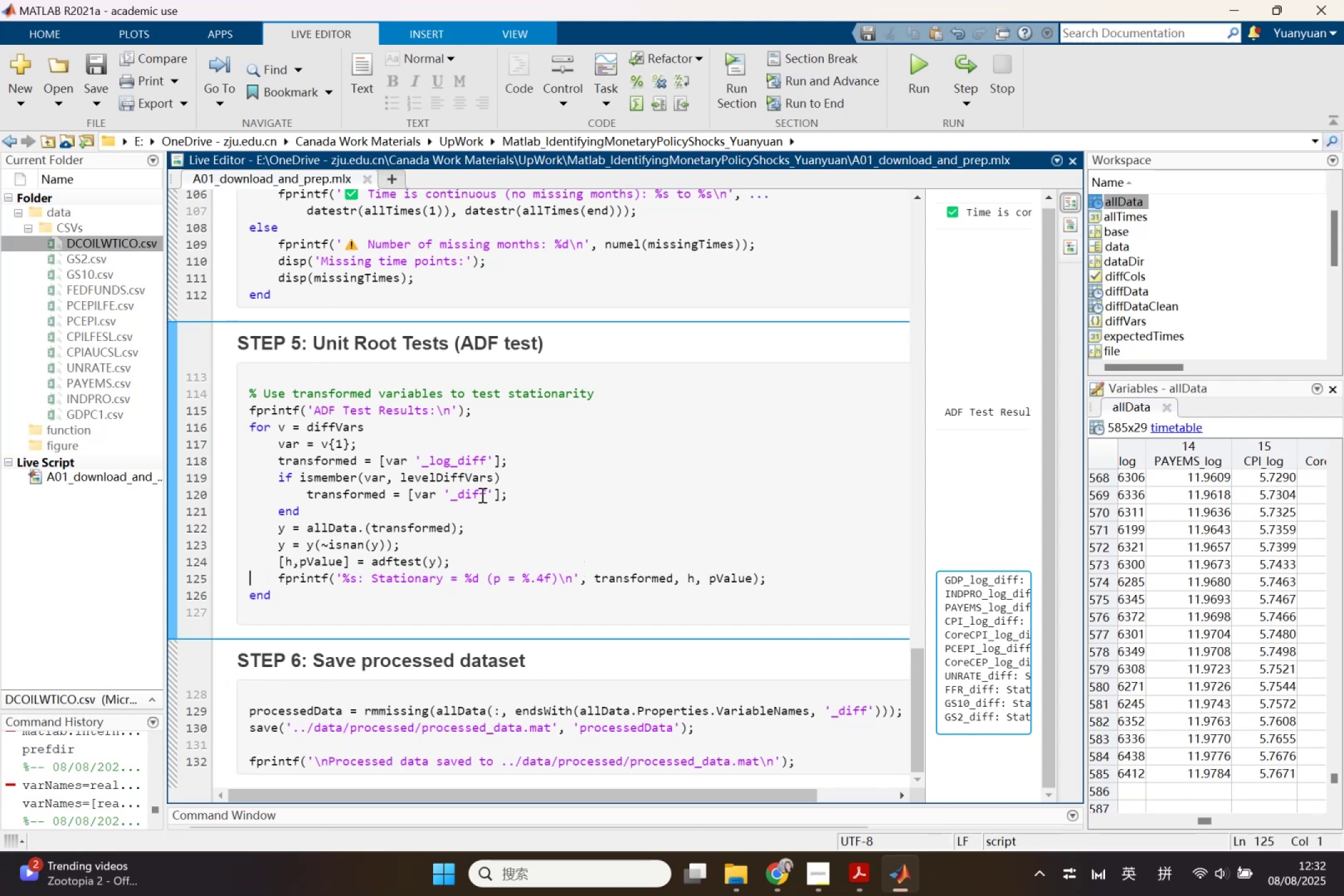 
wait(6.63)
 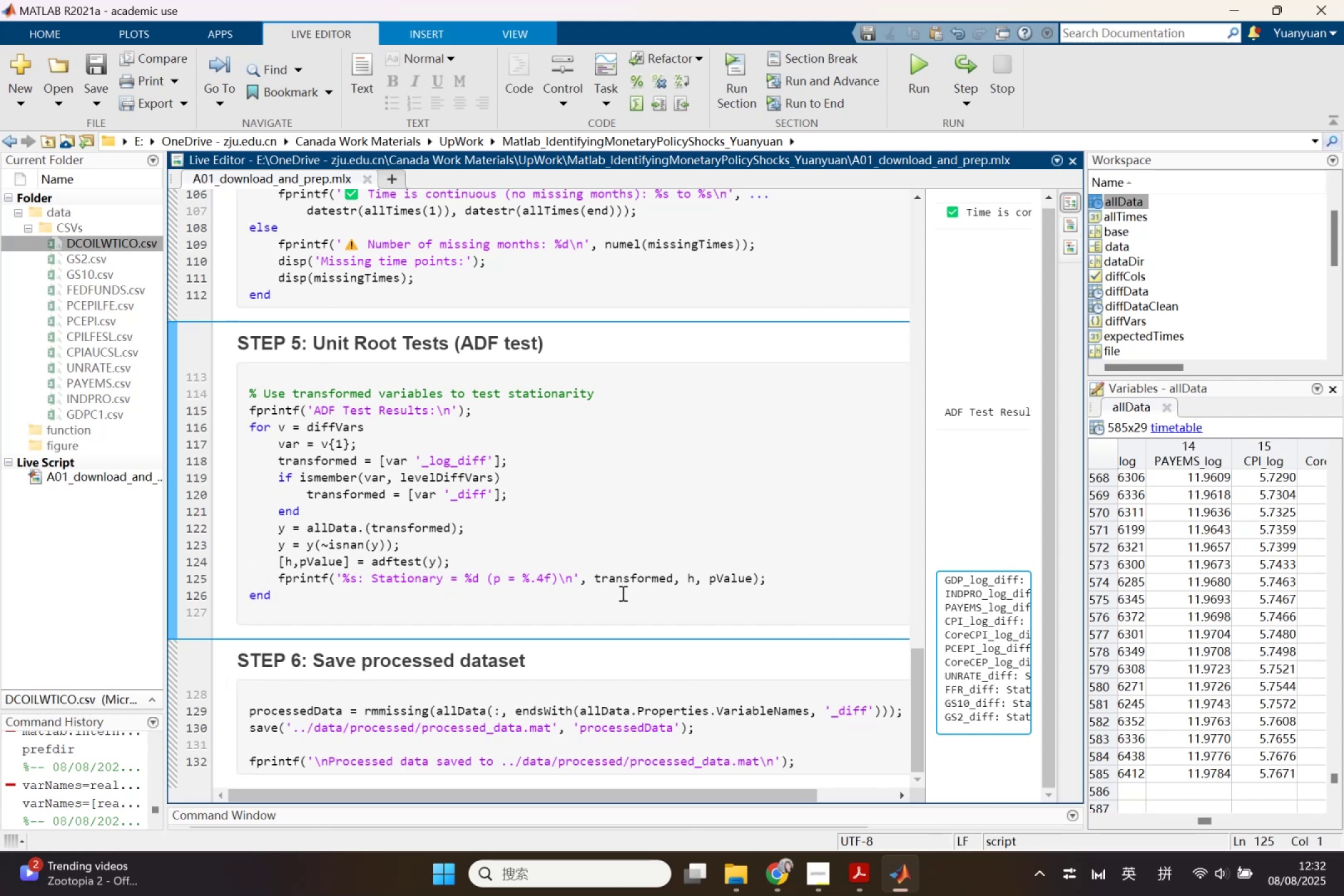 
key(Control+ControlLeft)
 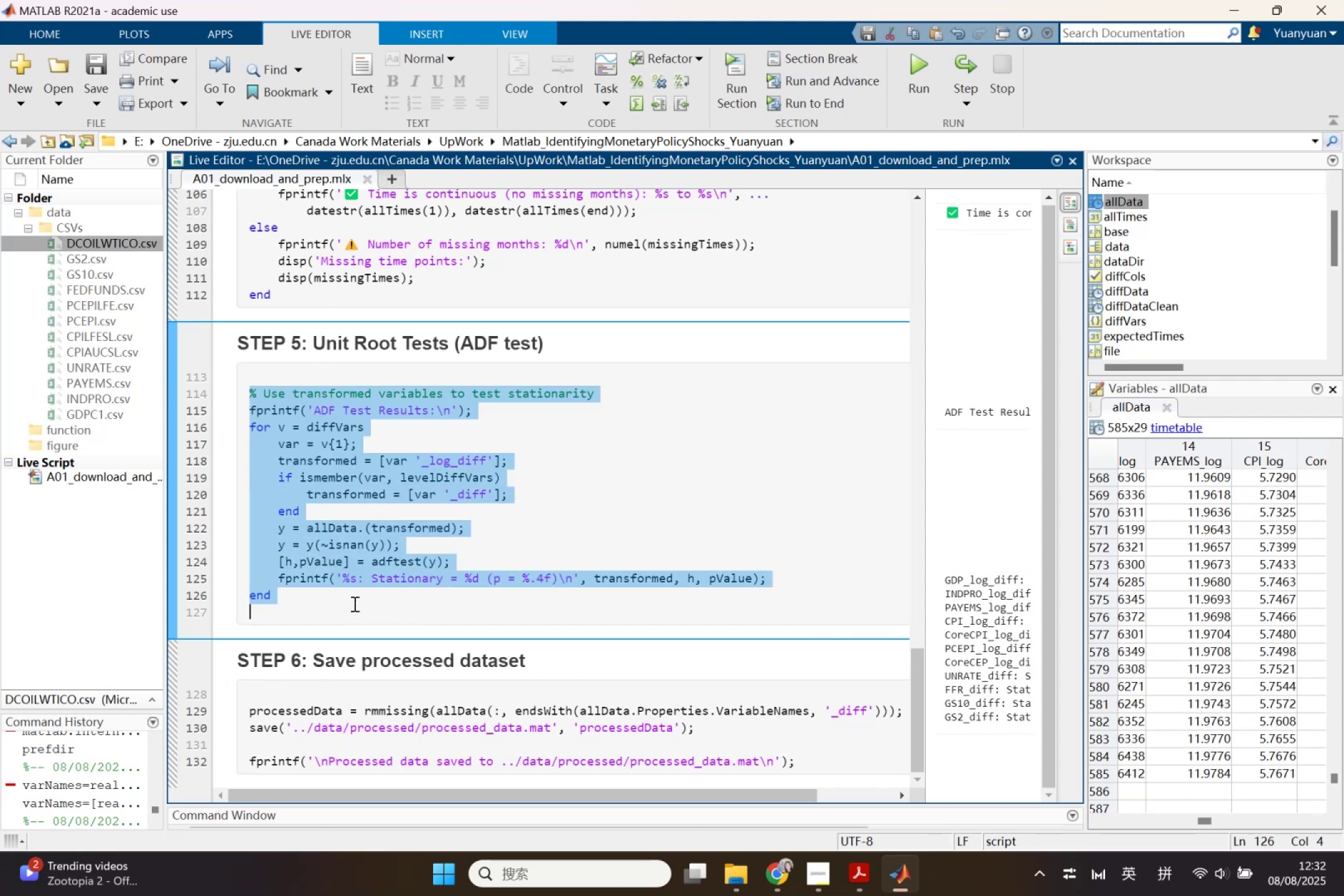 
key(Control+C)
 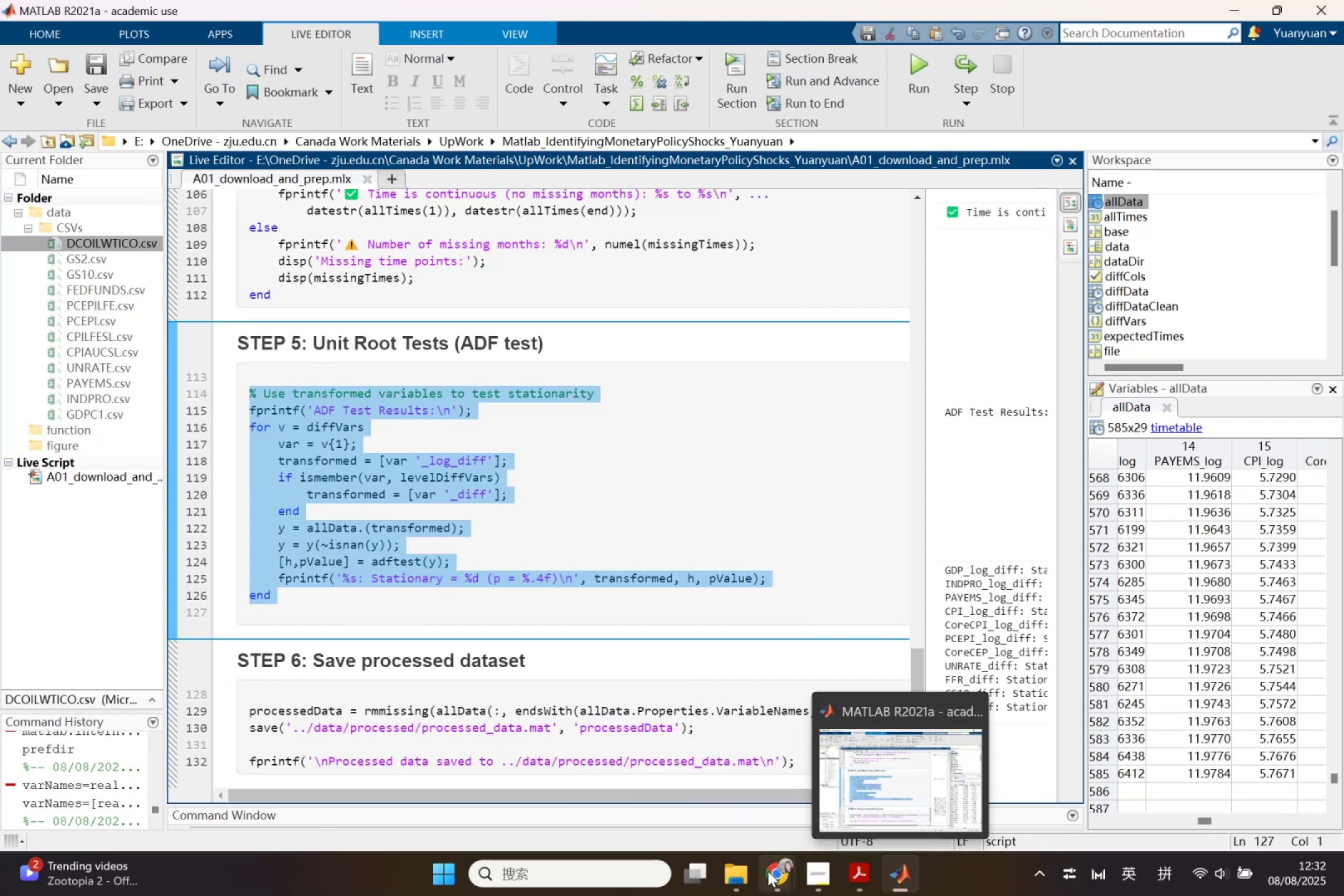 
double_click([704, 806])
 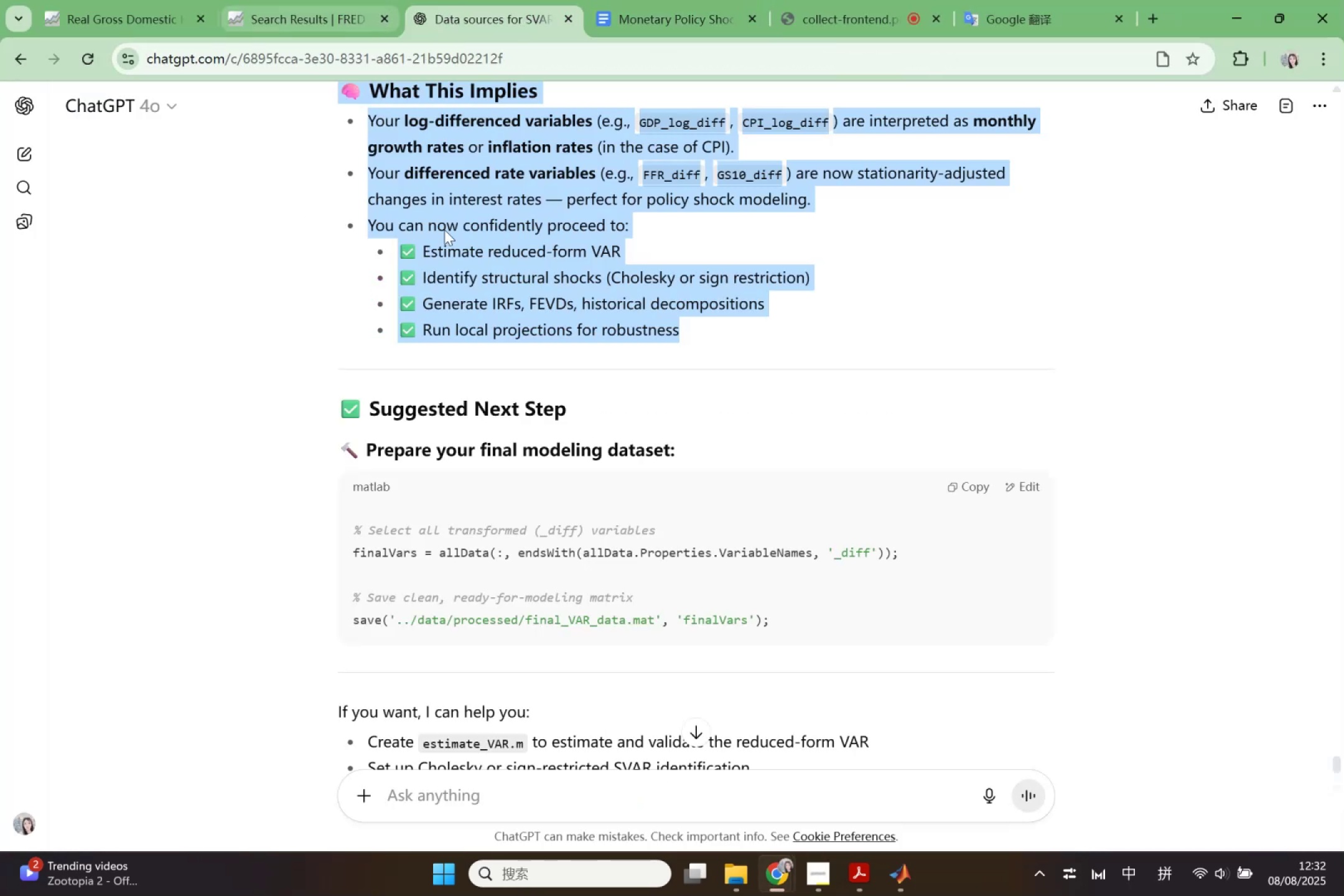 
left_click([515, 788])
 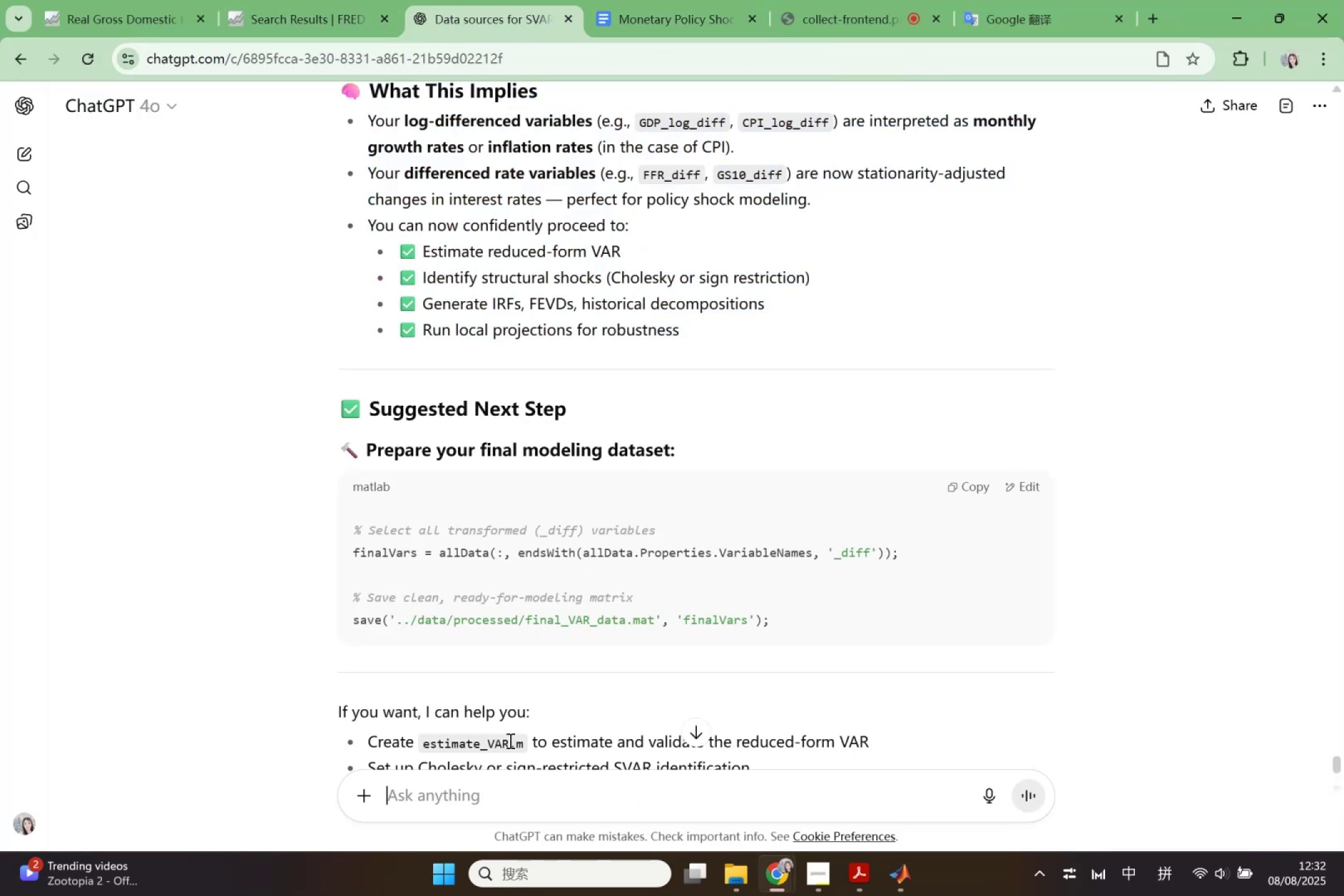 
type(Comee)
key(Backspace)
key(Backspace)
type(ment  this  code)
 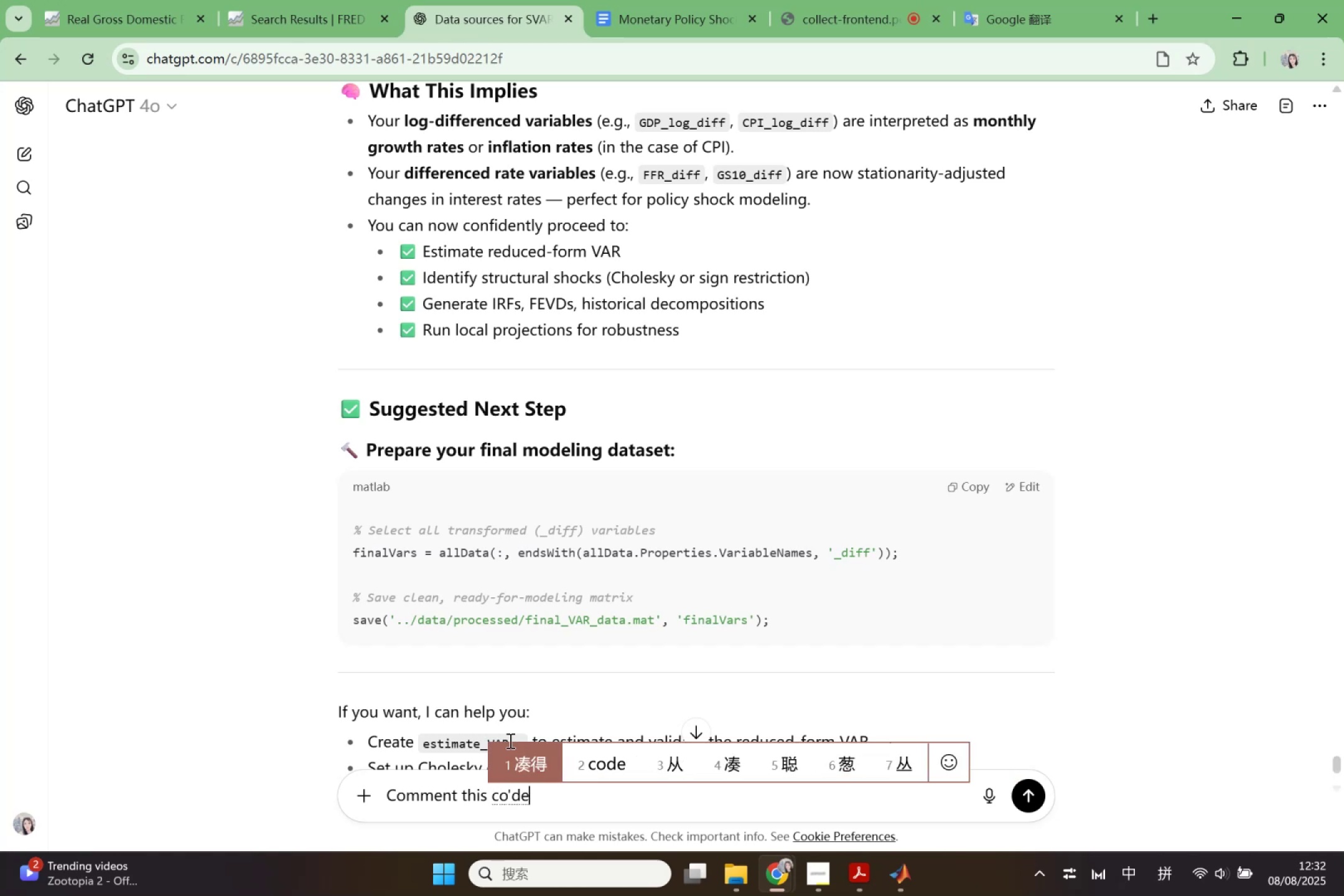 
key(Enter)
 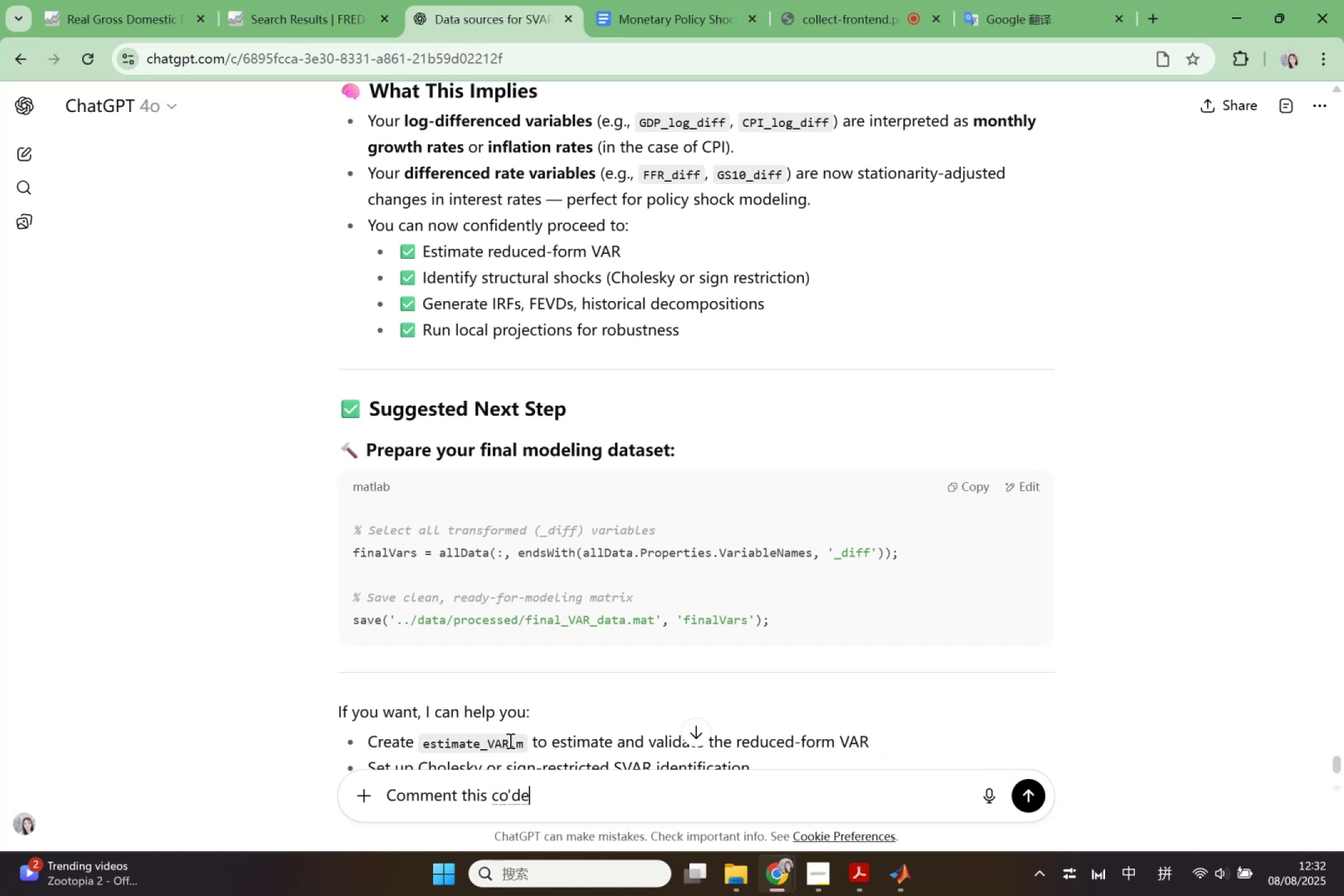 
type( in  english  properl )
 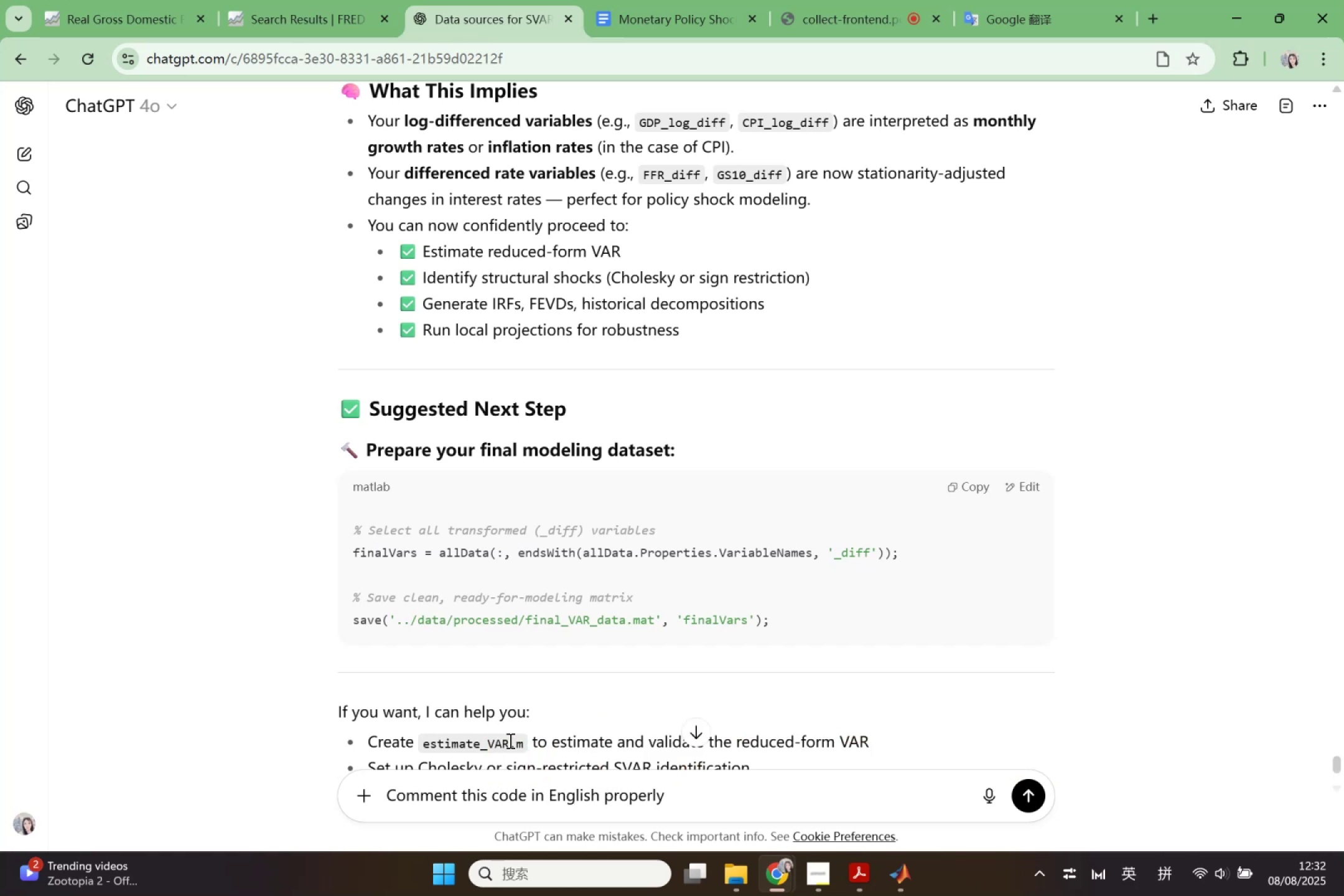 
key(Shift+Enter)
 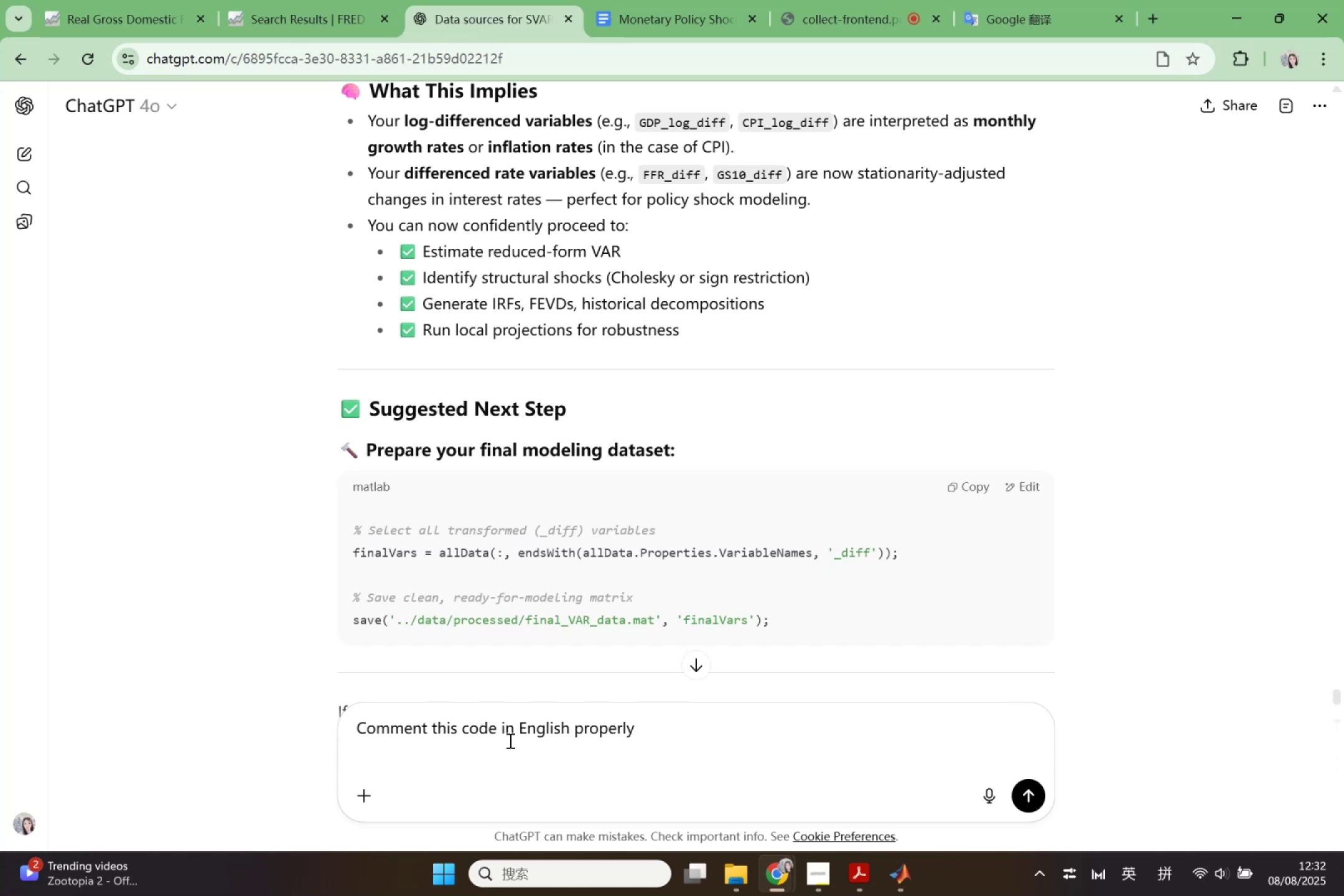 
key(Control+V)
 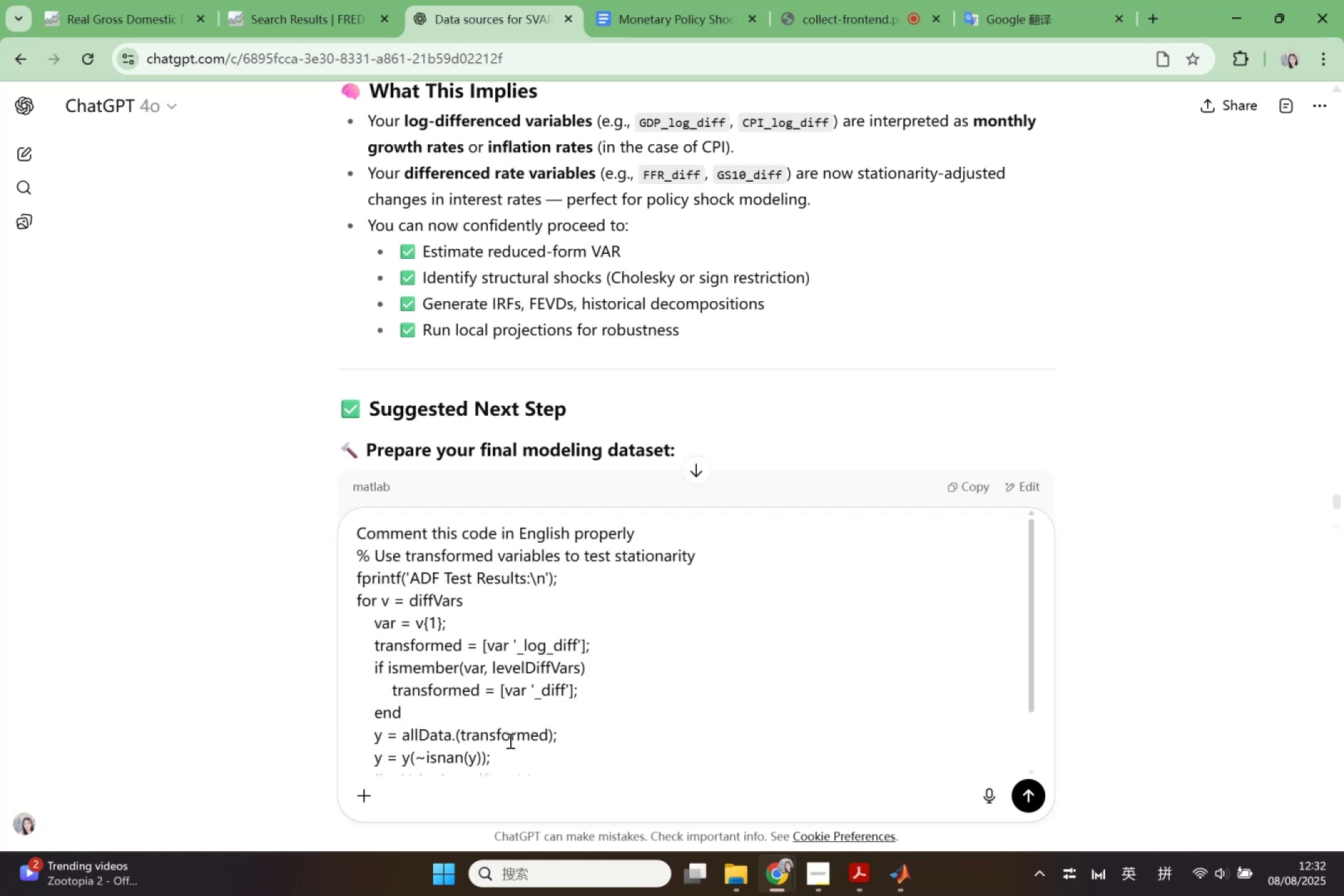 
key(Enter)
 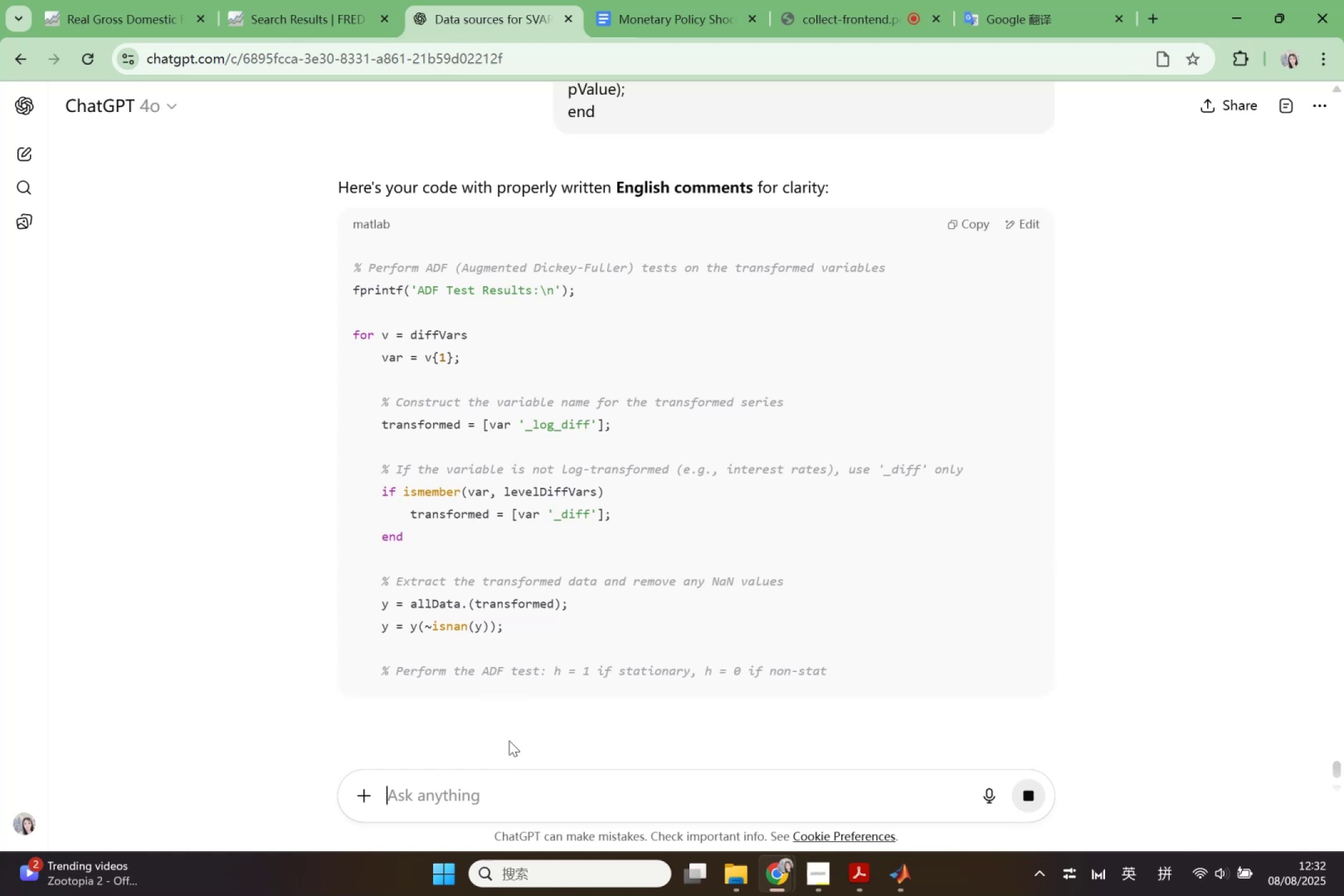 
wait(13.13)
 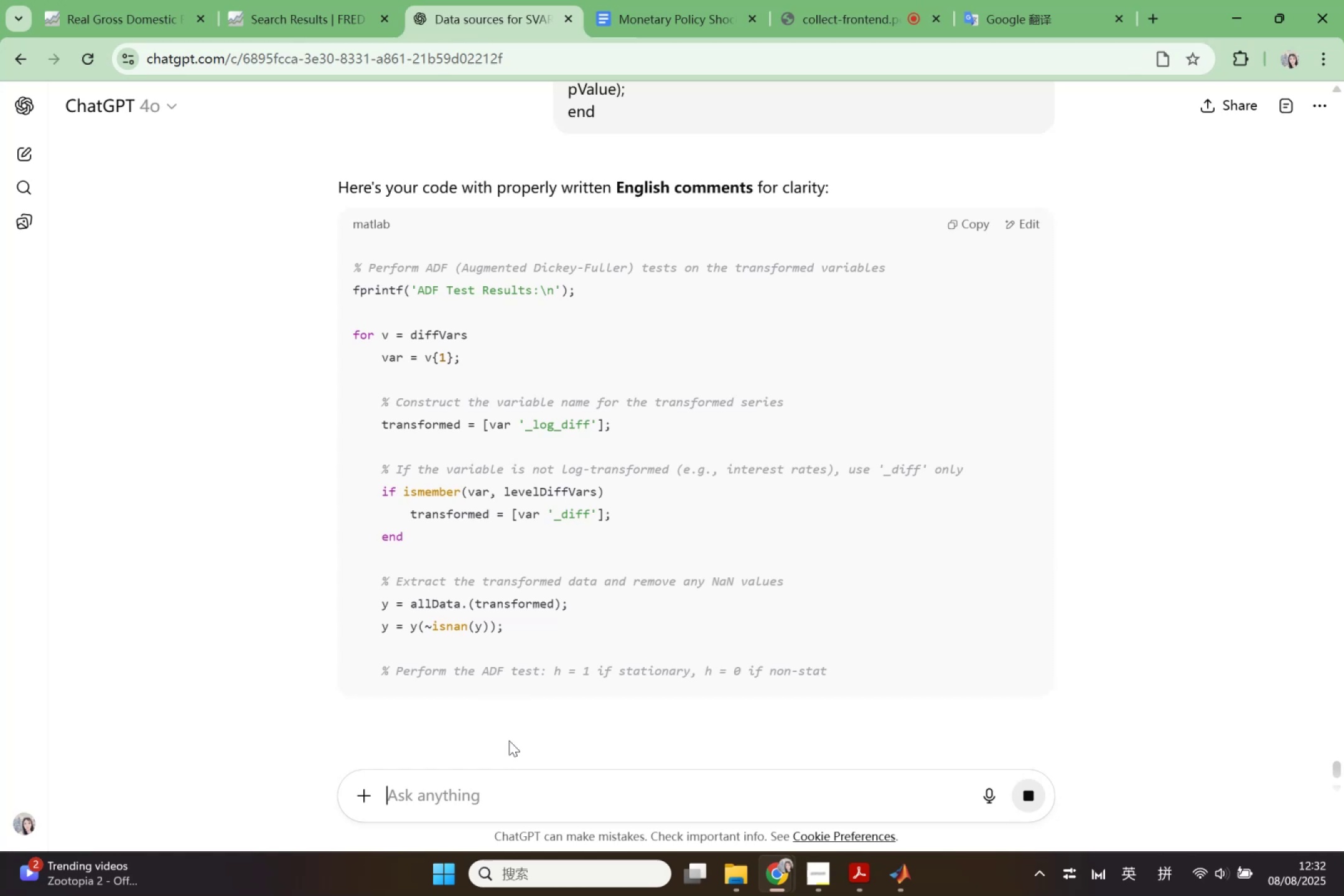 
scroll: coordinate [467, 612], scroll_direction: down, amount: 2.0
 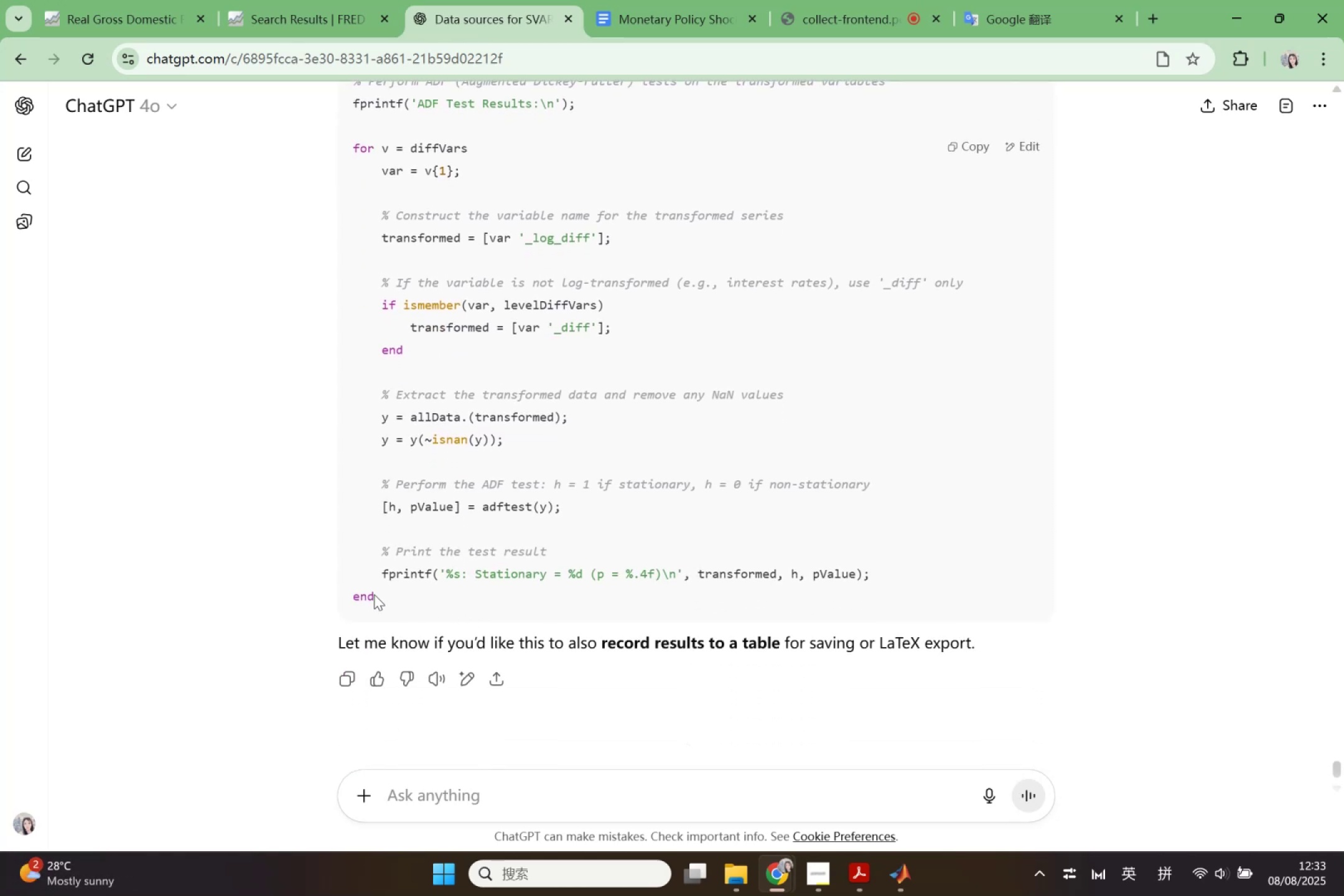 
scroll: coordinate [349, 507], scroll_direction: up, amount: 1.0
 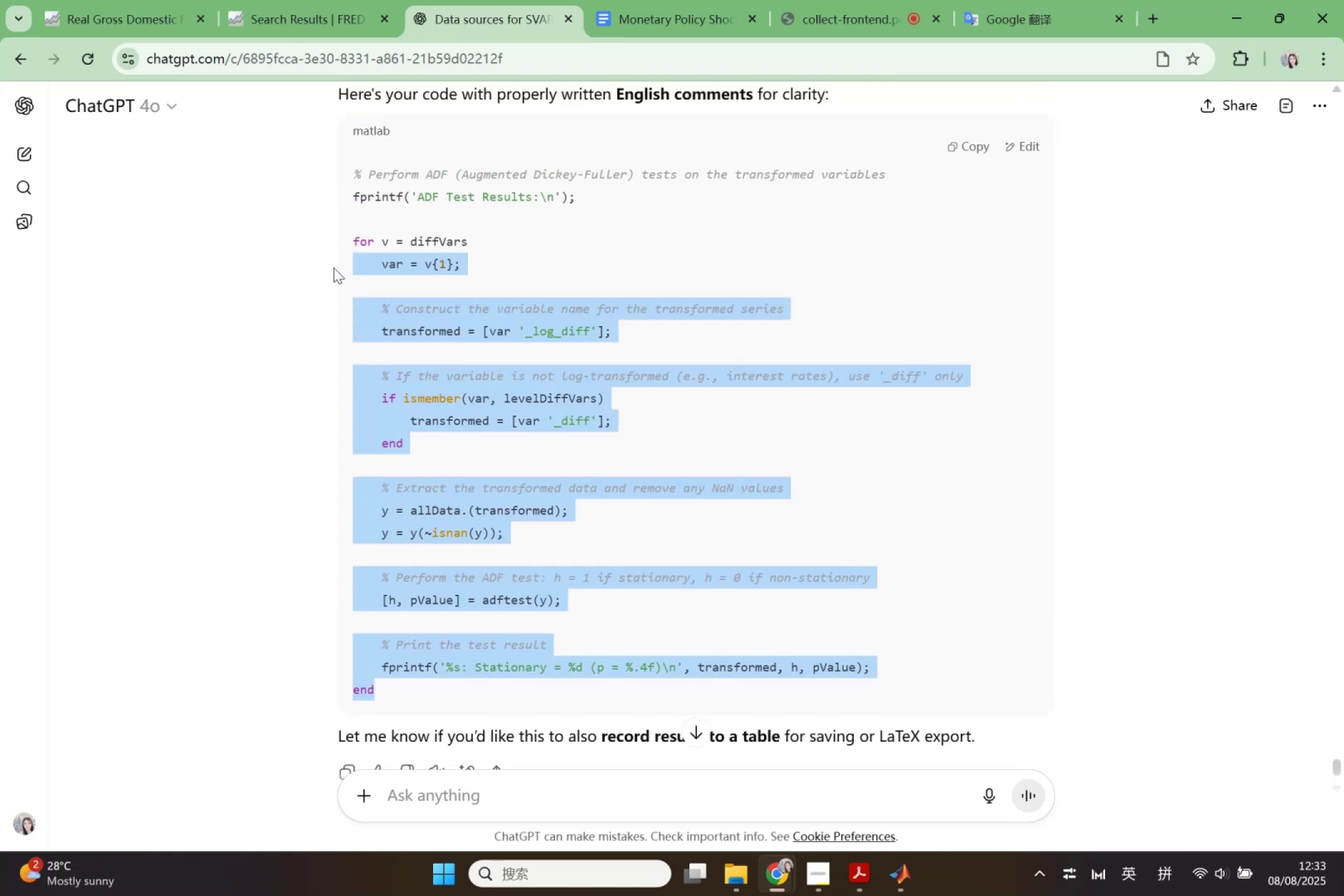 
key(Control+C)
 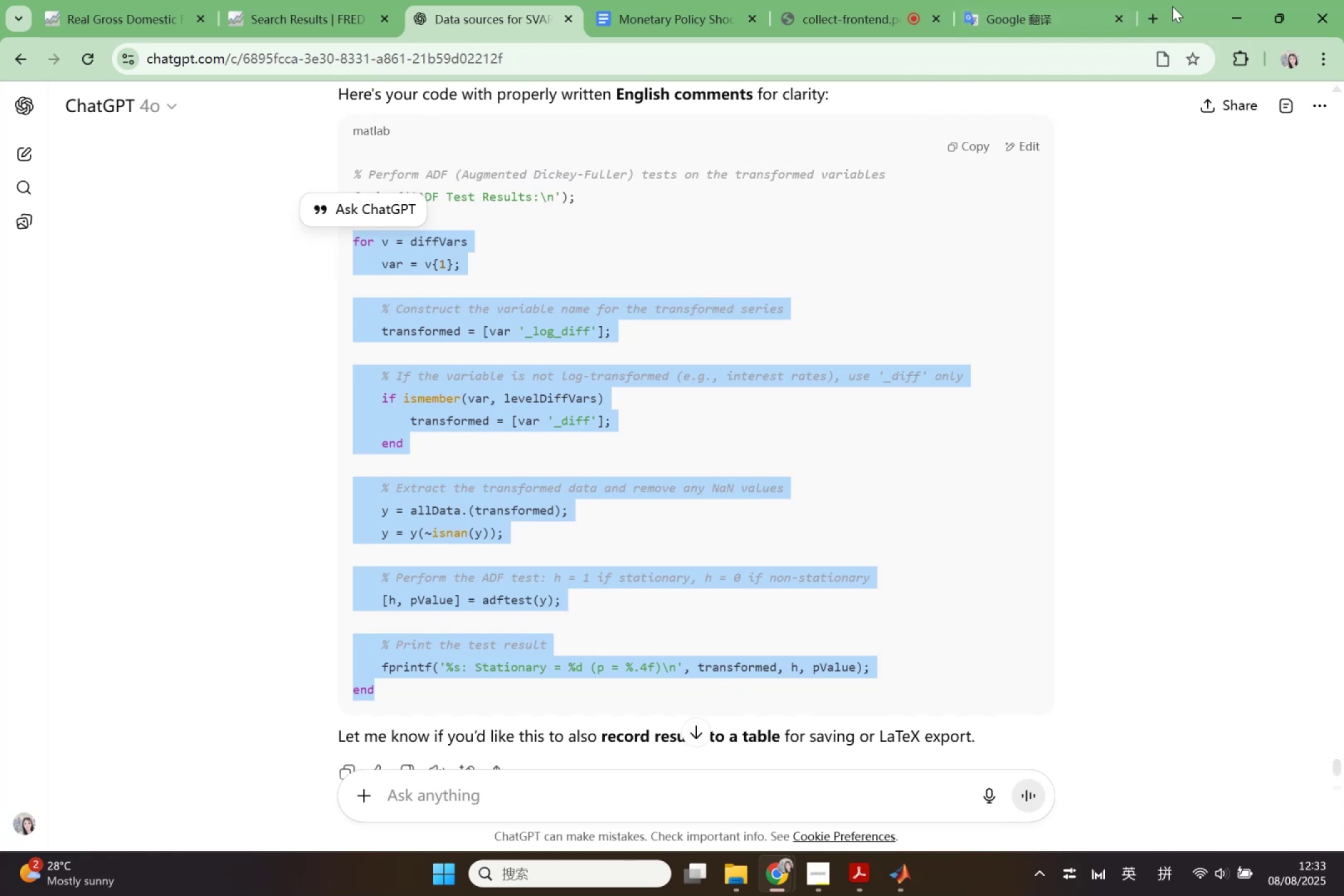 
left_click([1223, 9])
 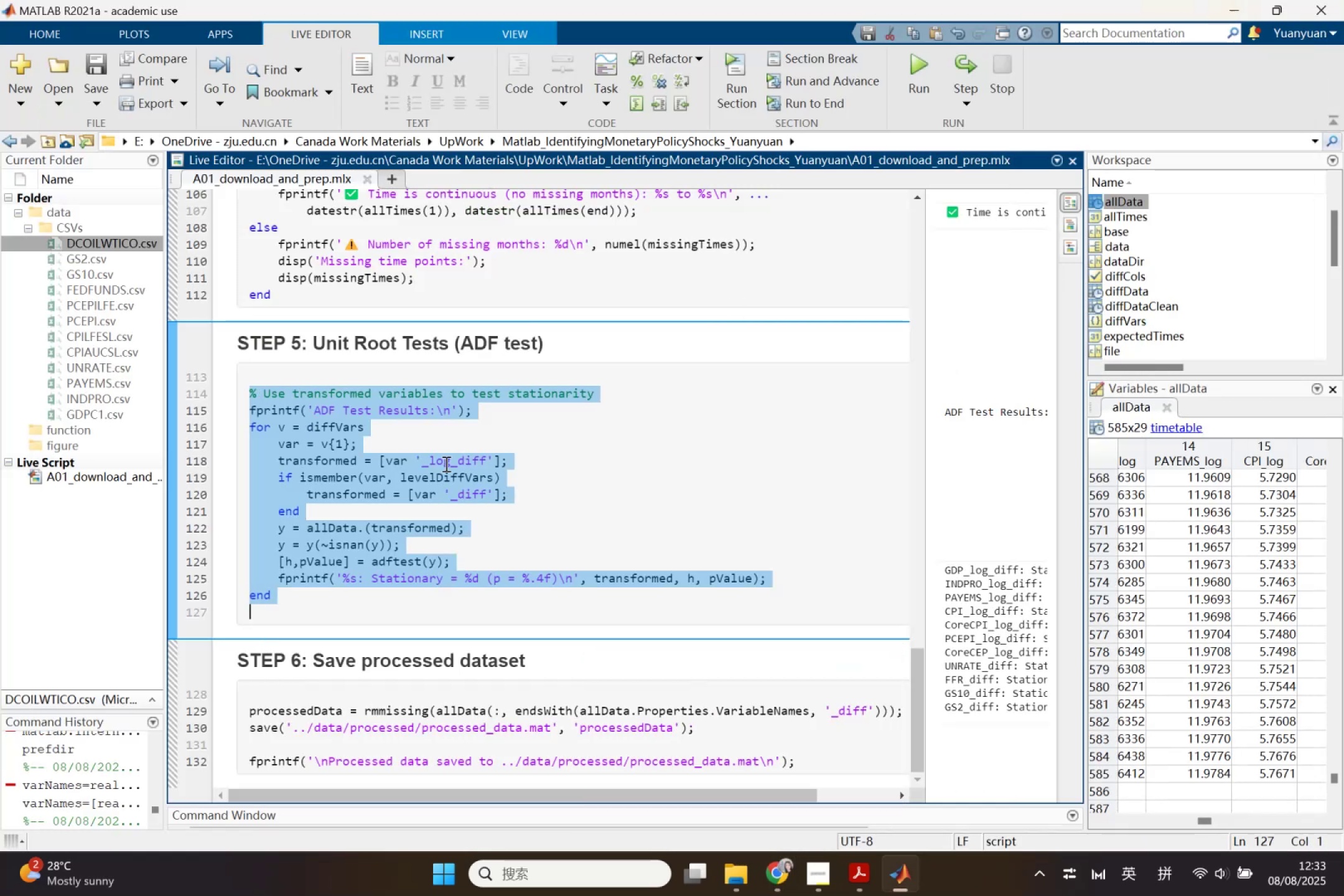 
left_click([391, 476])
 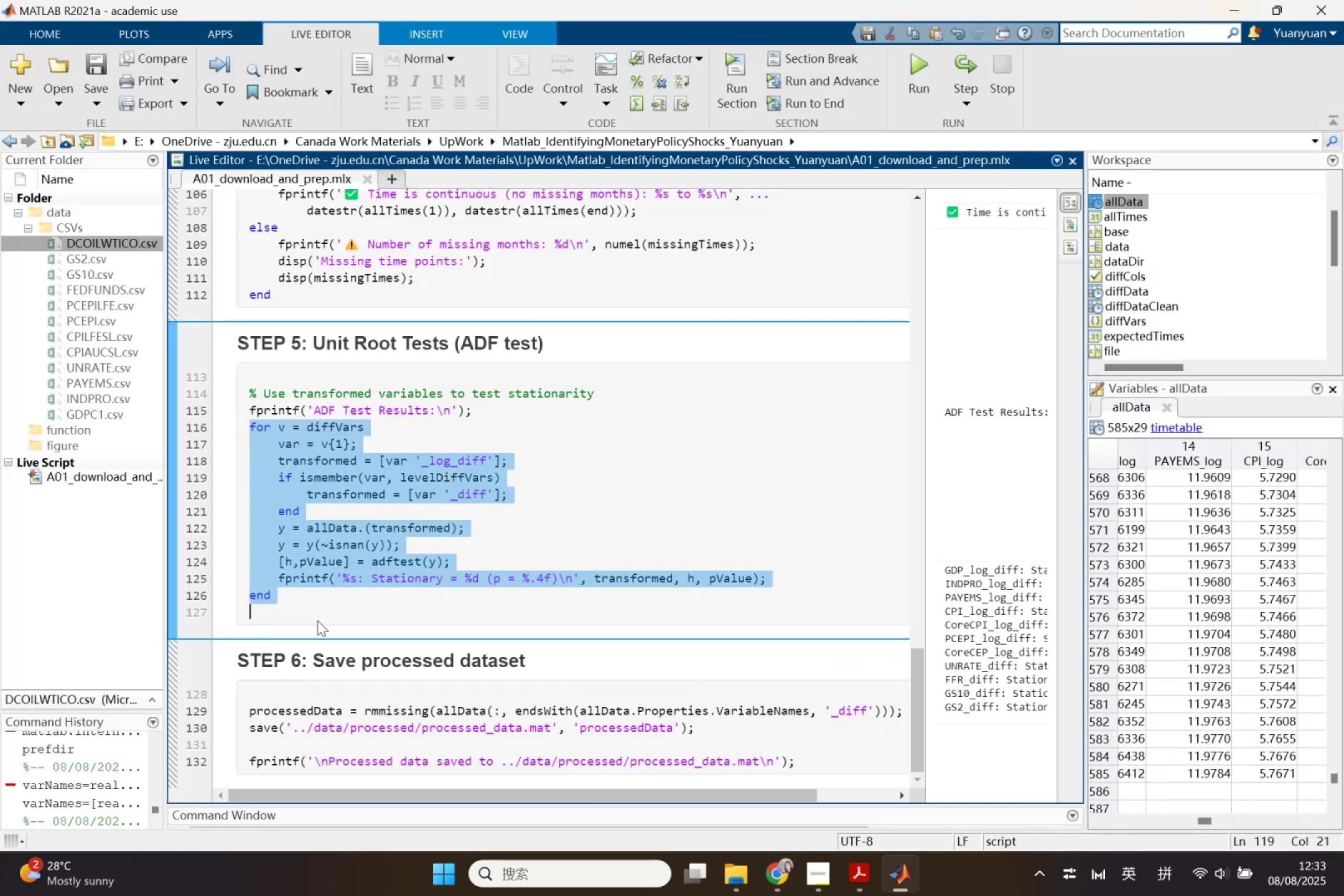 
key(Control+ControlLeft)
 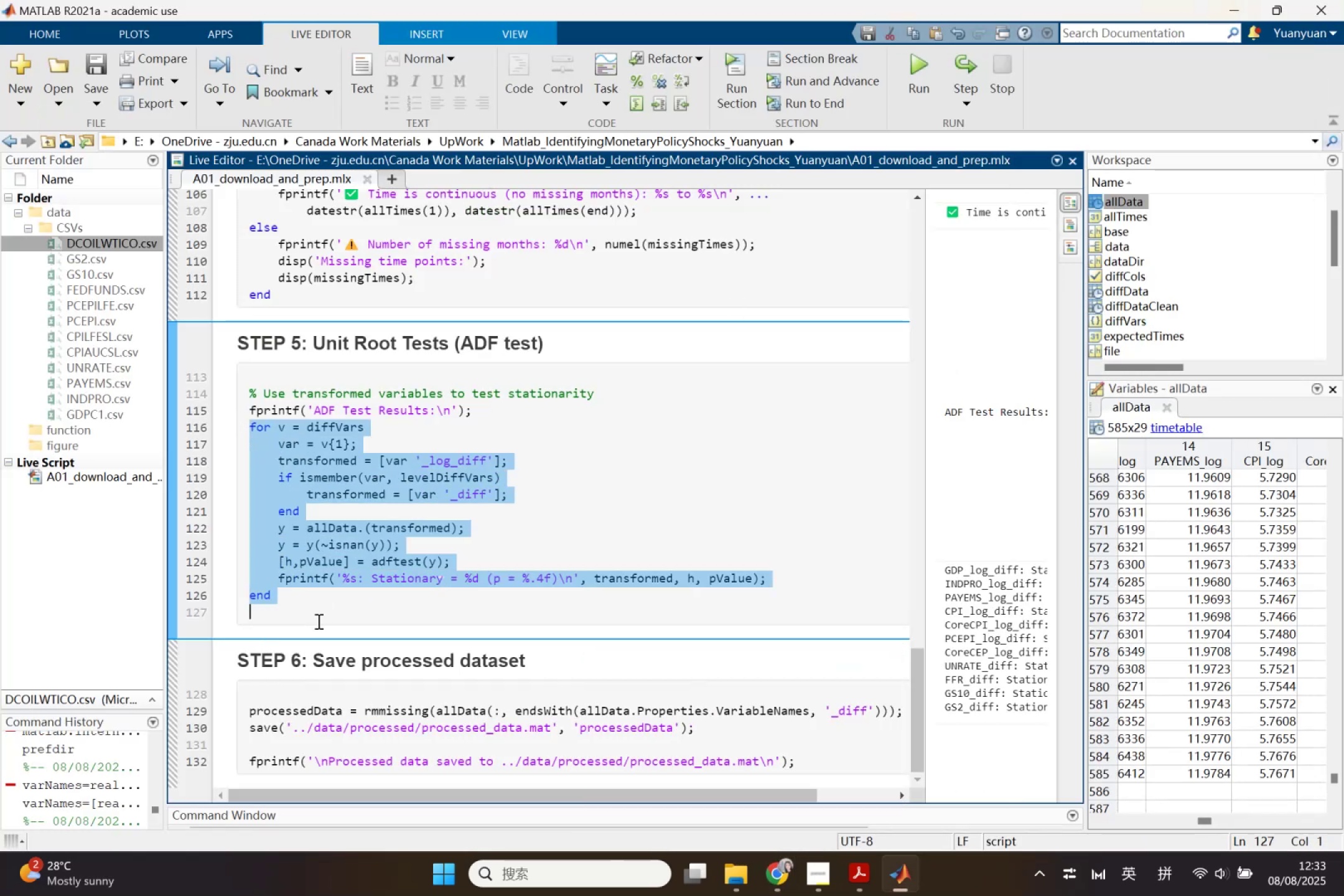 
key(Control+V)
 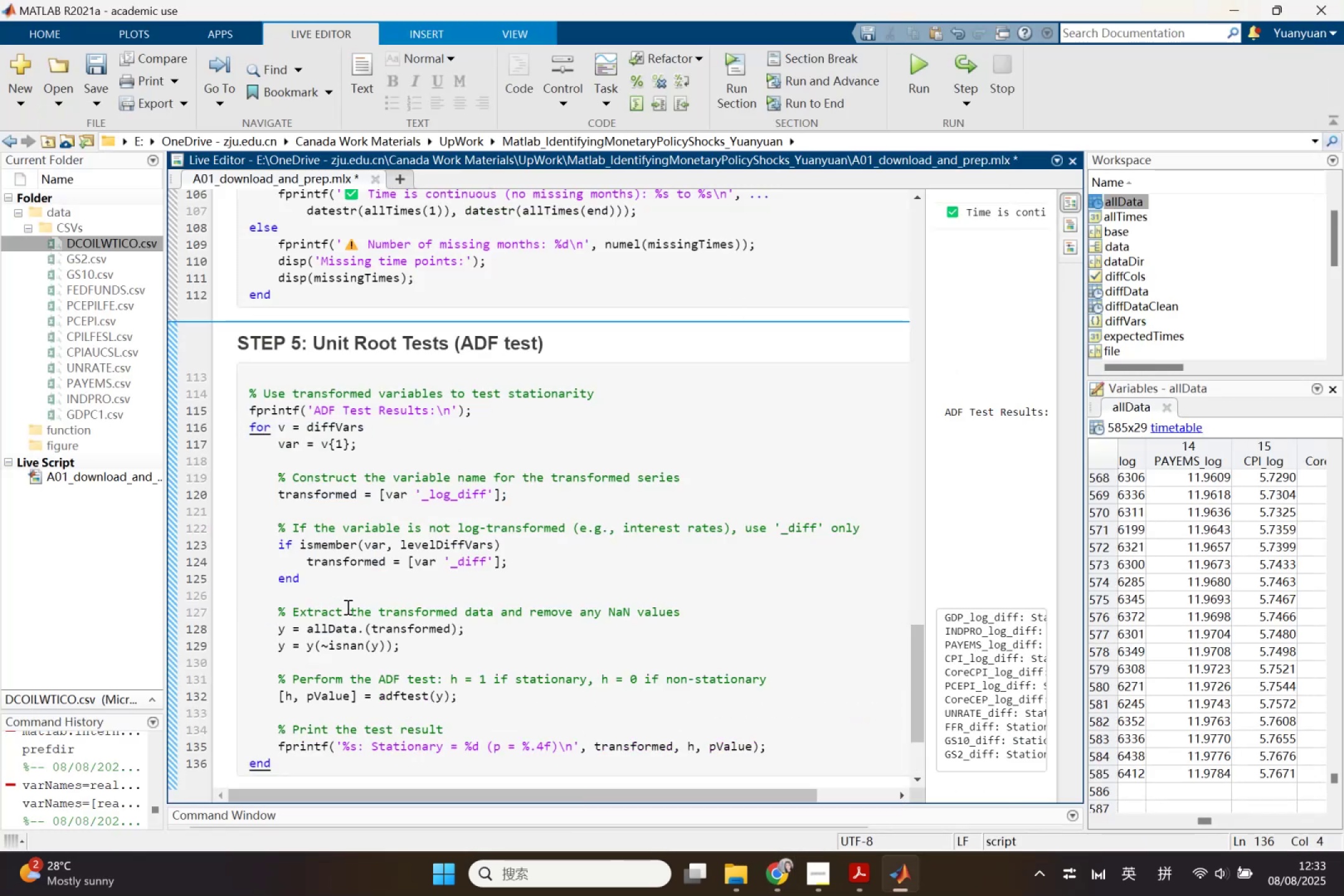 
scroll: coordinate [544, 716], scroll_direction: down, amount: 9.0
 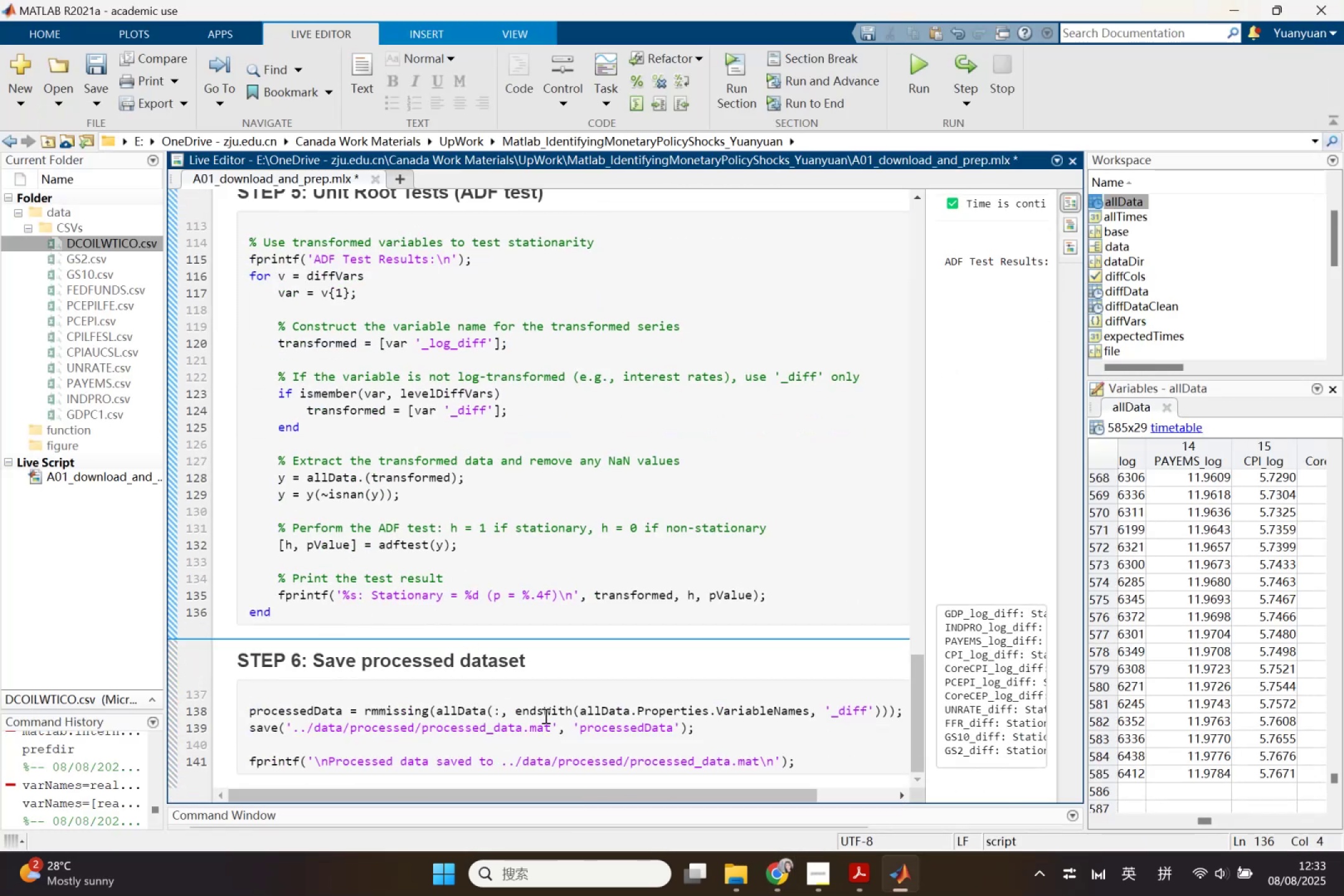 
scroll: coordinate [541, 711], scroll_direction: up, amount: 5.0
 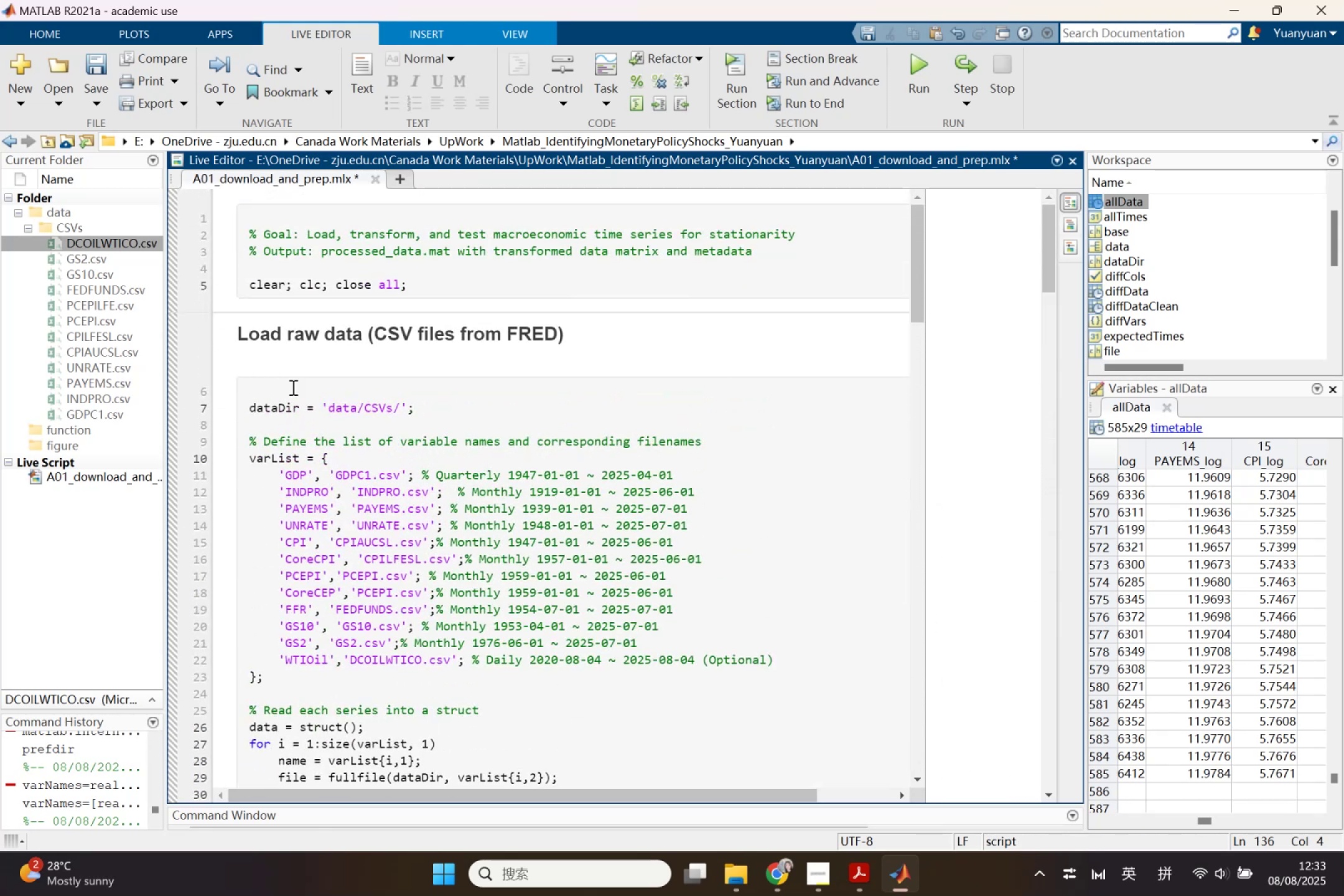 
left_click([284, 374])
 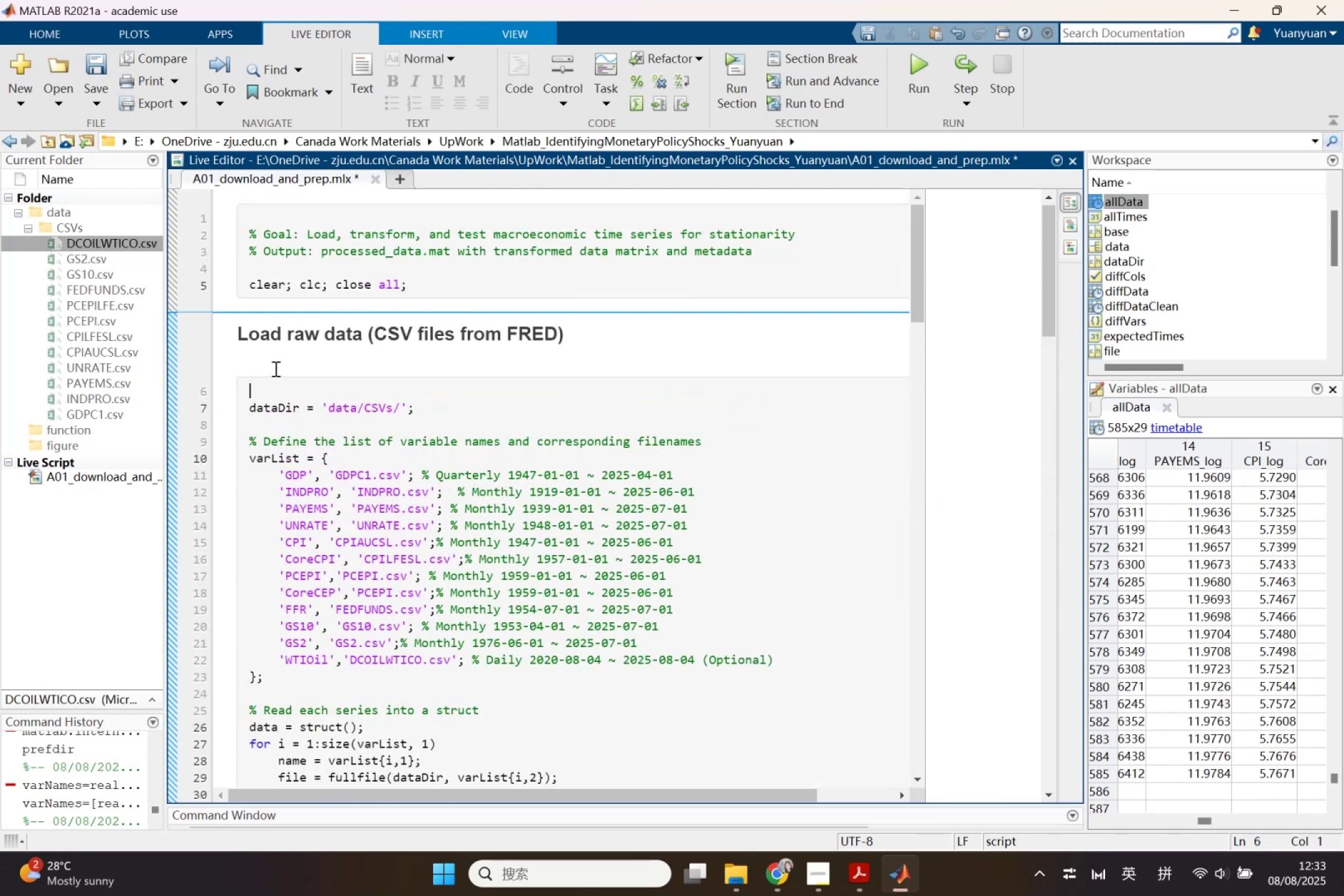 
left_click([273, 364])
 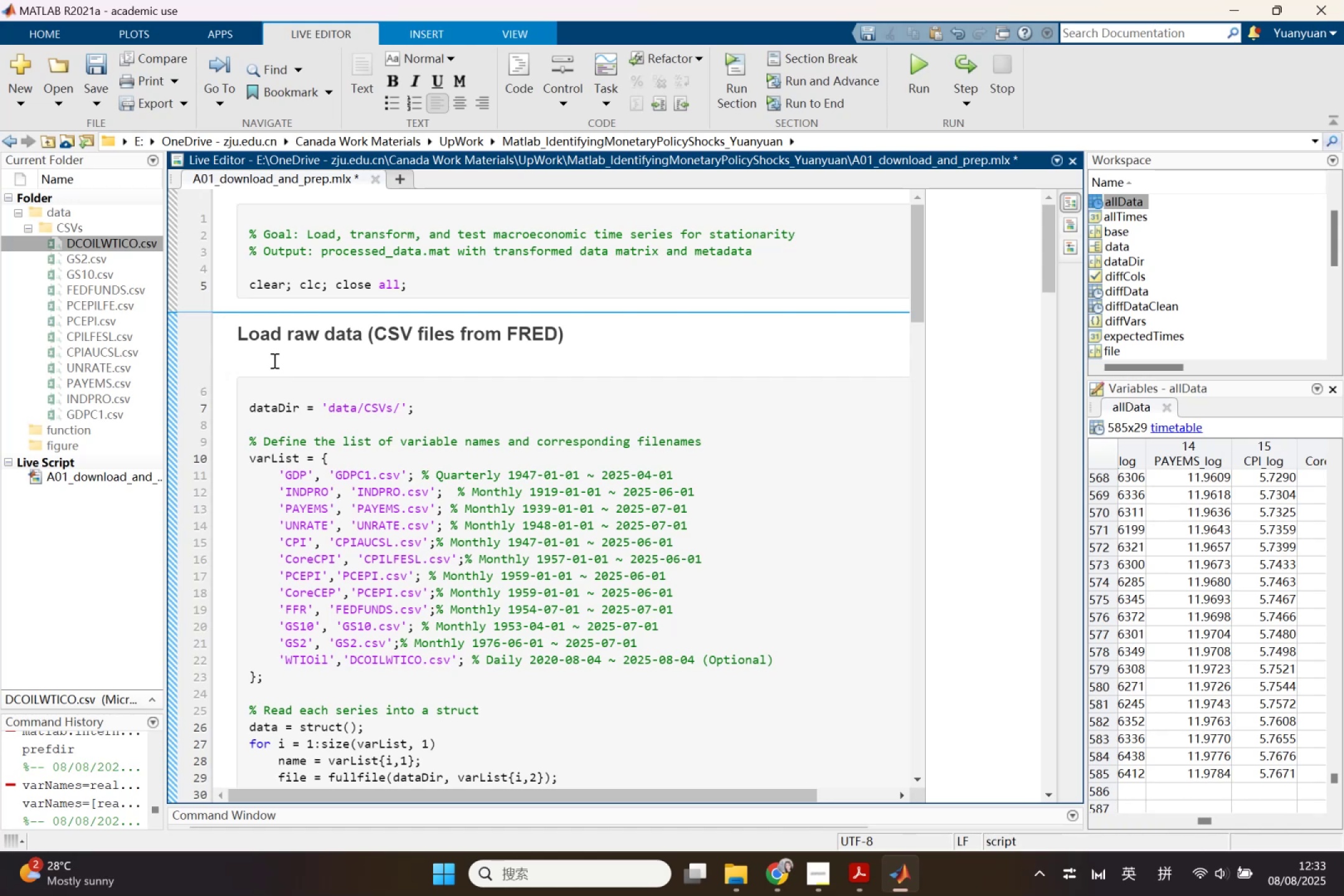 
key(Backspace)
 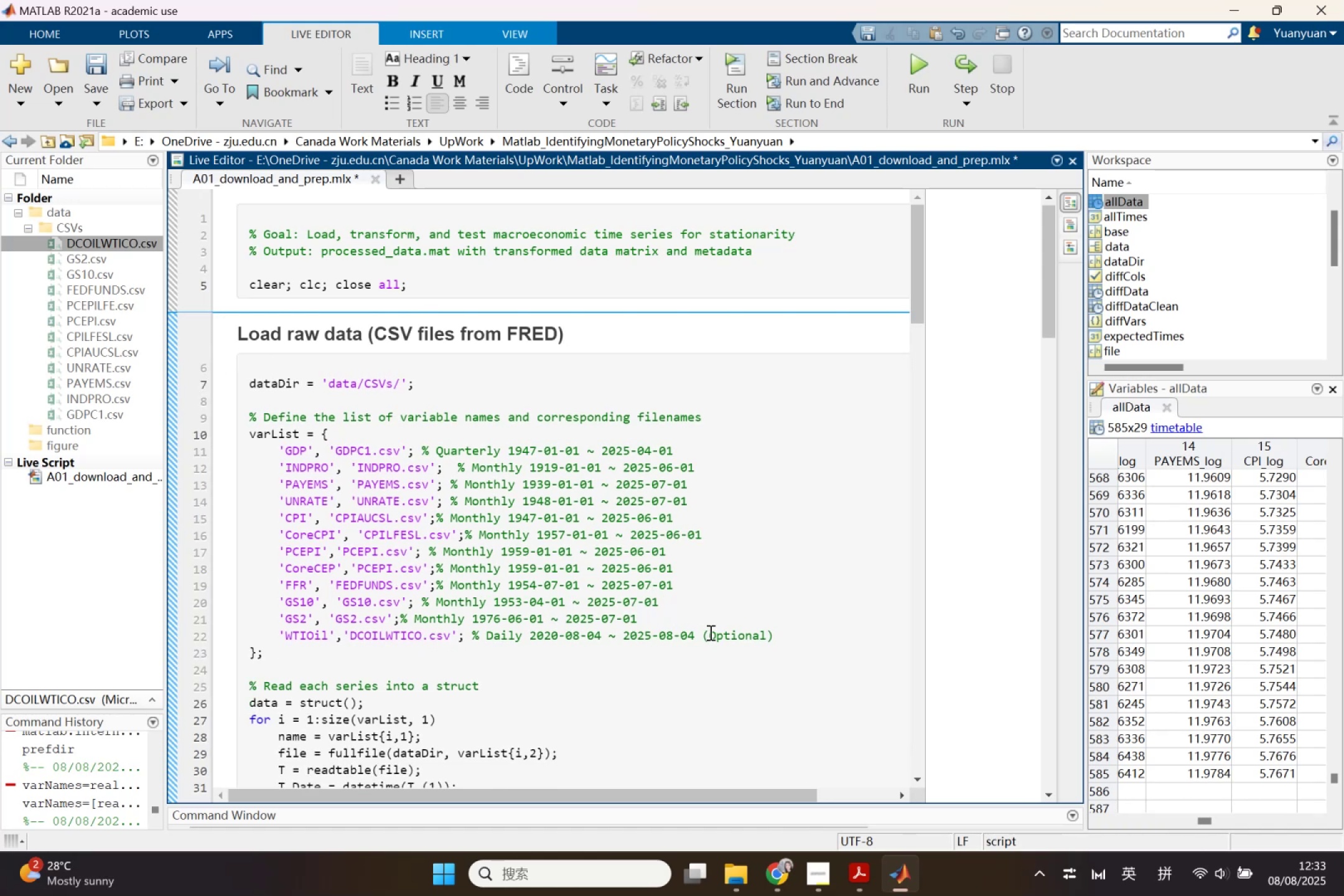 
wait(7.58)
 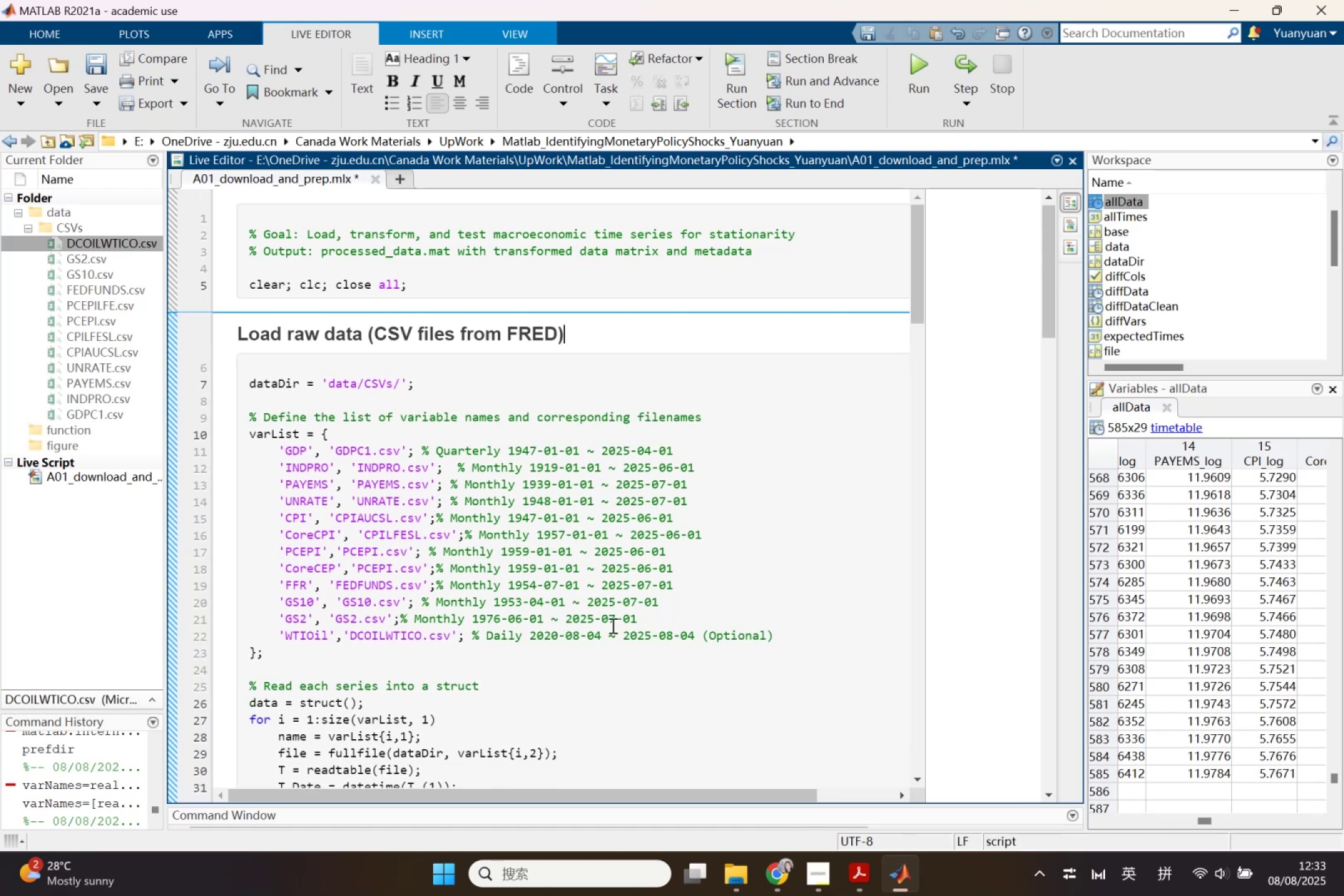 
hold_key(key=ShiftLeft, duration=0.54)
 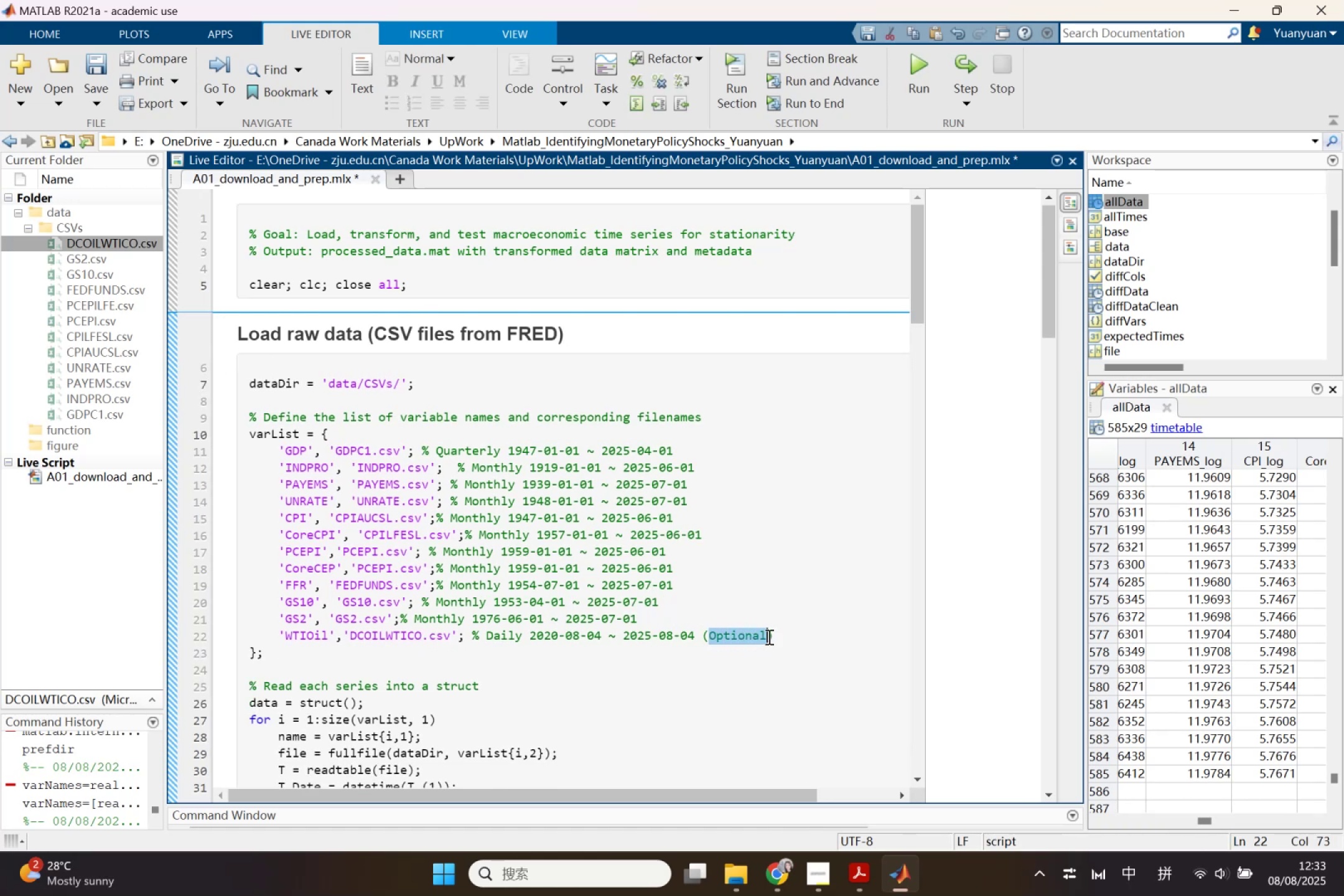 
type(Not)
 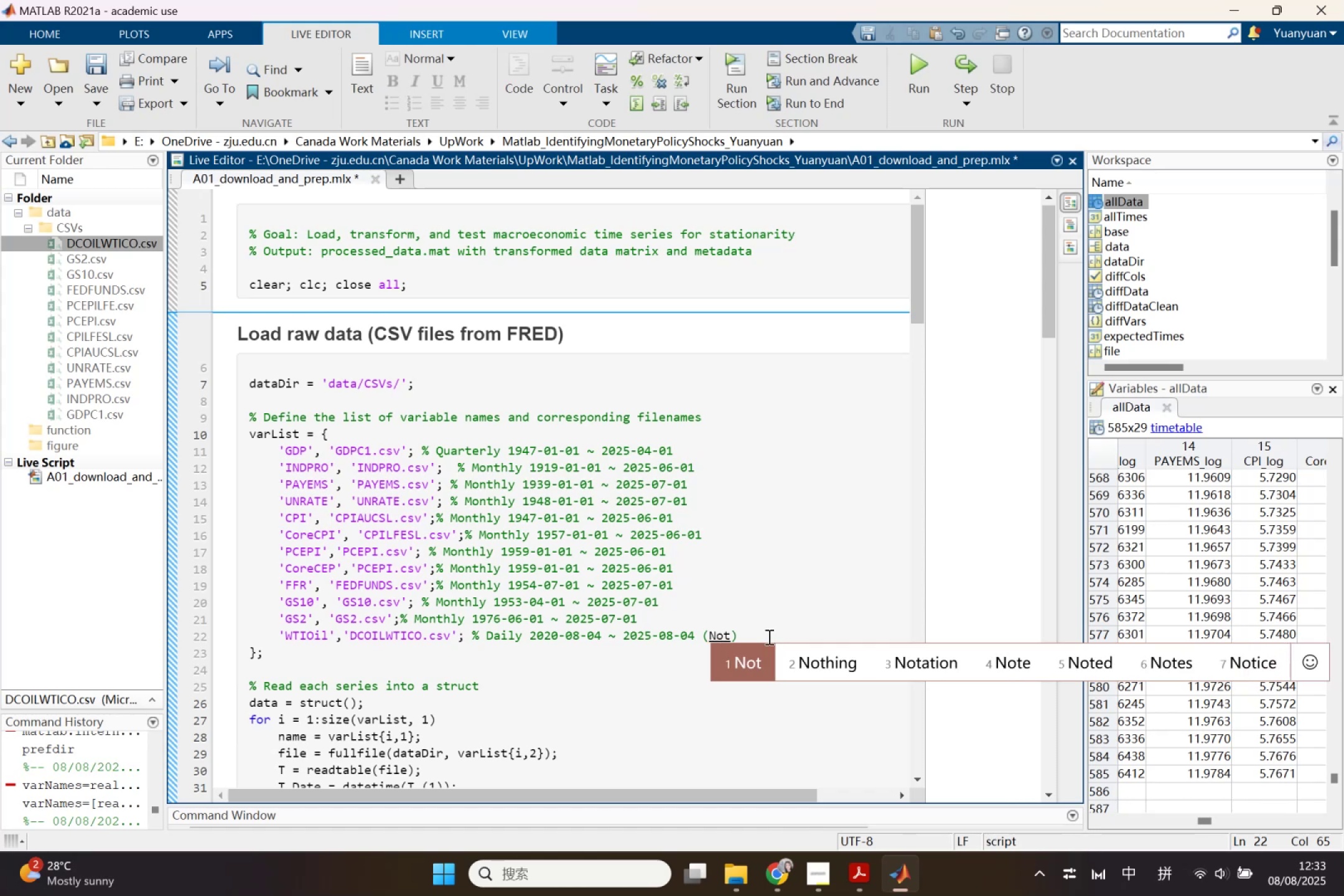 
key(Enter)
 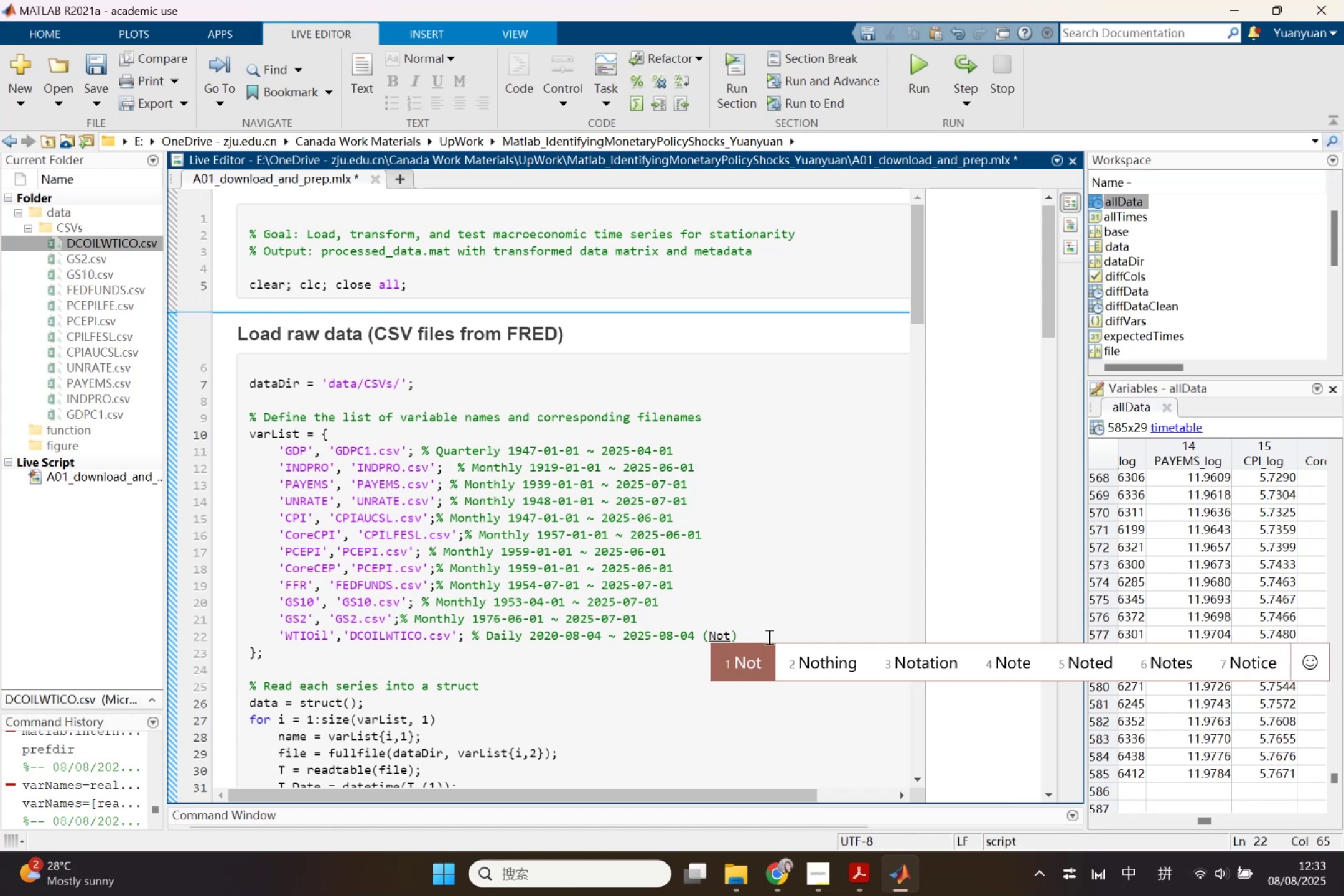 
type( Used)
 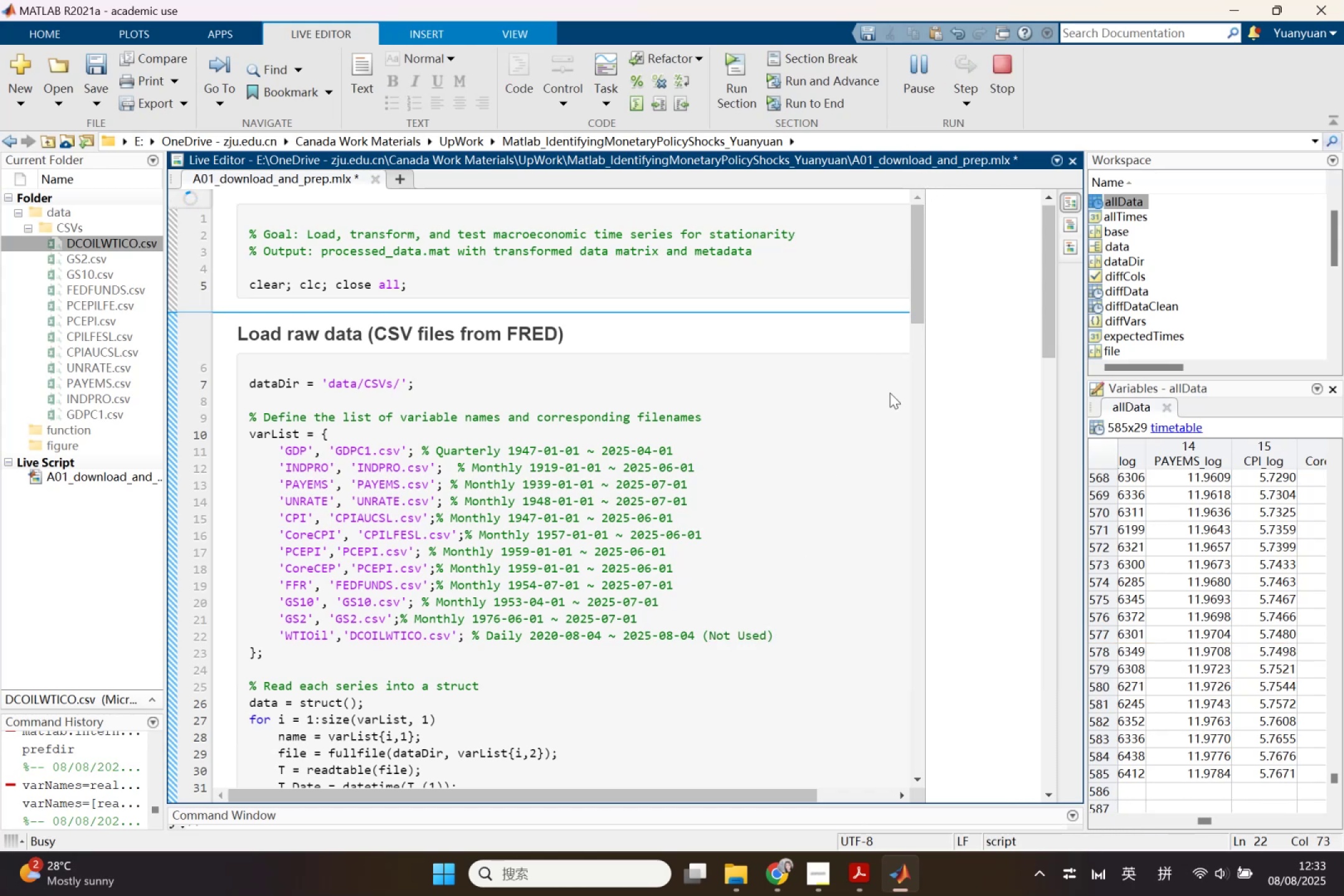 
wait(6.62)
 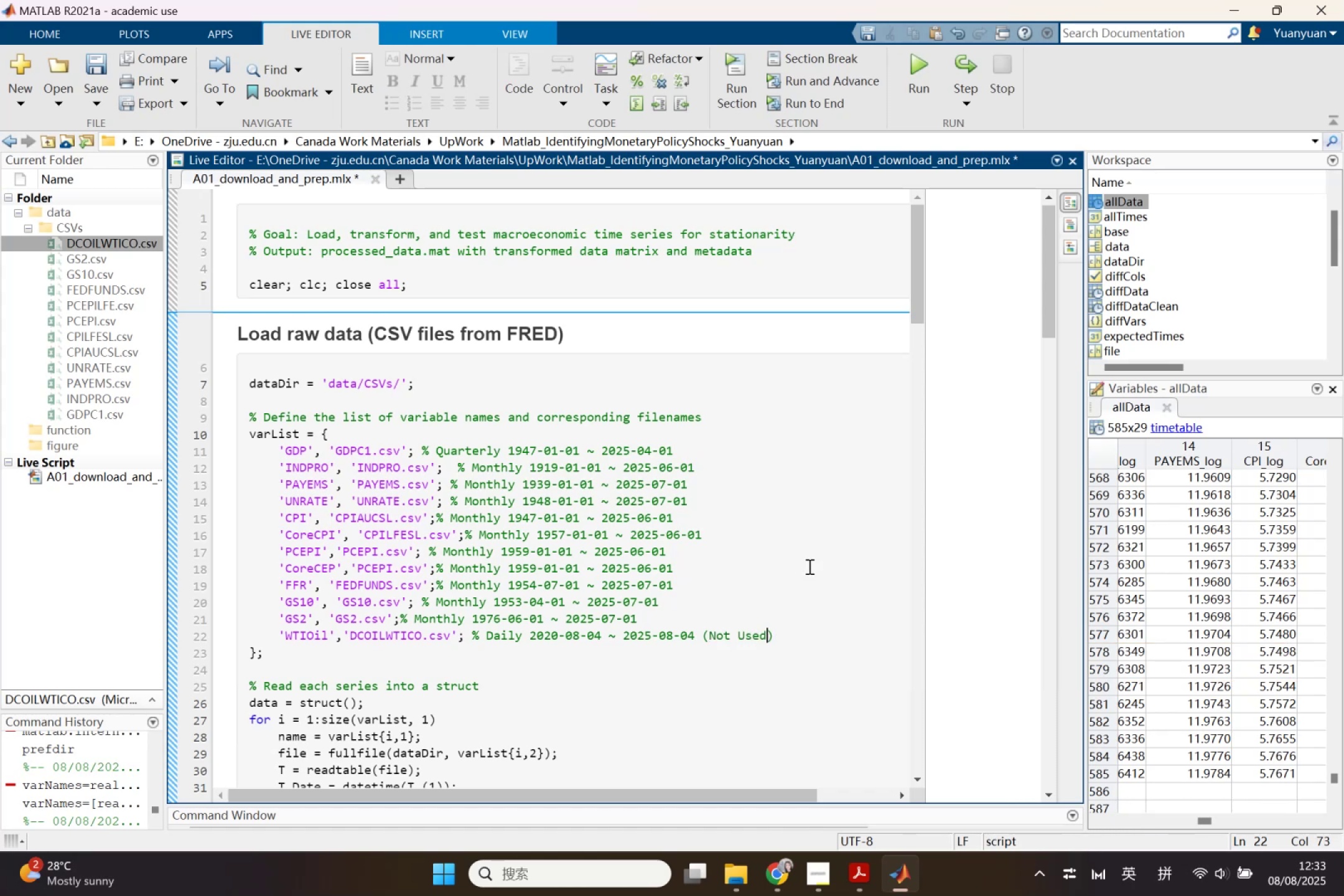 
scroll: coordinate [849, 505], scroll_direction: down, amount: 5.0
 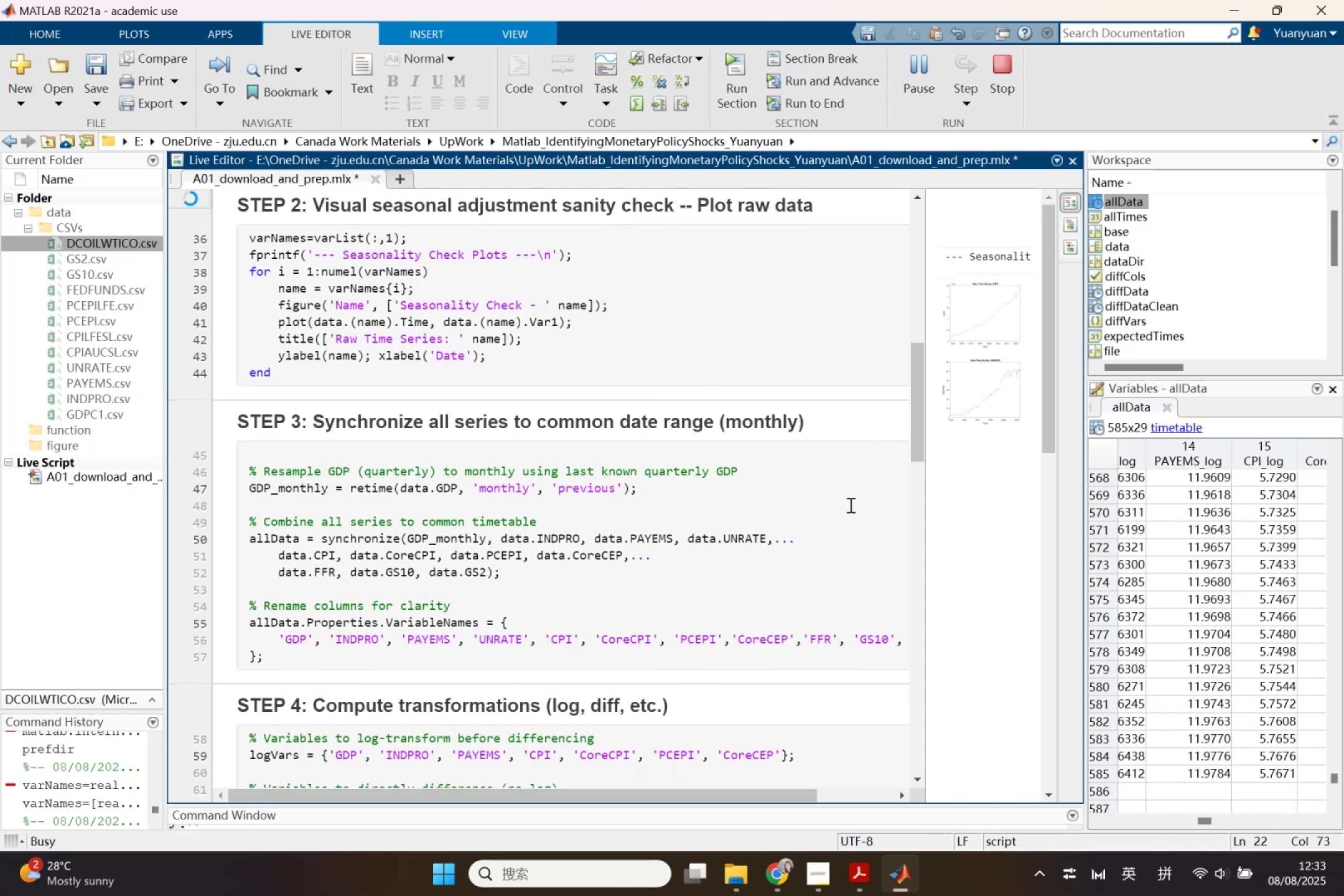 
wait(9.42)
 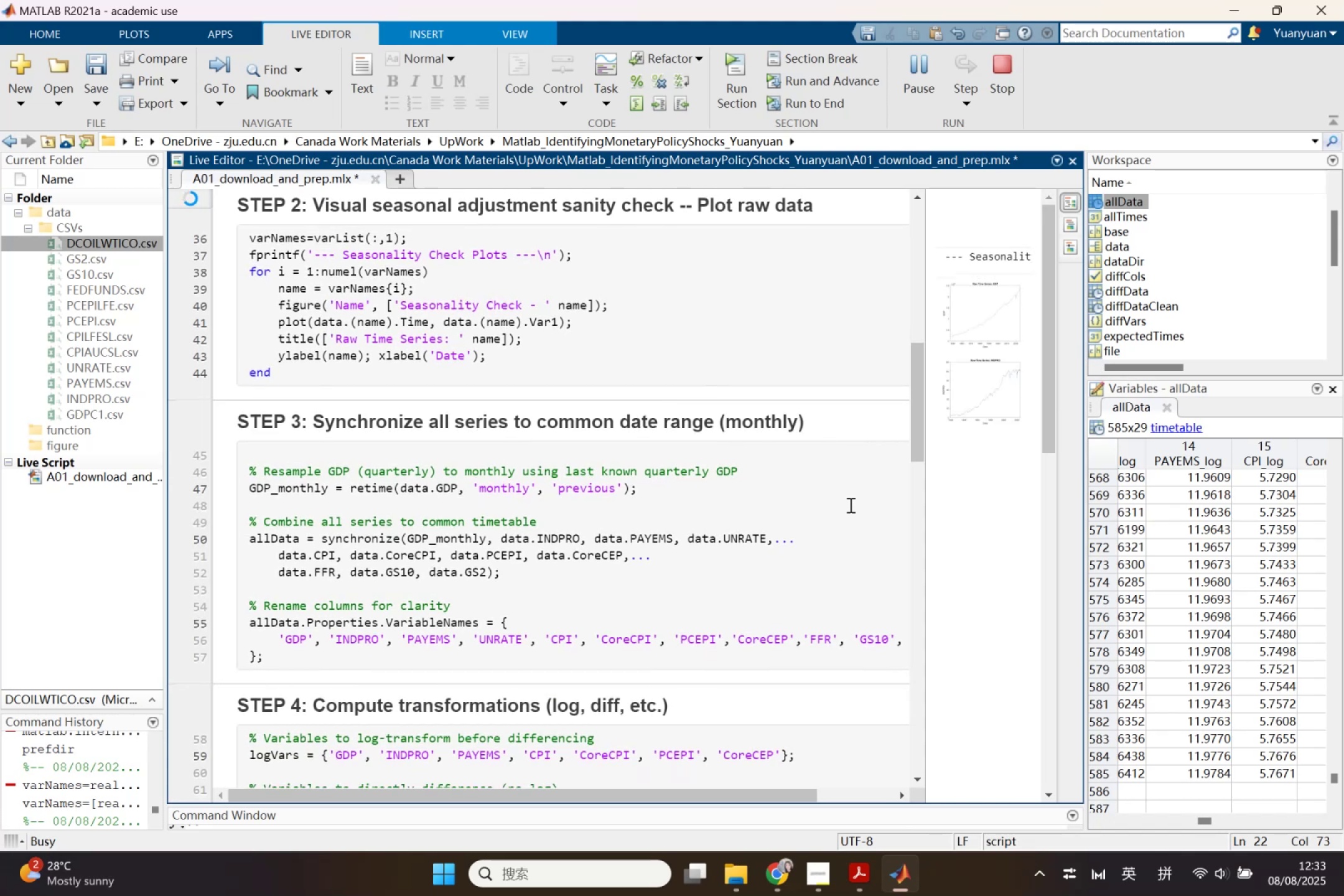 
left_click([192, 204])
 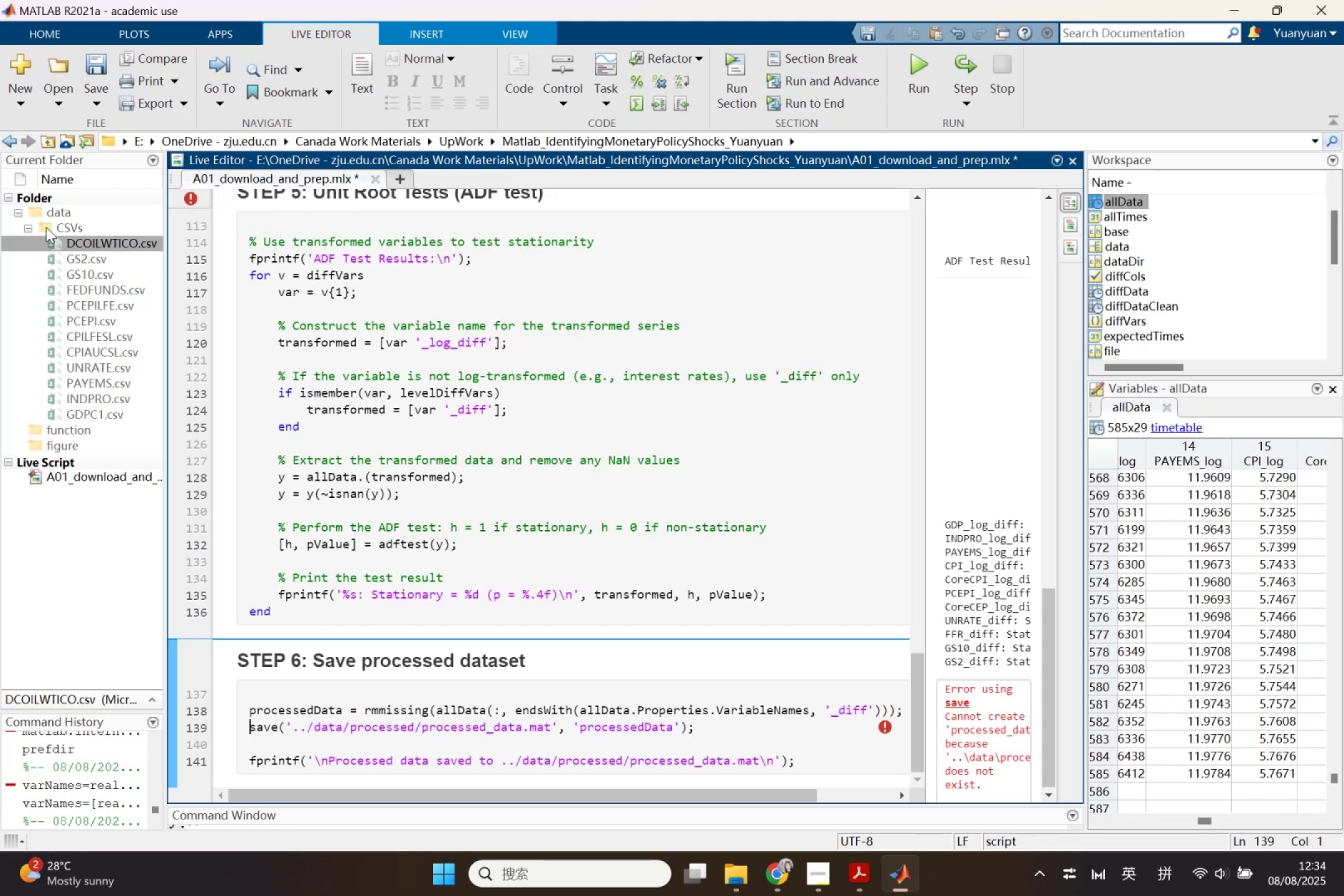 
wait(7.06)
 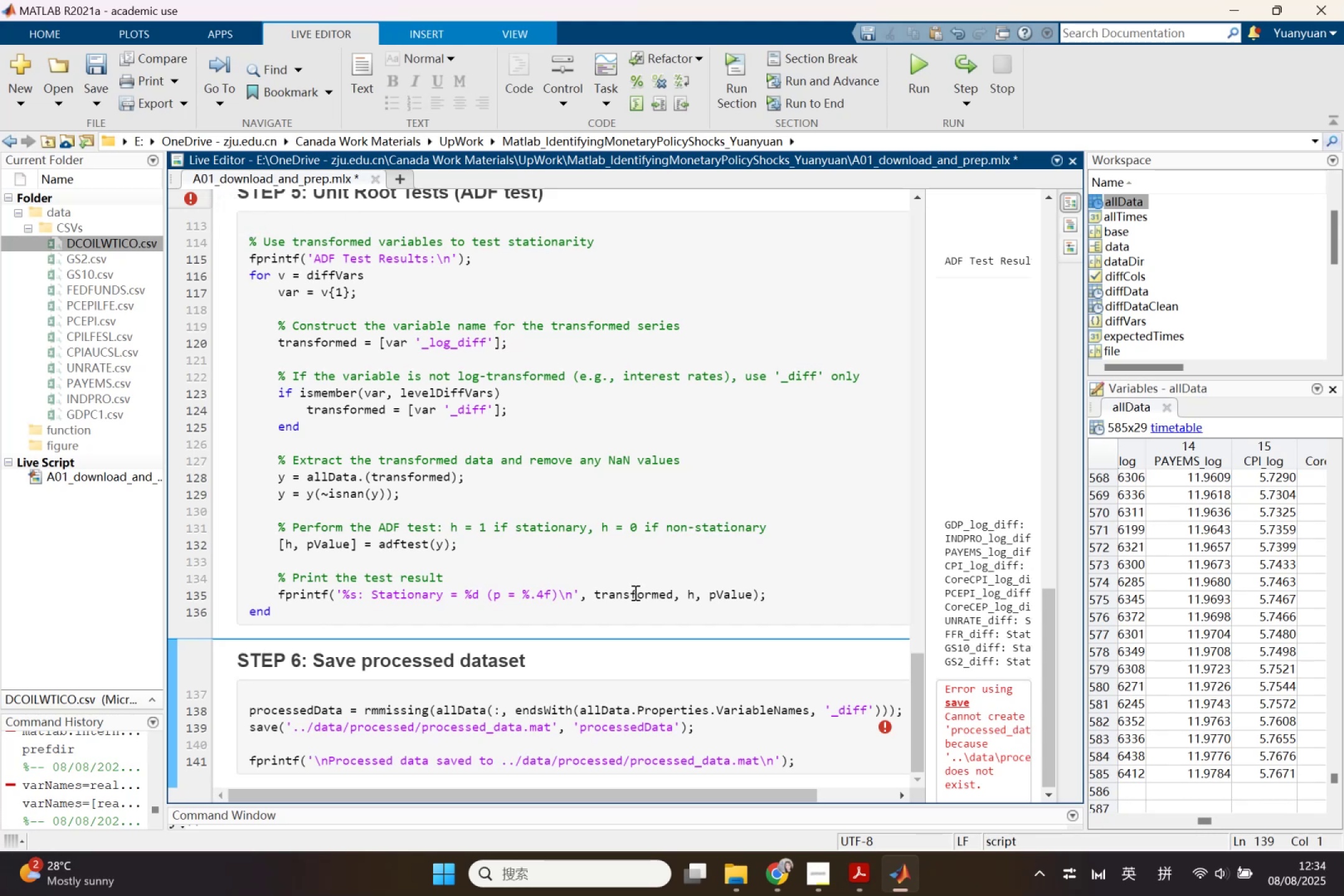 
left_click([24, 226])
 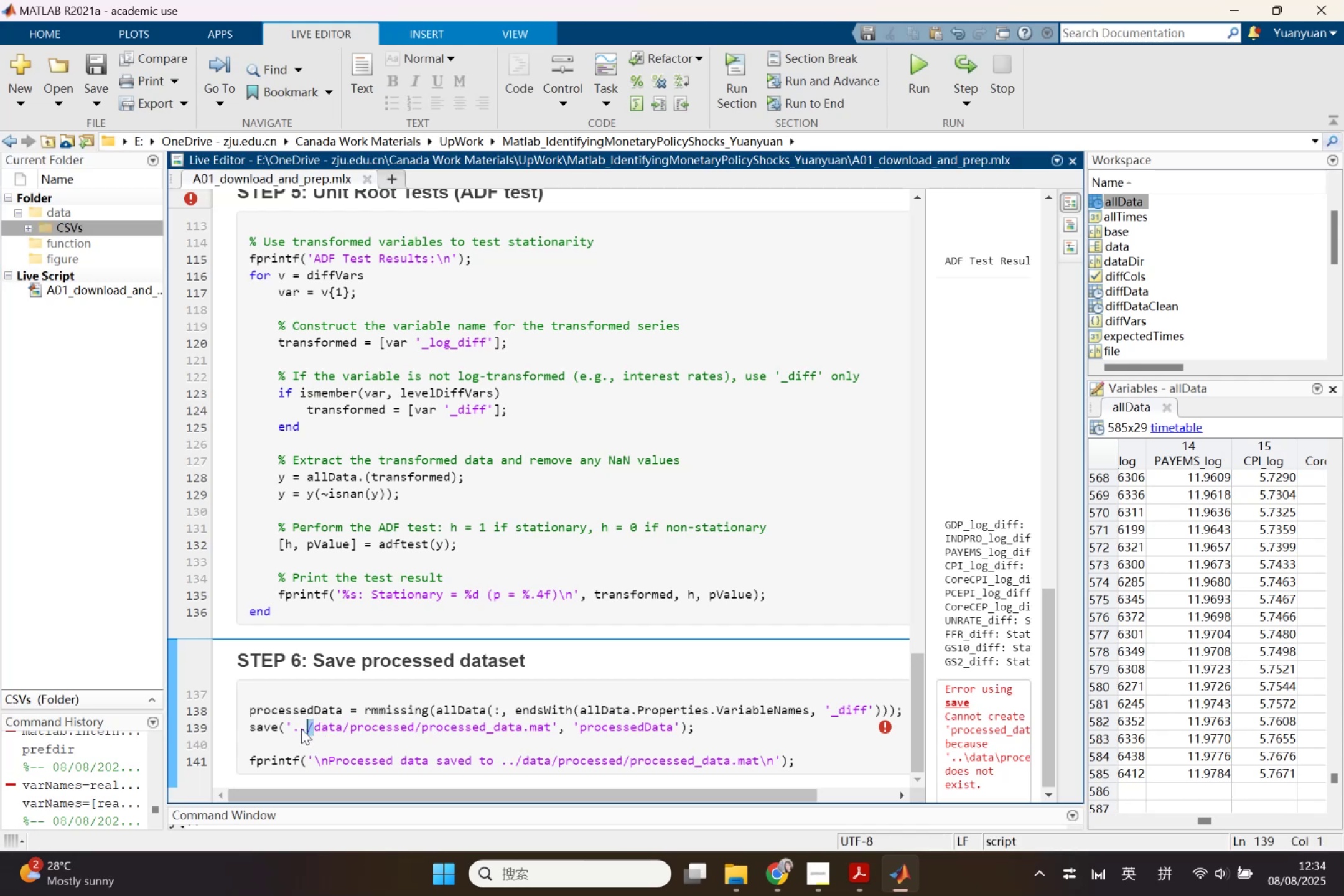 
wait(7.31)
 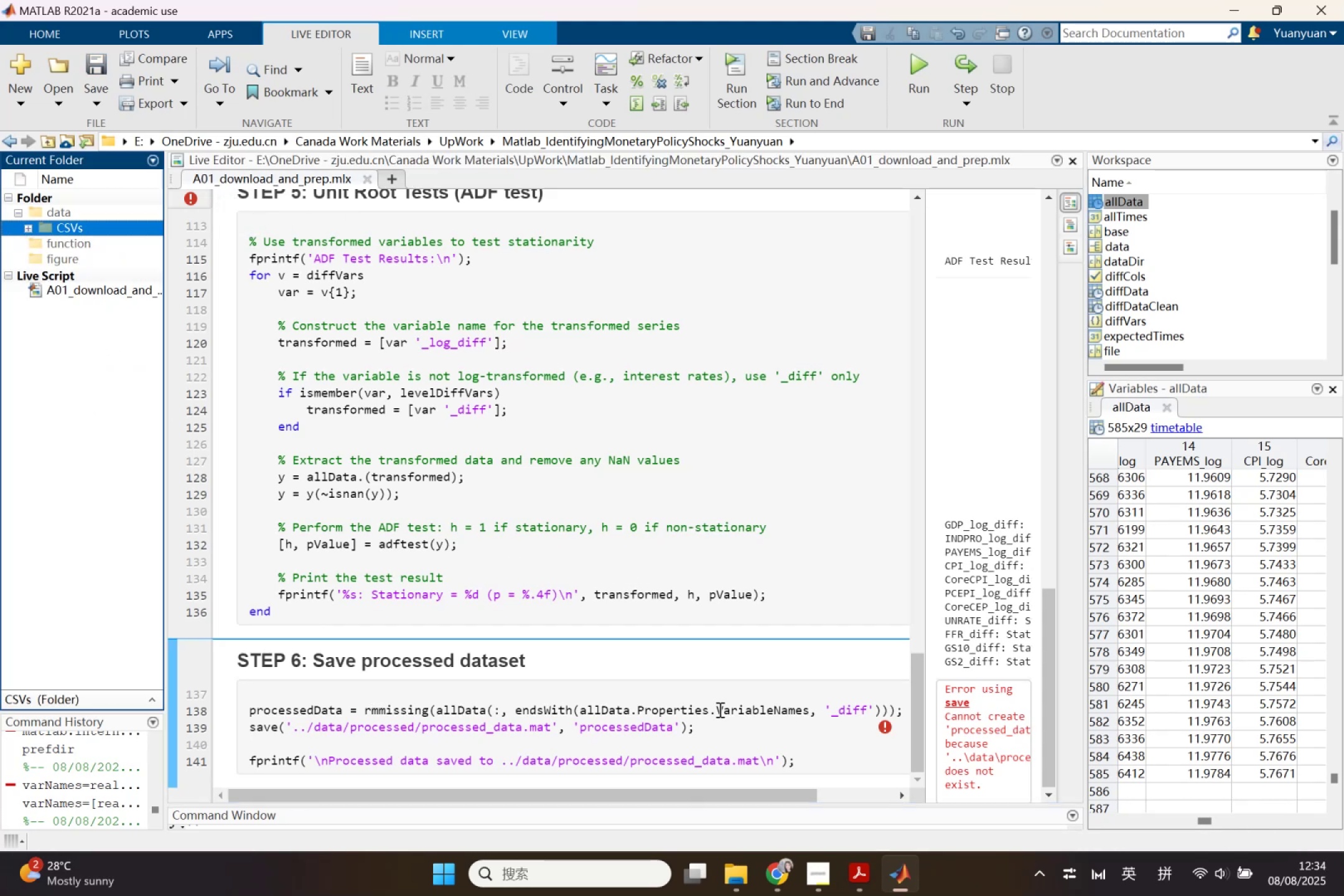 
key(Backspace)
 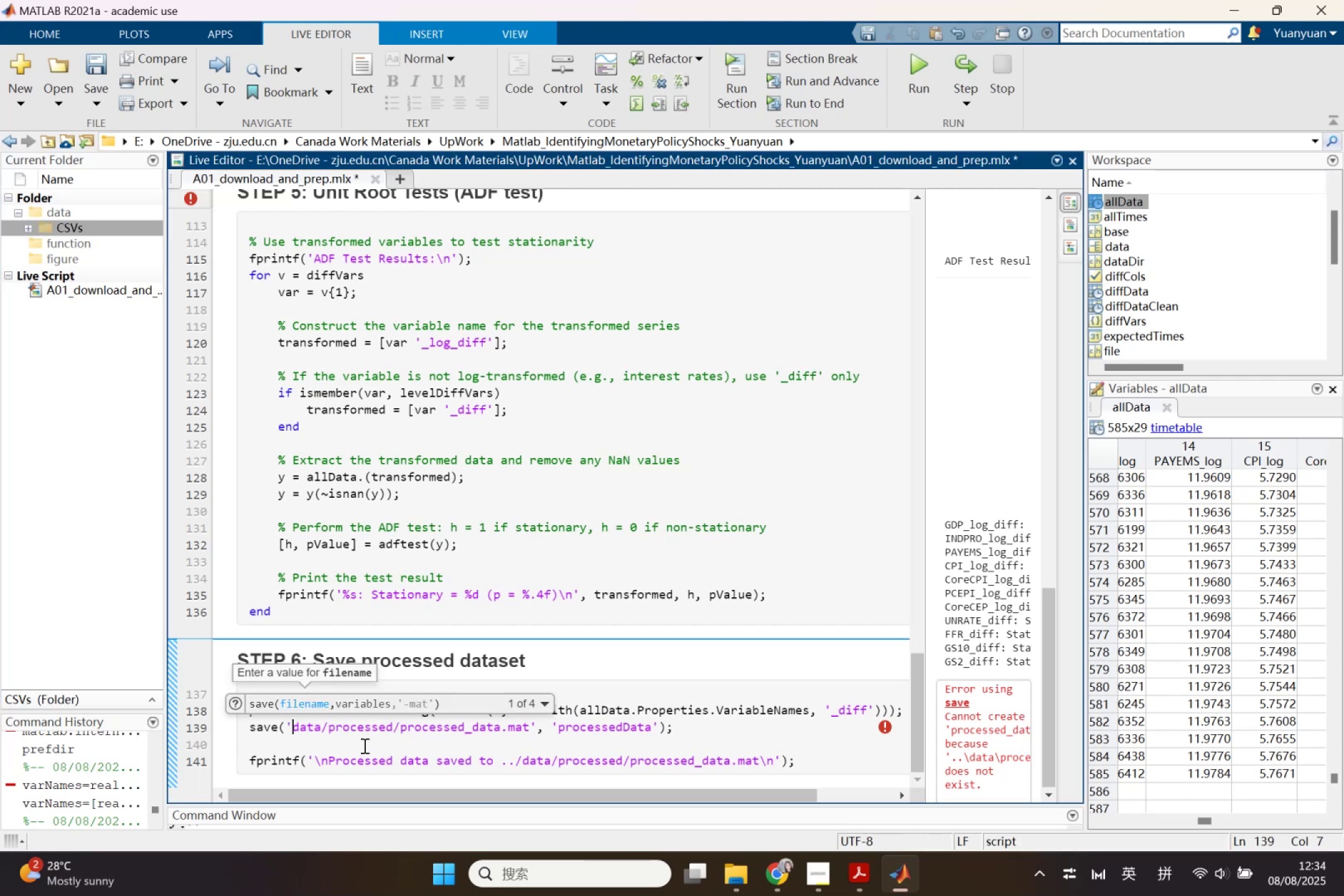 
left_click([362, 732])
 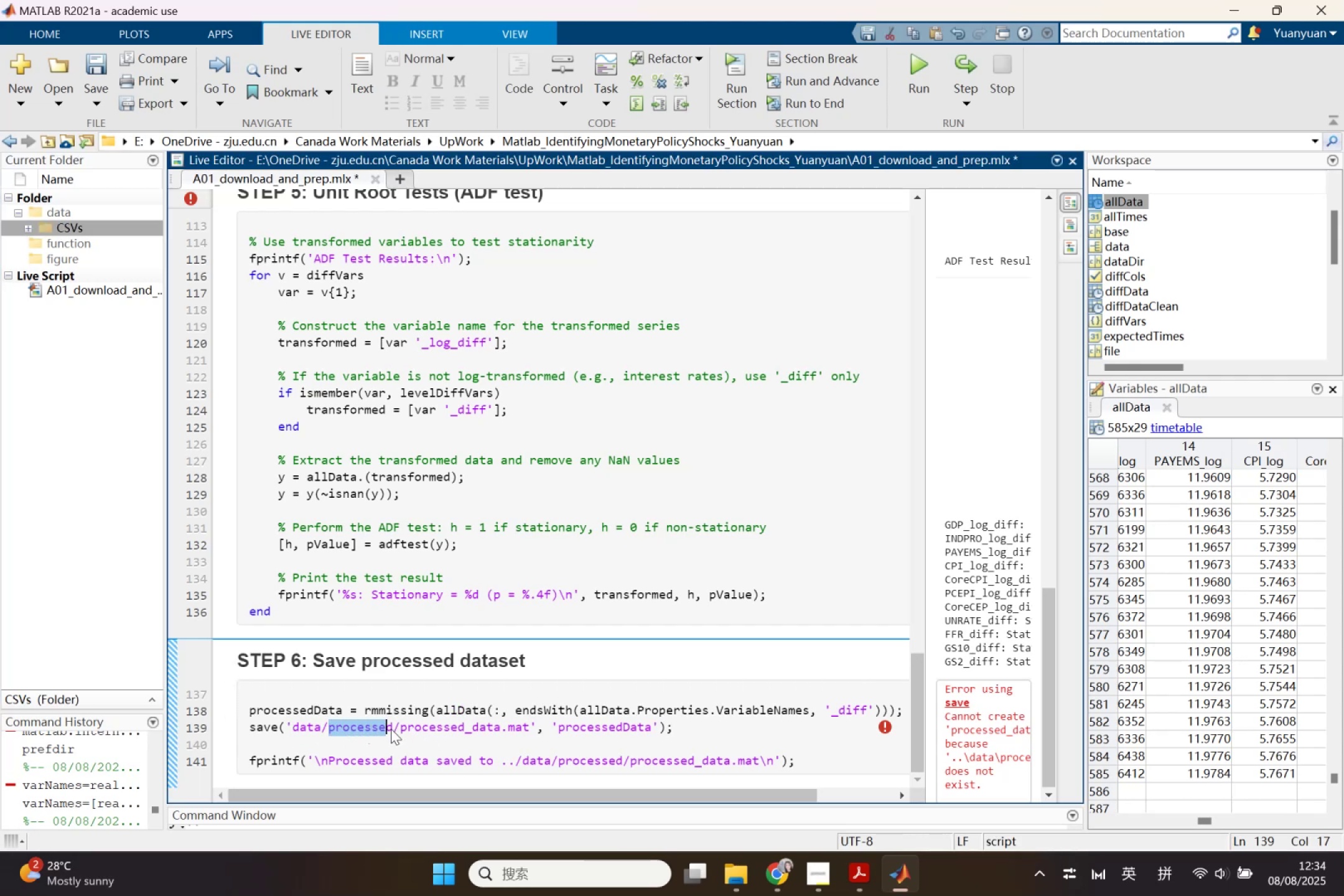 
key(Control+ControlLeft)
 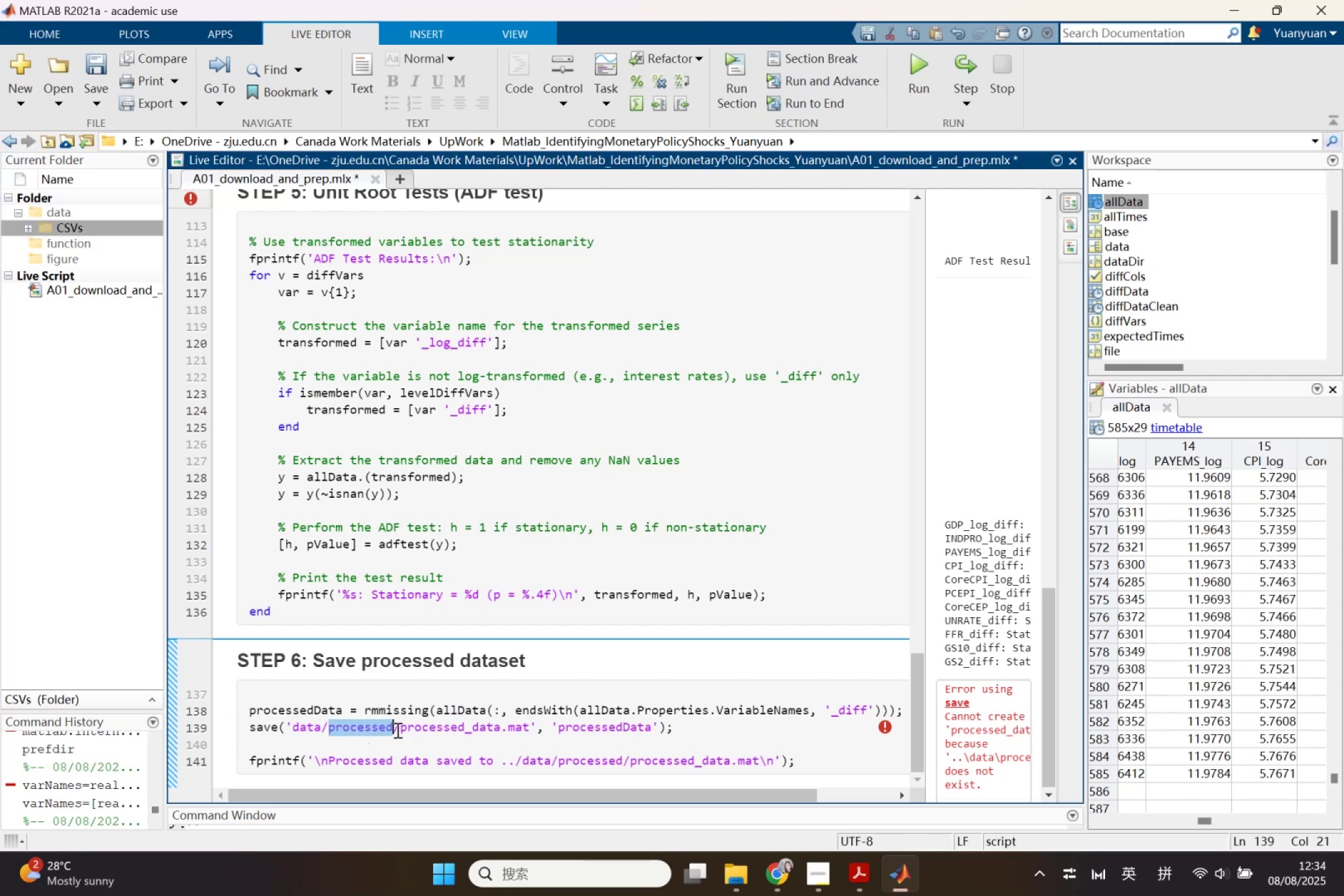 
key(Control+C)
 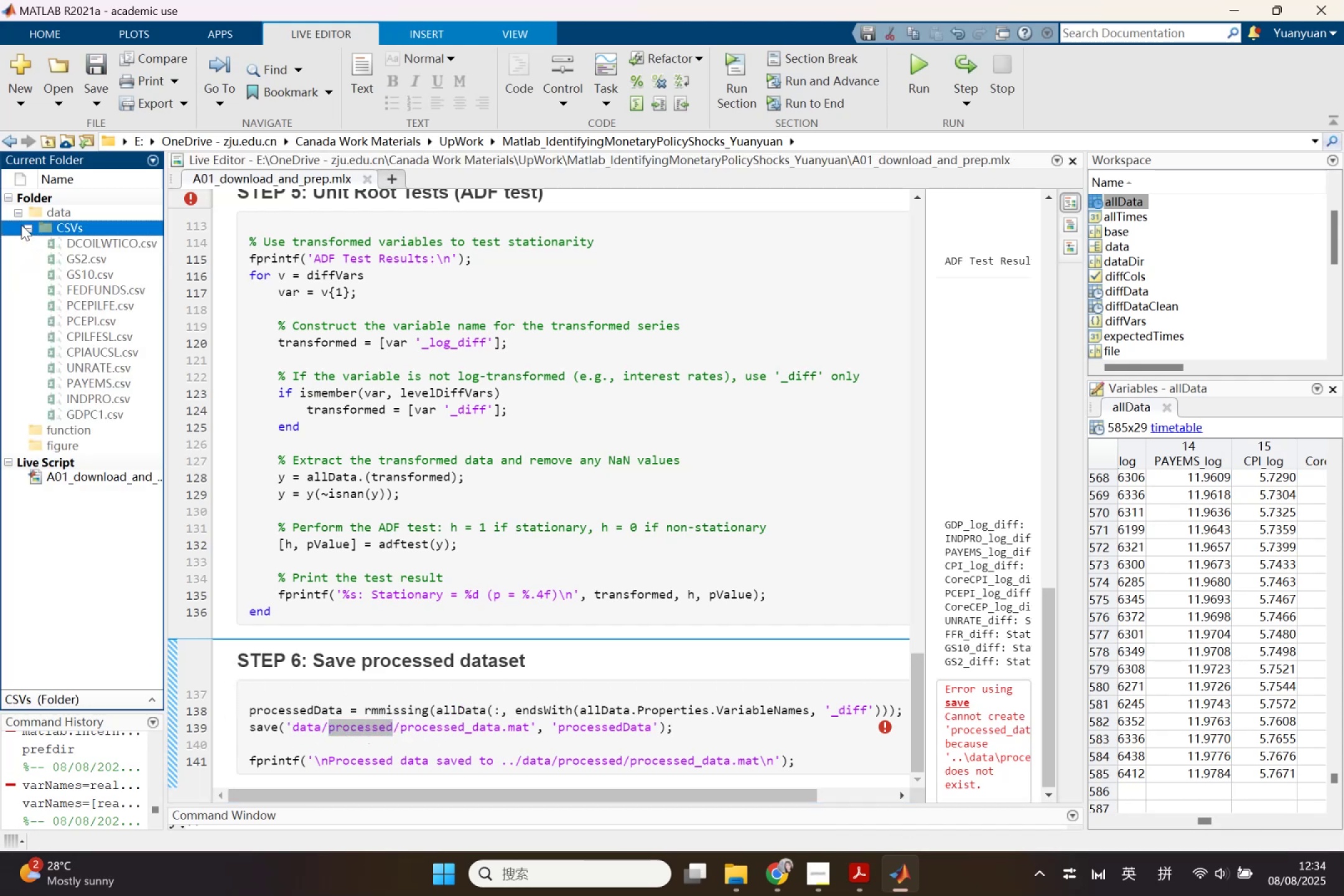 
left_click([26, 228])
 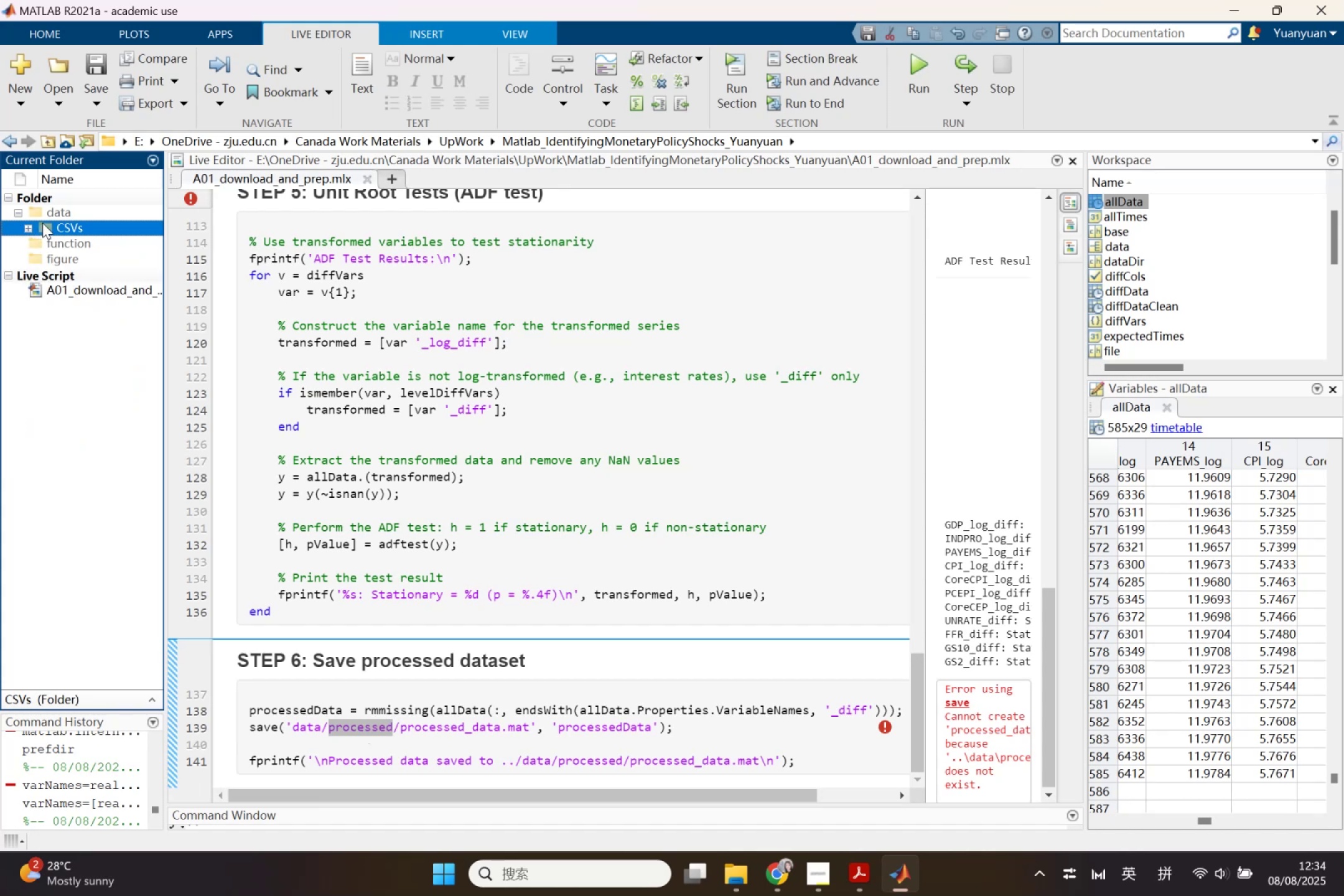 
left_click([44, 218])
 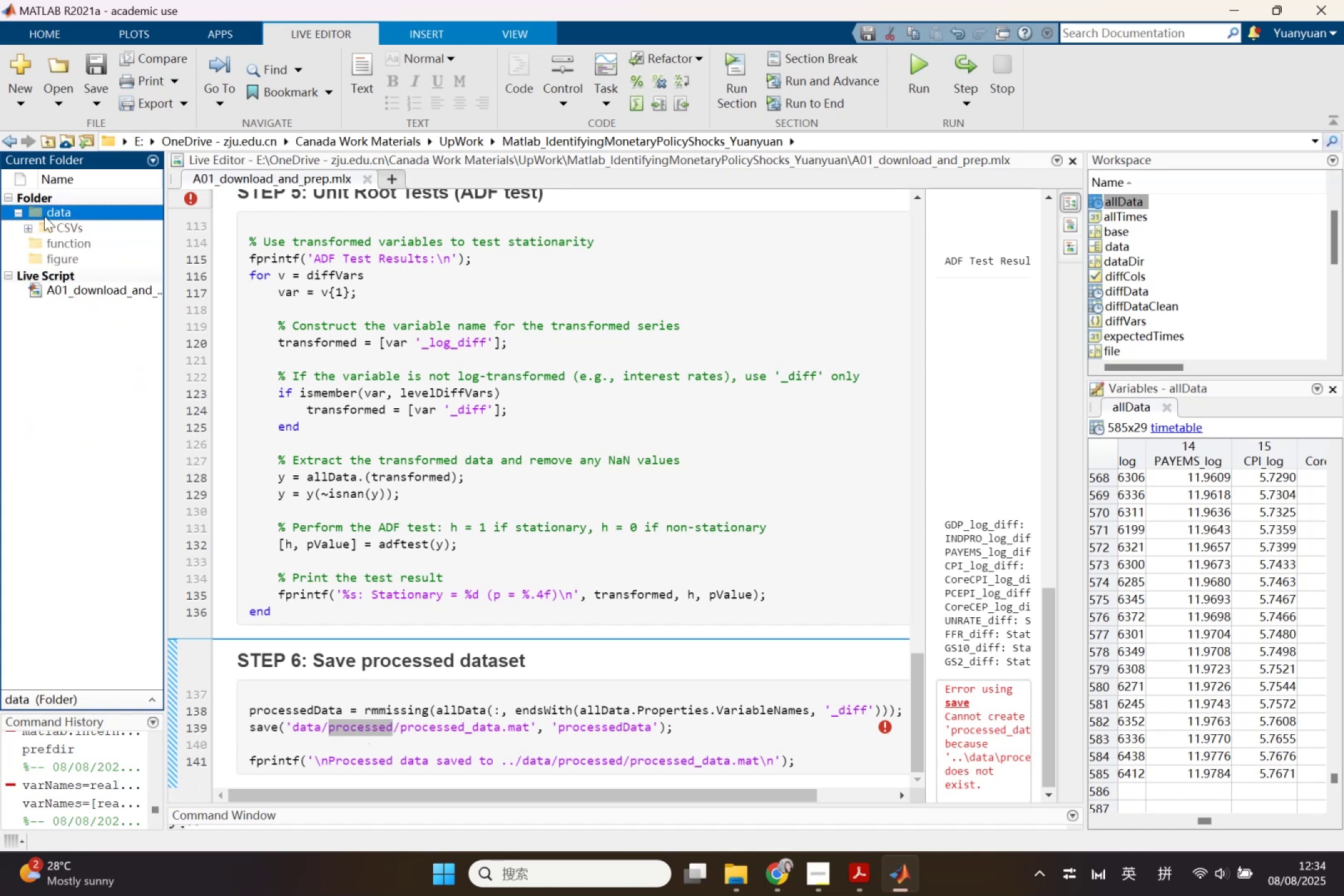 
right_click([44, 216])
 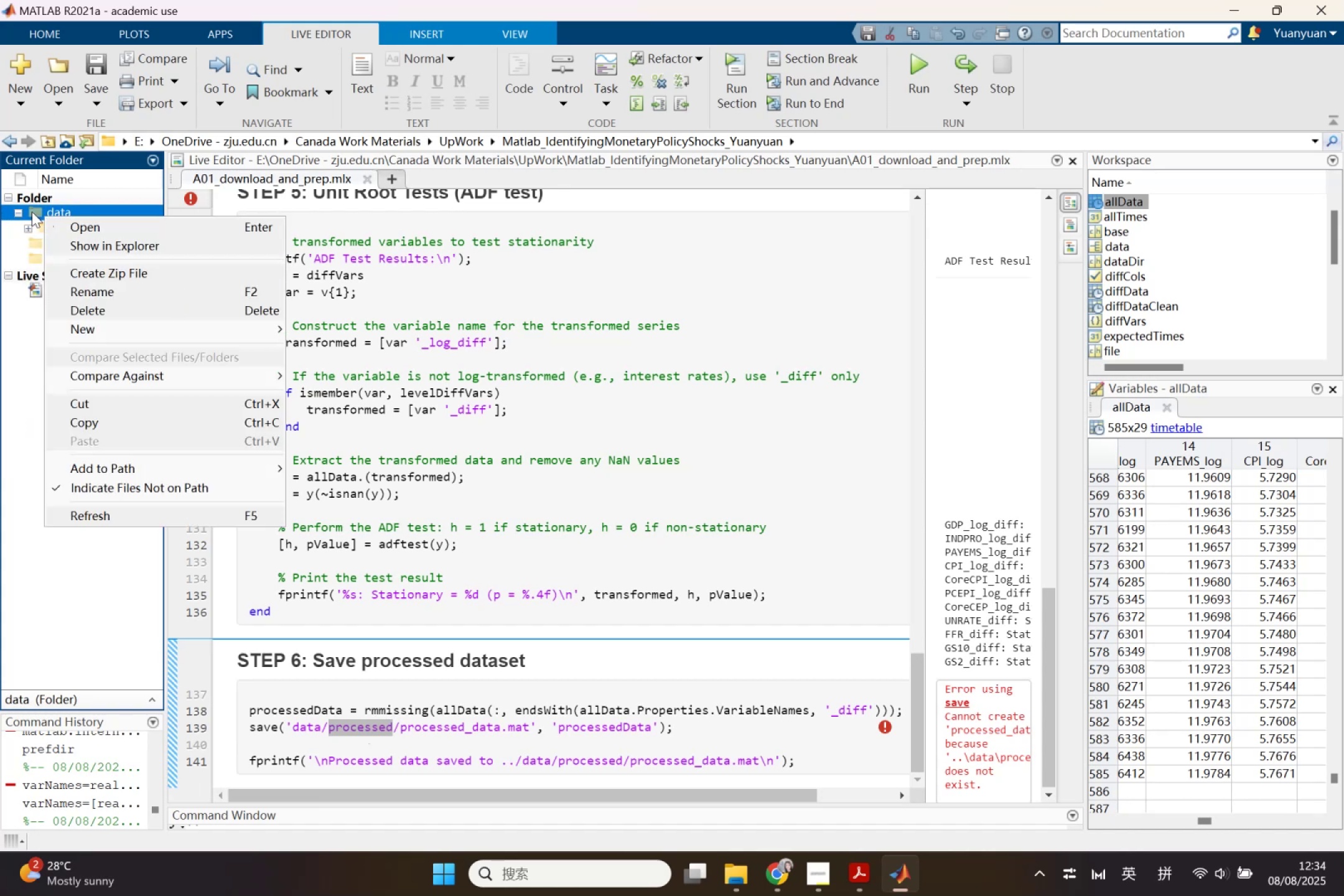 
double_click([31, 212])
 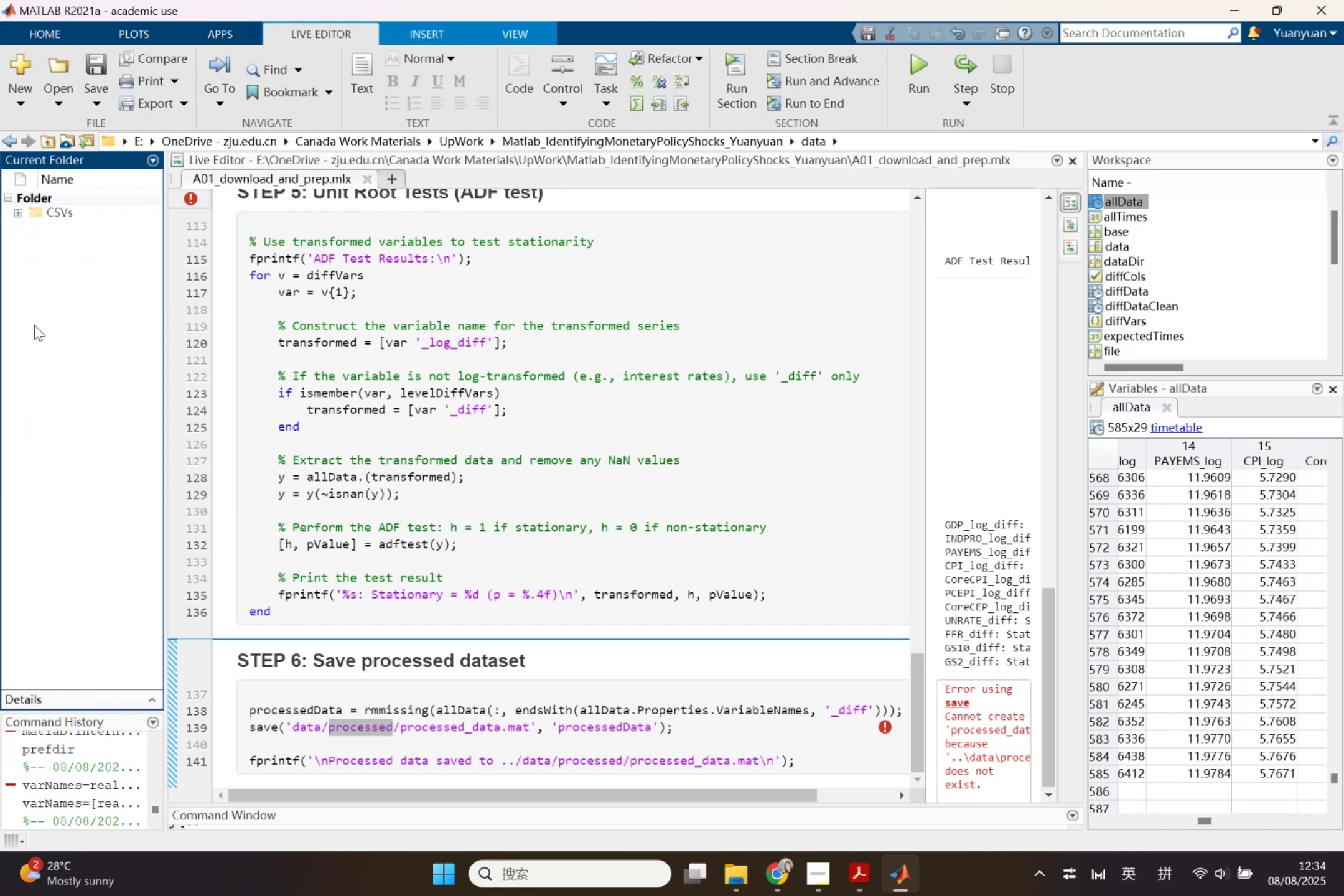 
right_click([37, 350])
 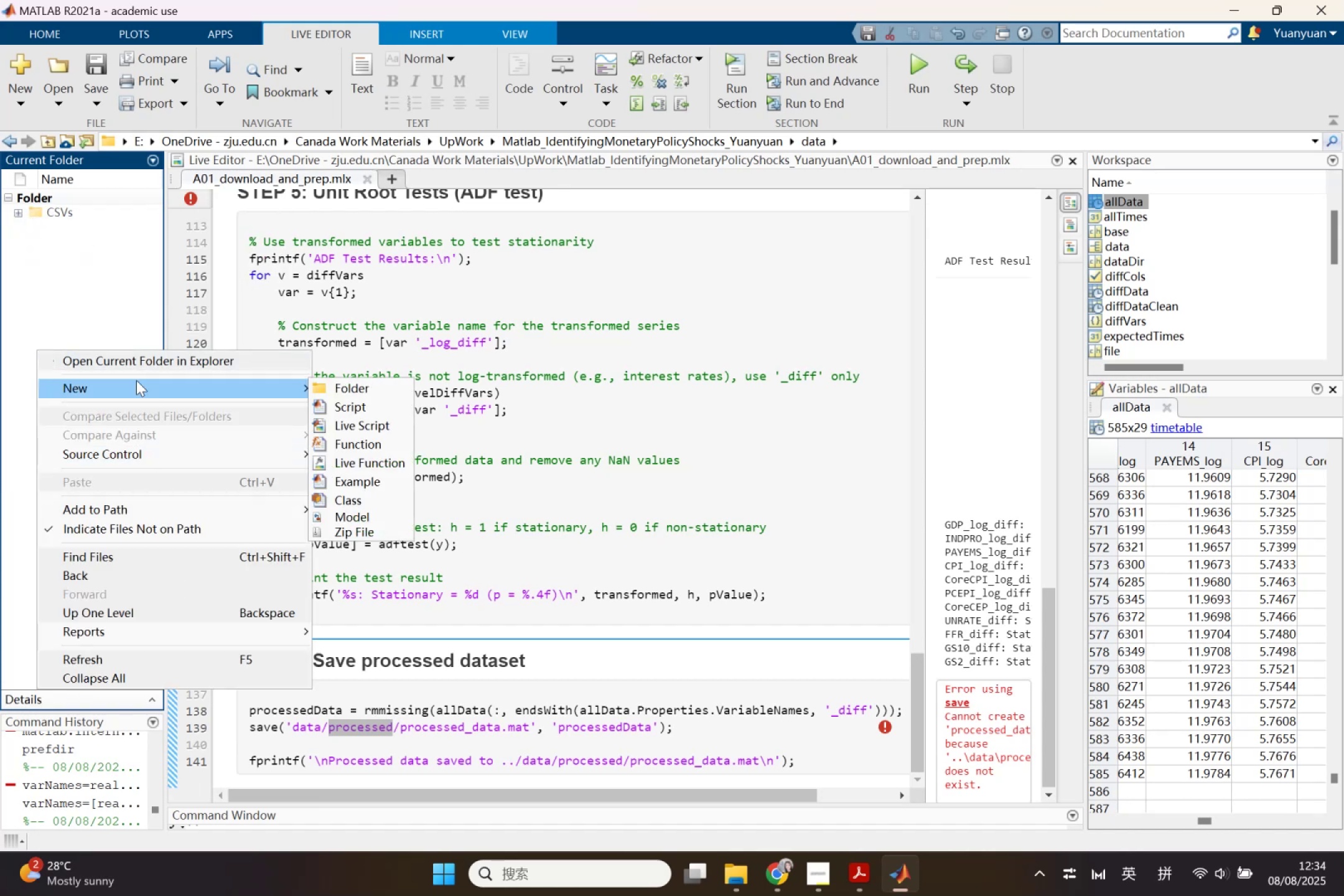 
left_click([320, 387])
 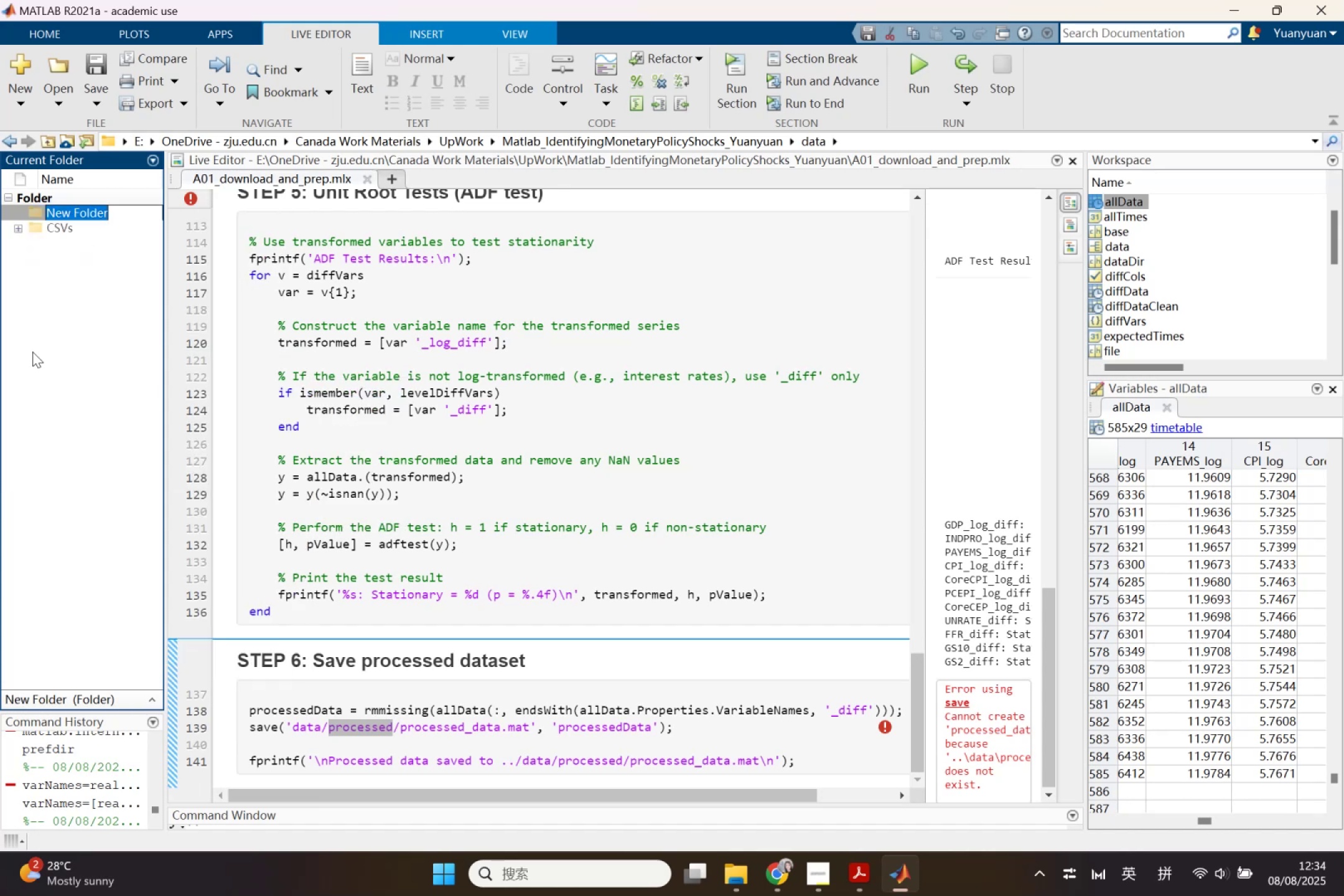 
key(Control+V)
 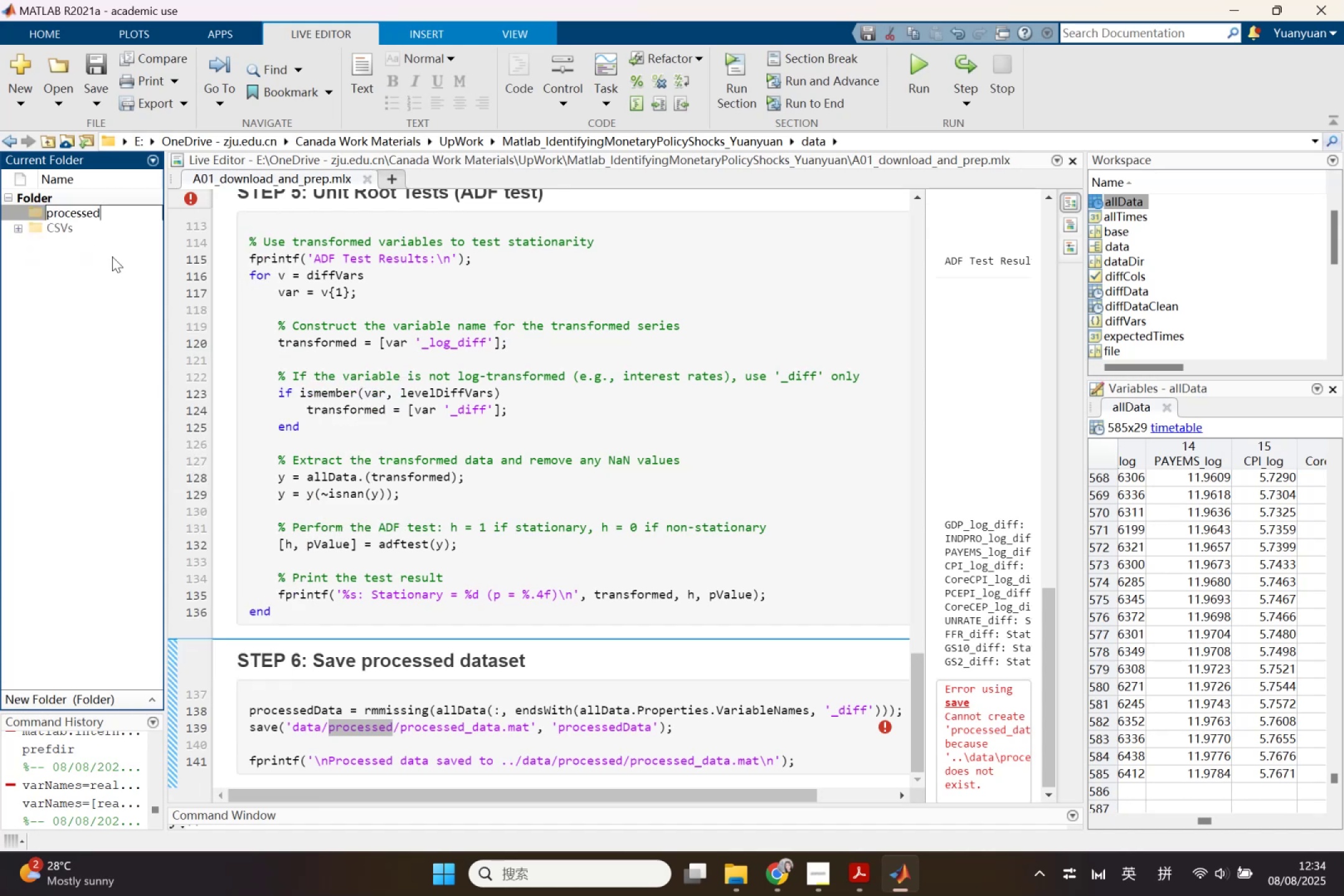 
left_click([113, 282])
 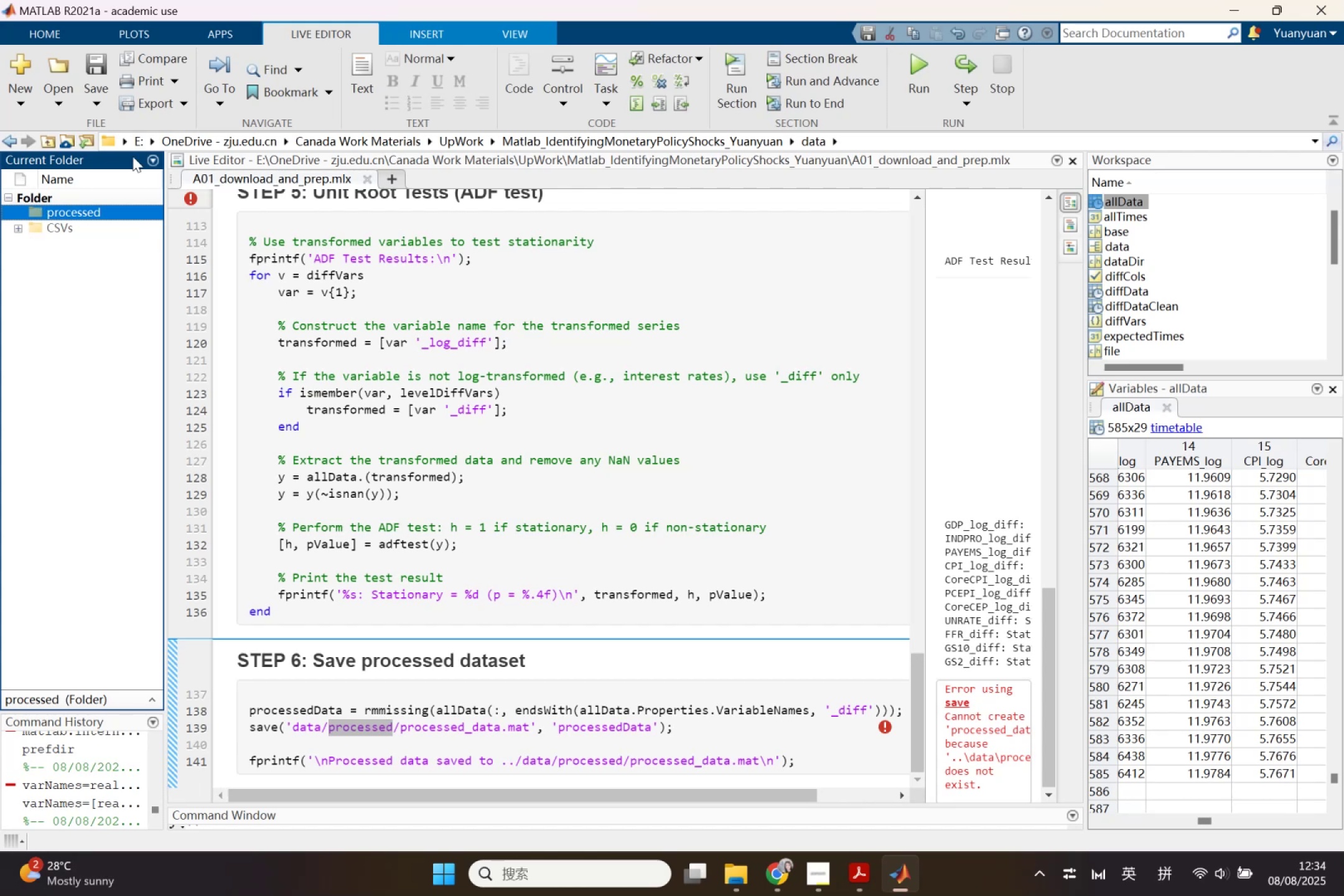 
left_click([744, 146])
 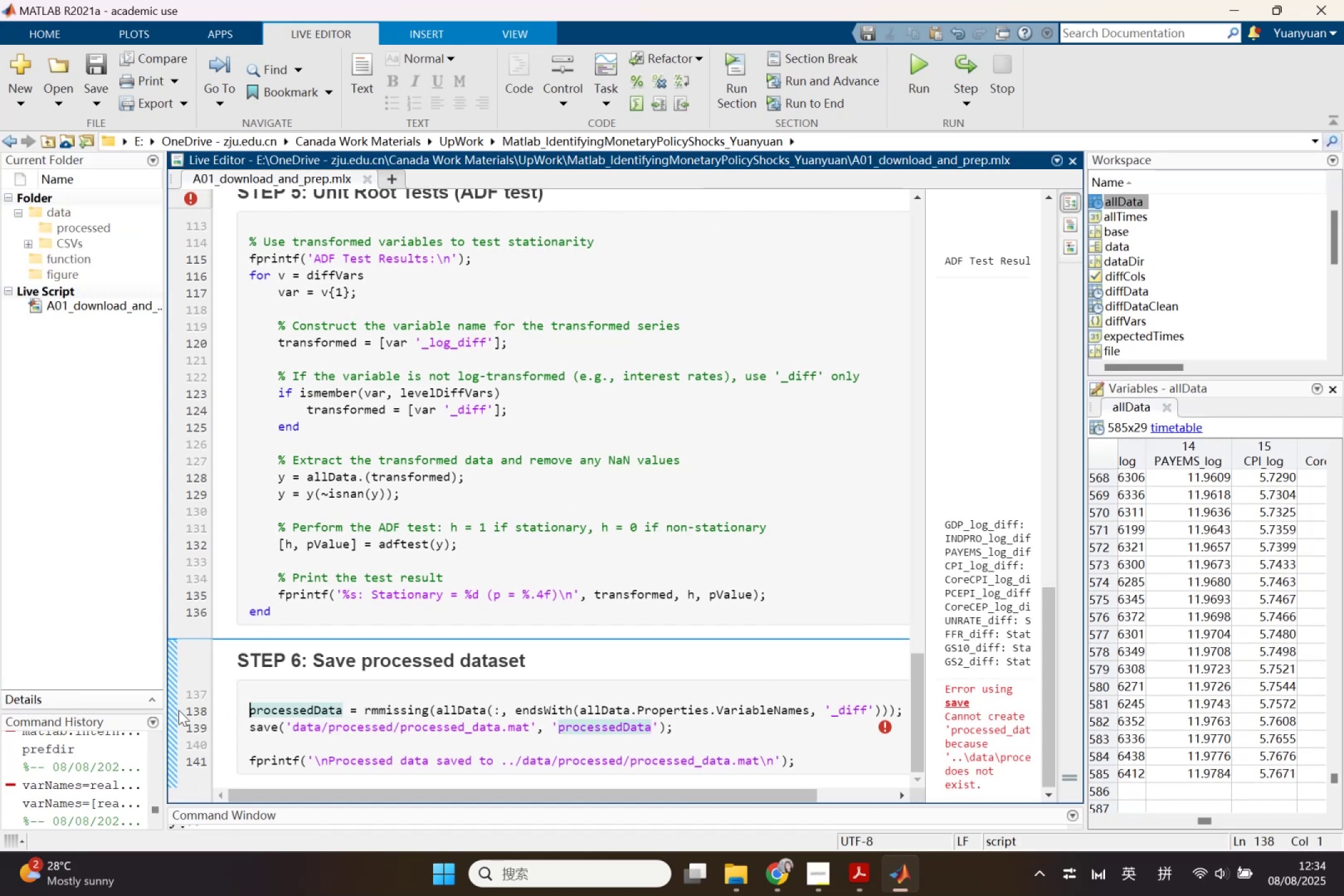 
left_click([170, 712])
 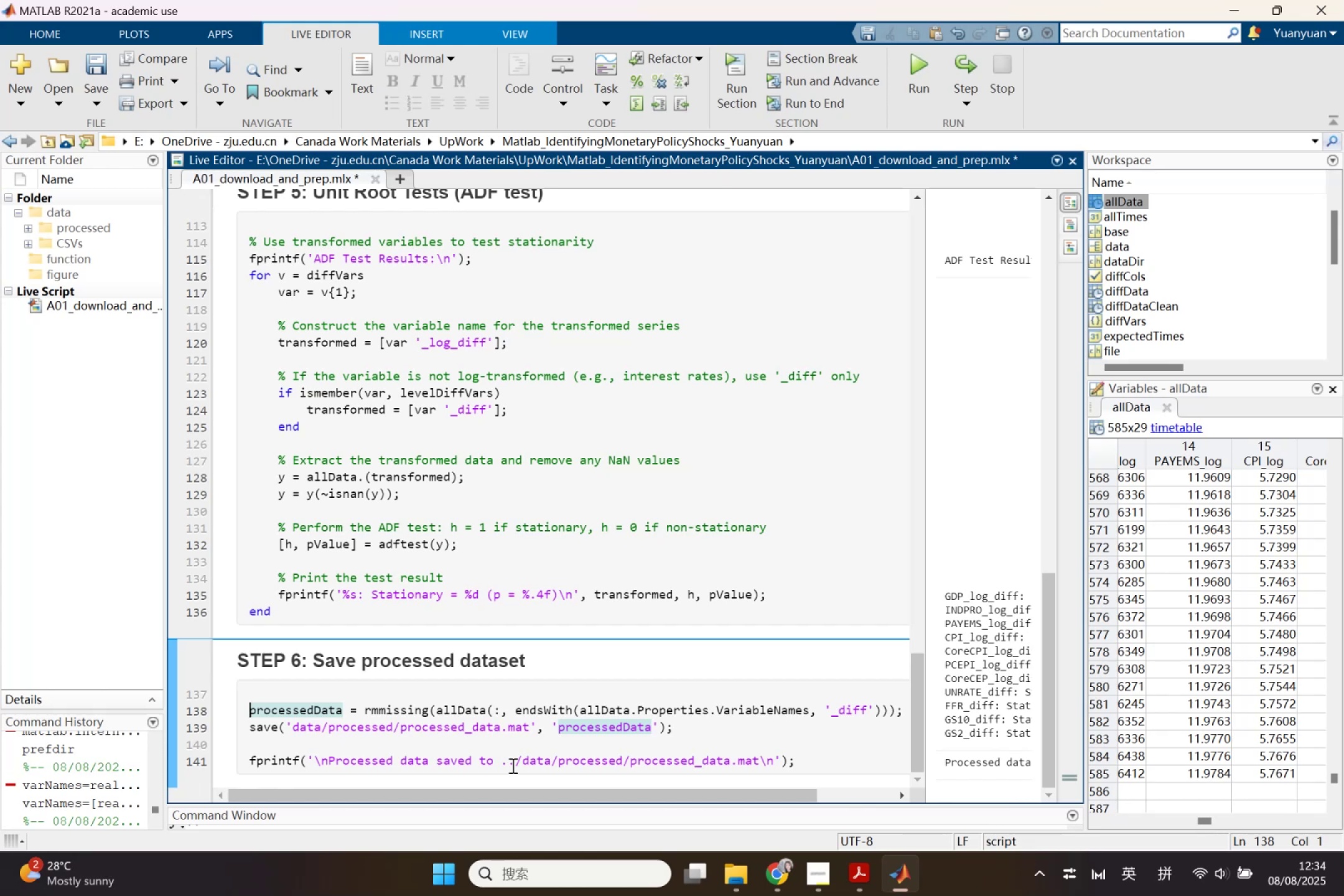 
wait(7.13)
 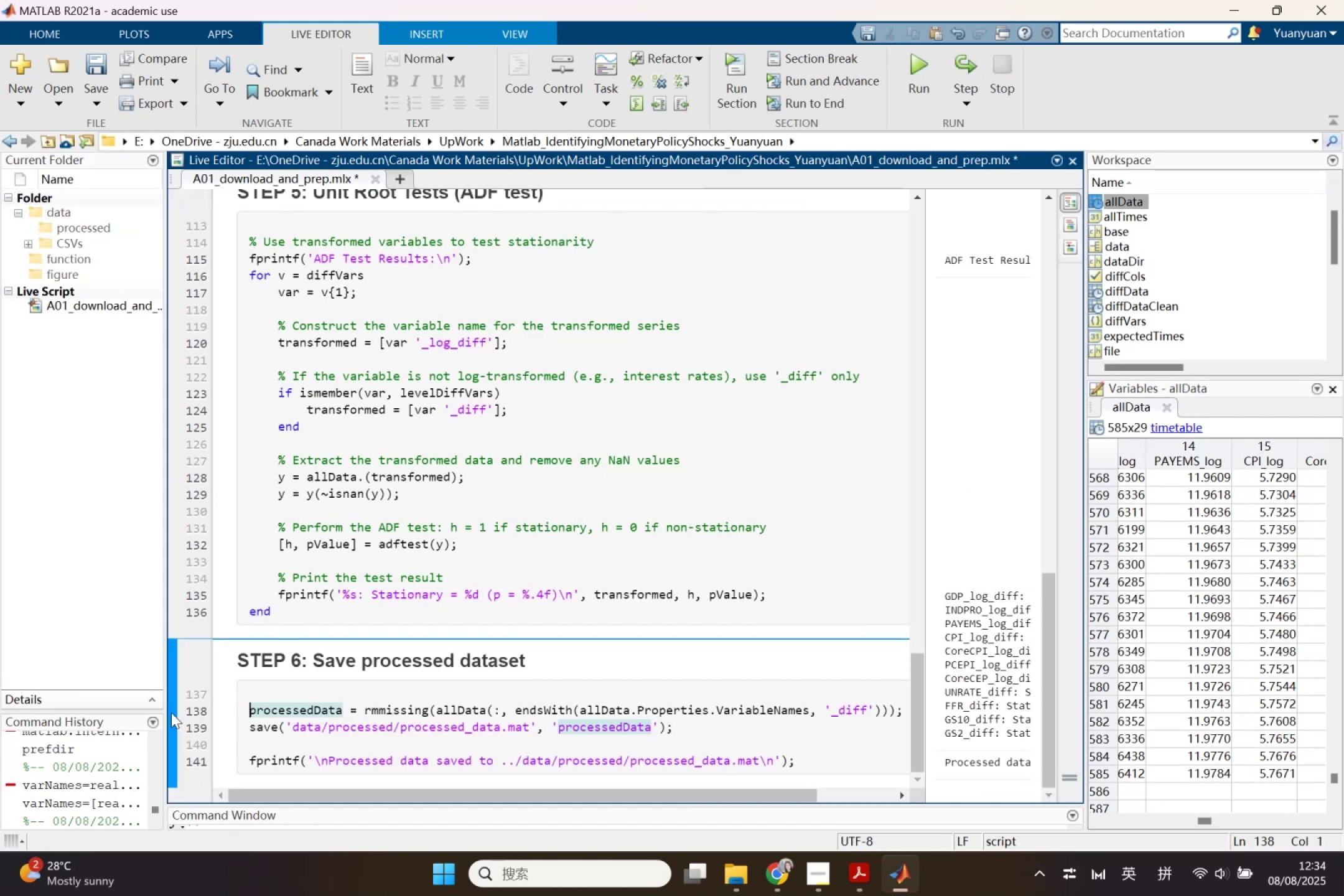 
left_click_drag(start_coordinate=[524, 762], to_coordinate=[502, 762])
 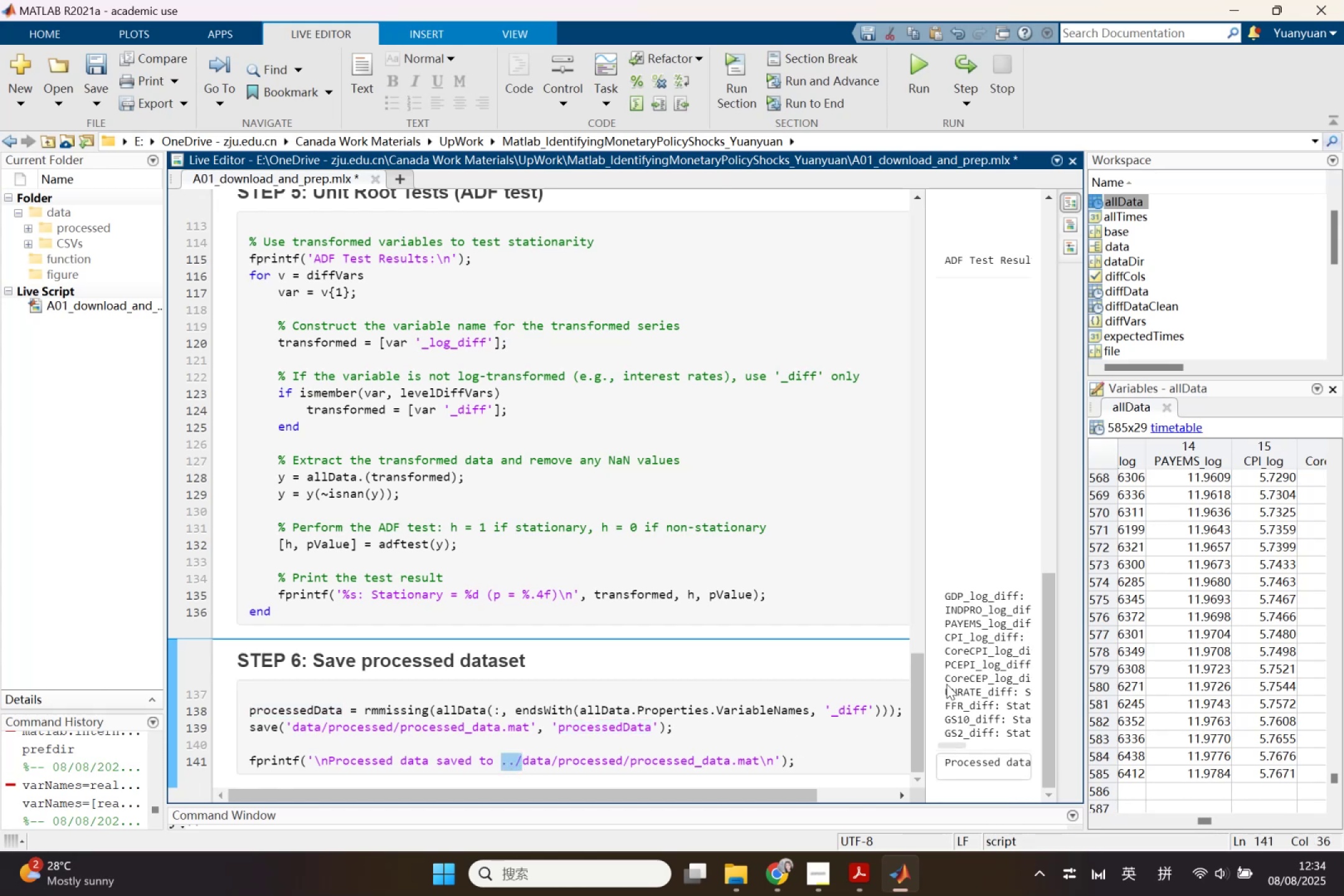 
left_click_drag(start_coordinate=[925, 635], to_coordinate=[646, 662])
 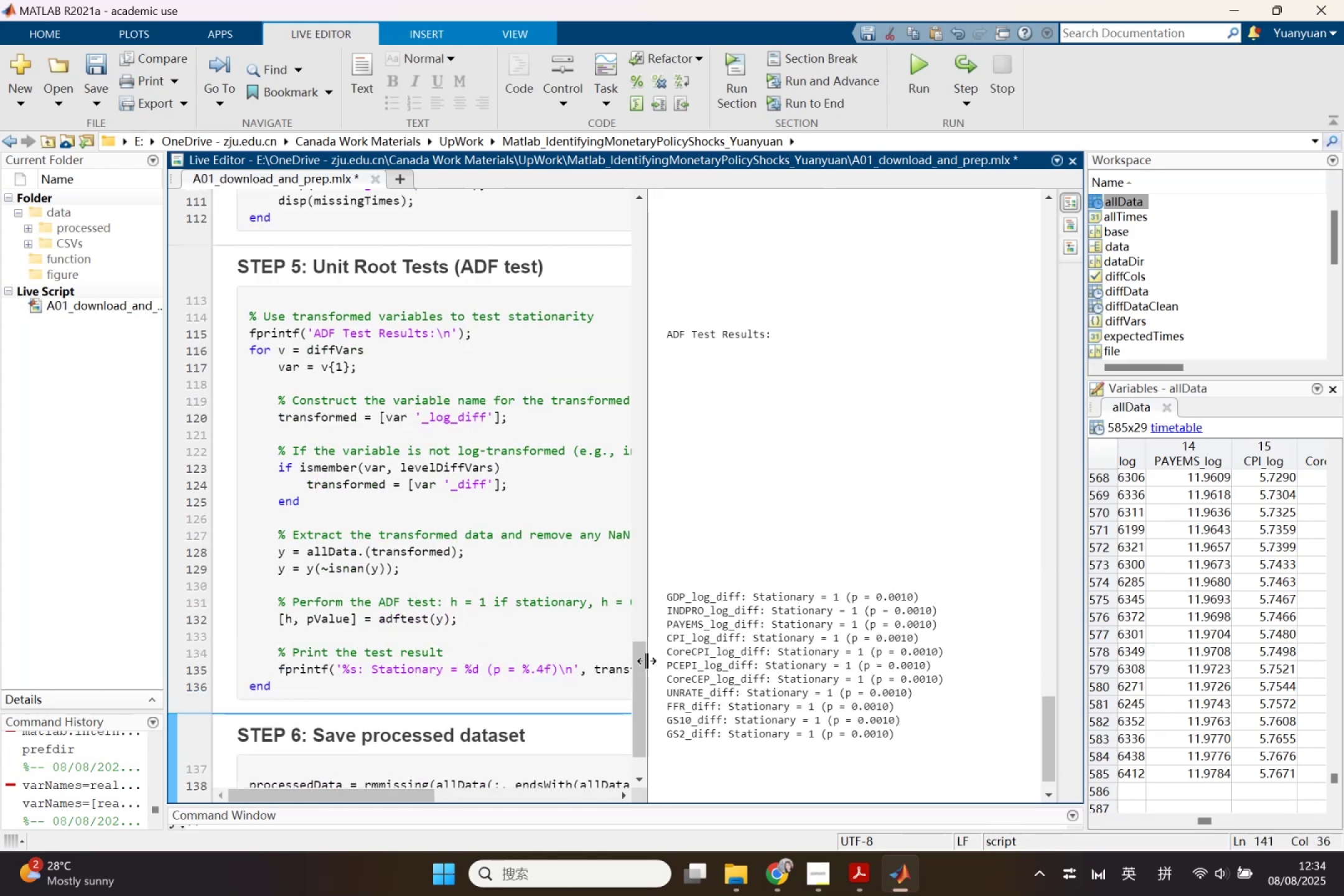 
scroll: coordinate [760, 476], scroll_direction: up, amount: 6.0
 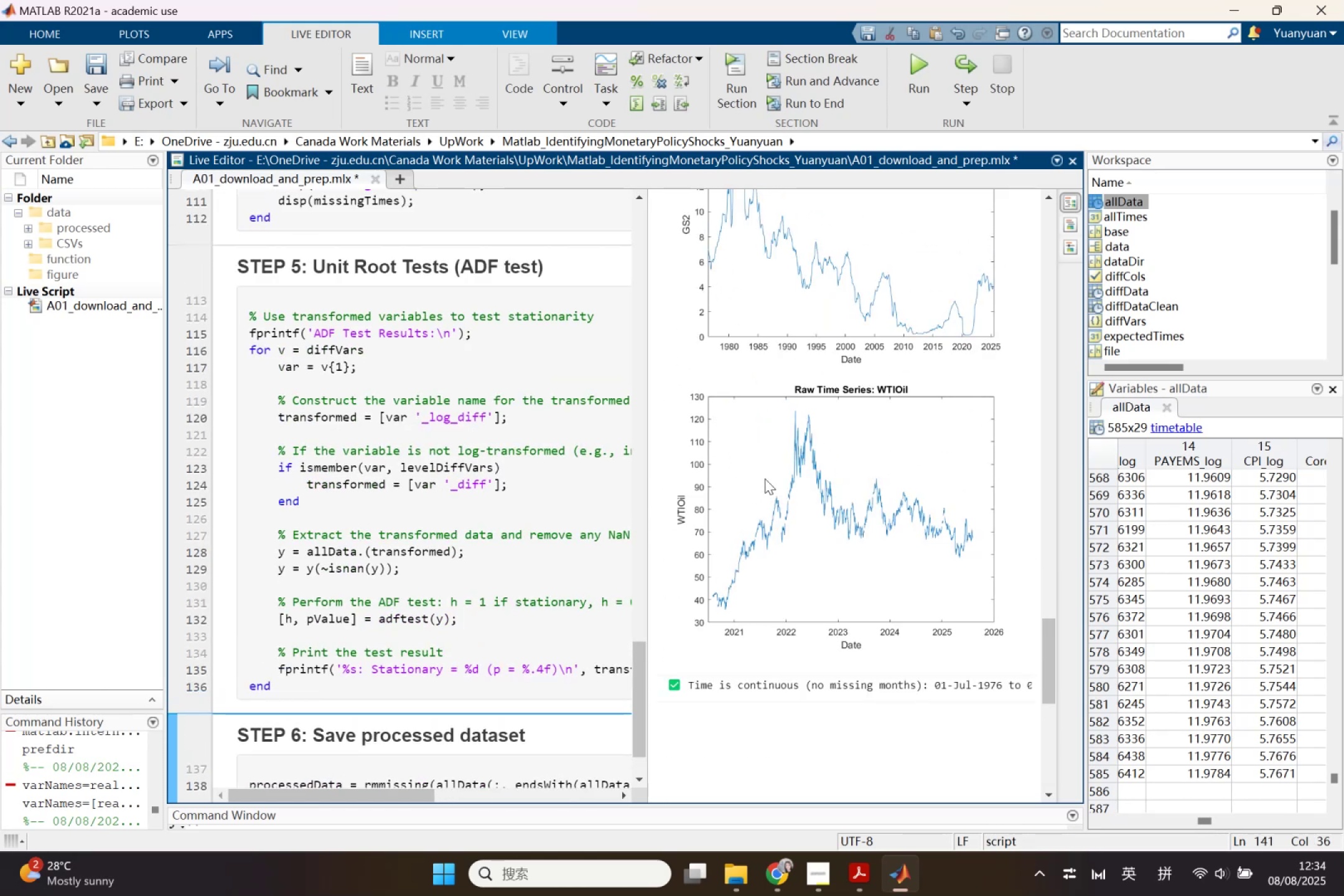 
scroll: coordinate [792, 541], scroll_direction: down, amount: 11.0
 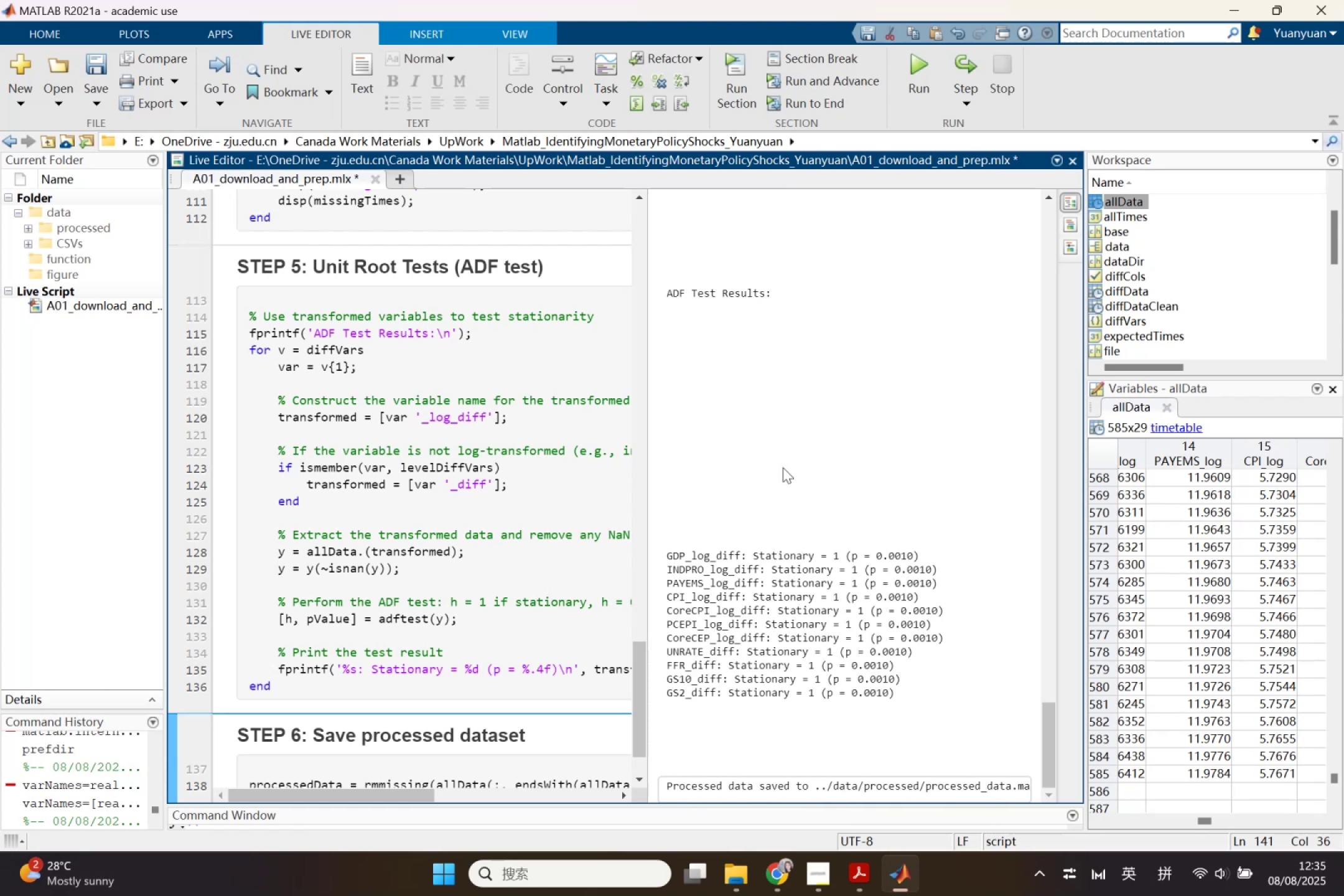 
wait(5.48)
 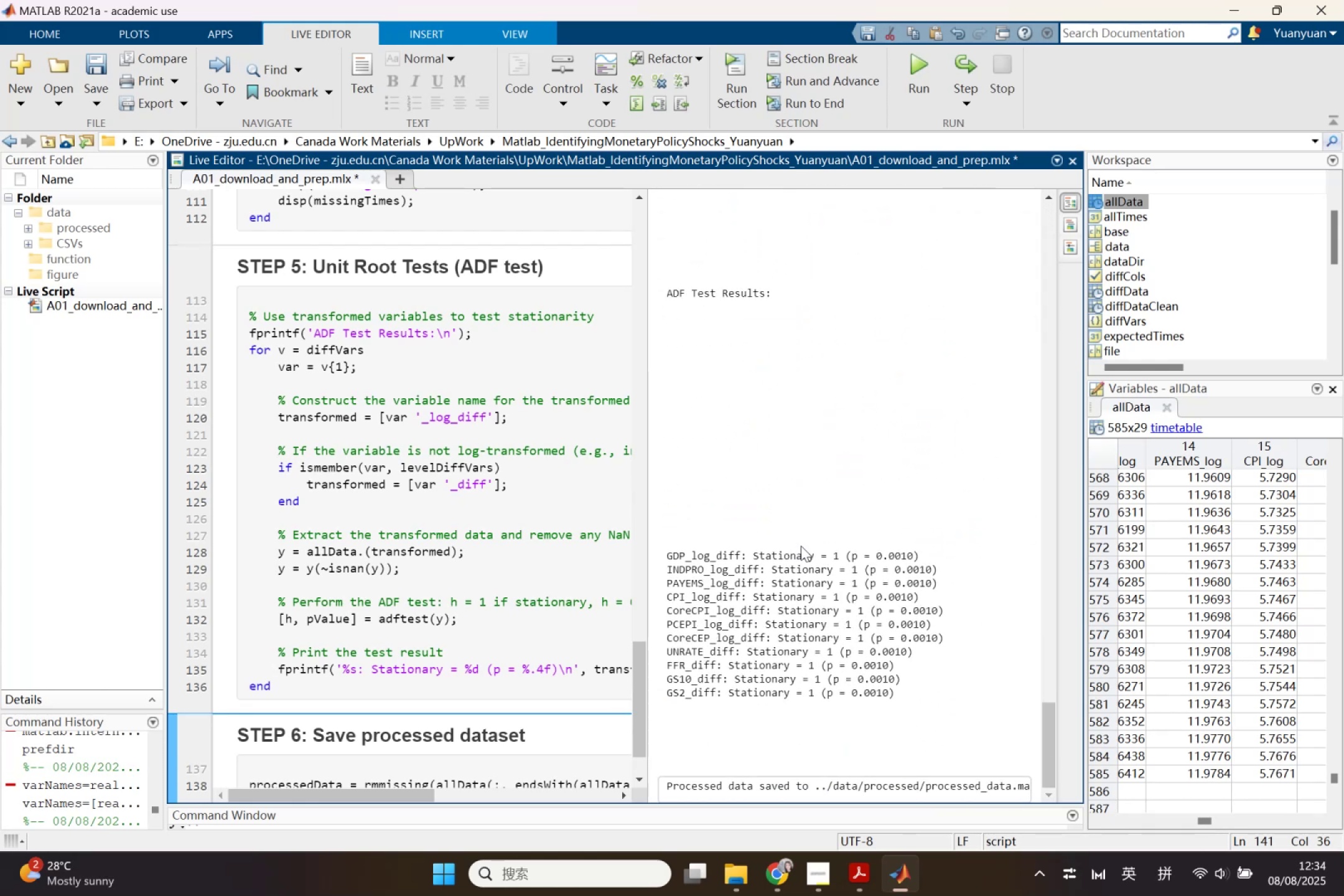 
left_click_drag(start_coordinate=[646, 399], to_coordinate=[964, 416])
 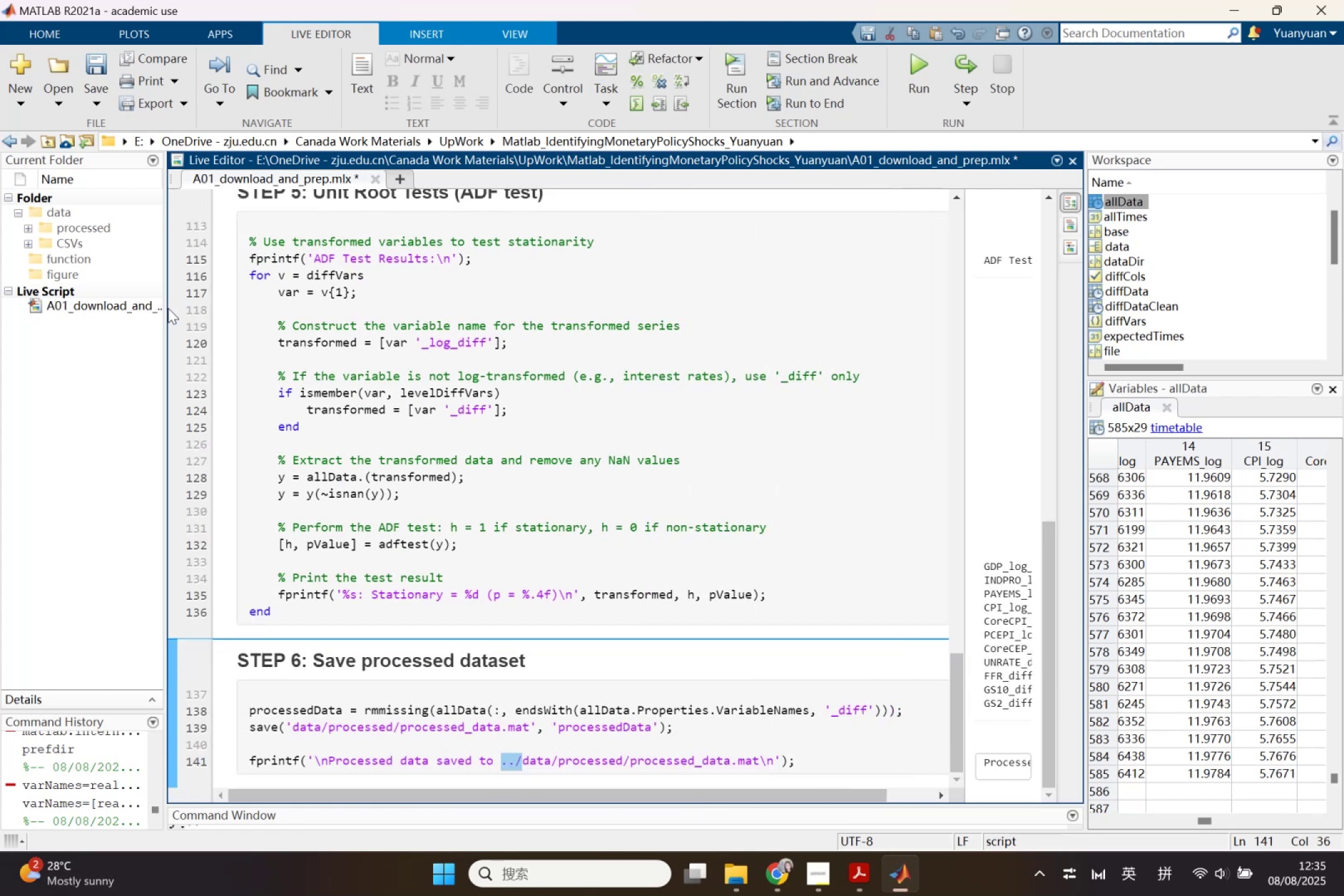 
left_click_drag(start_coordinate=[166, 310], to_coordinate=[228, 332])
 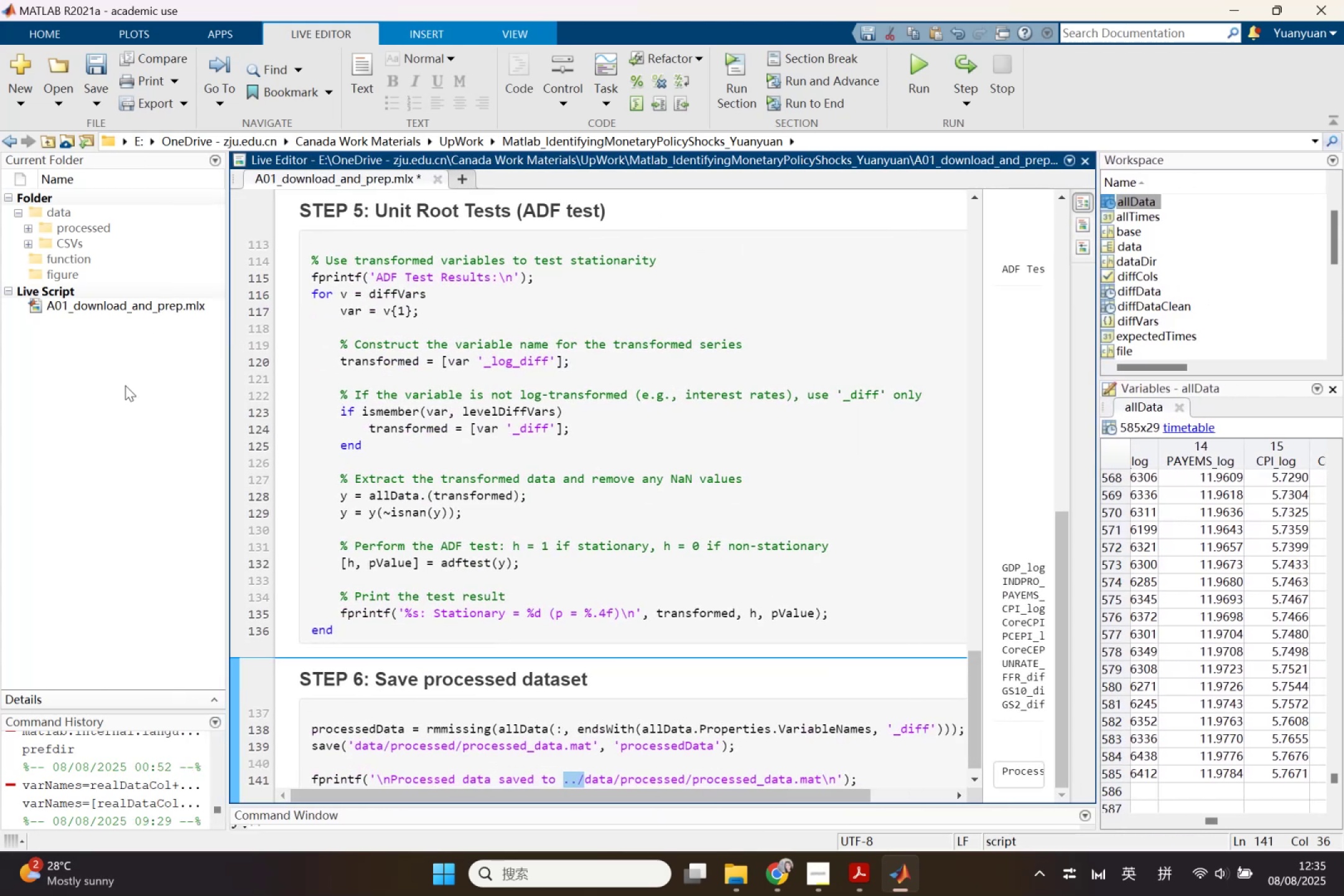 
scroll: coordinate [83, 399], scroll_direction: up, amount: 1.0
 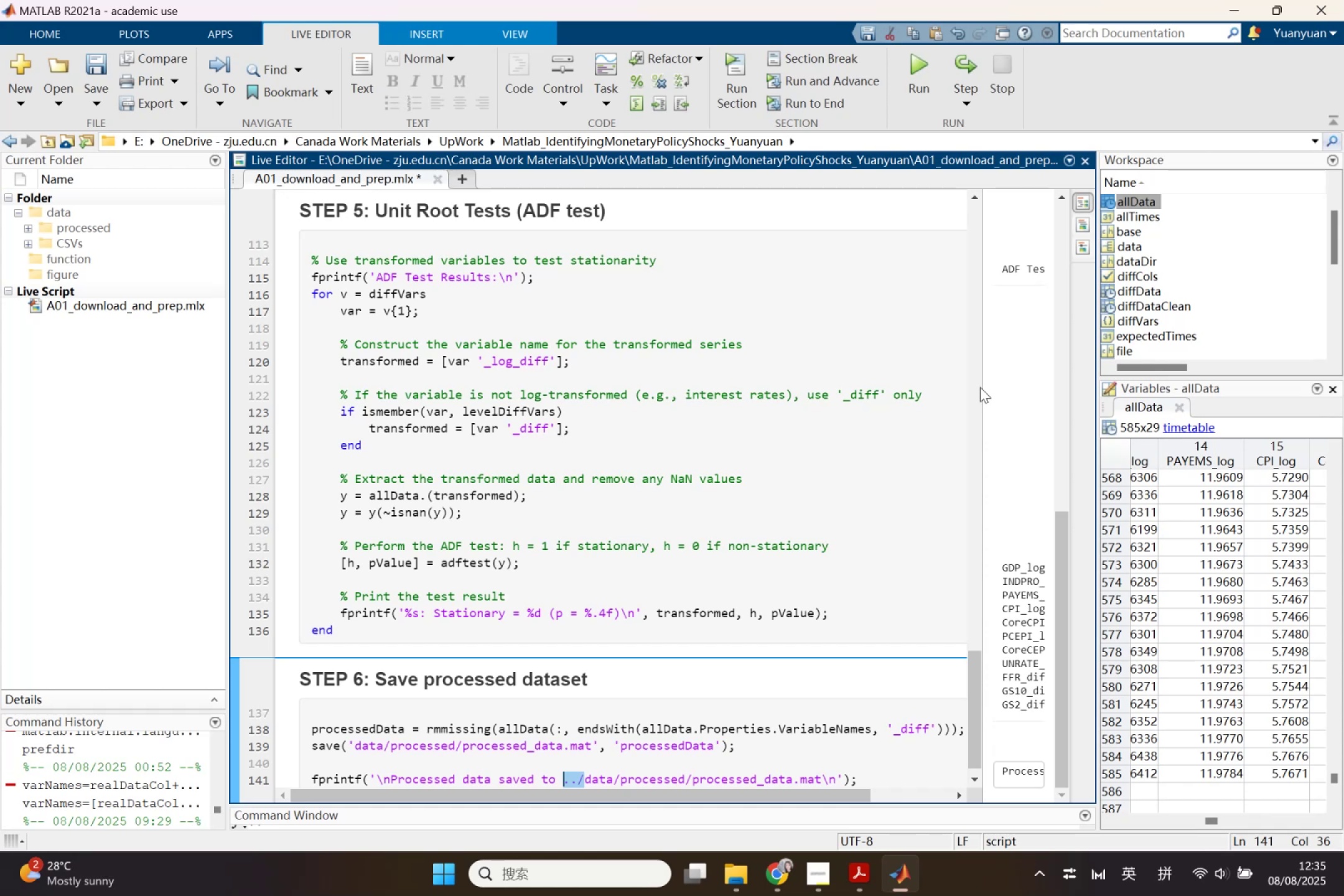 
left_click_drag(start_coordinate=[982, 388], to_coordinate=[617, 389])
 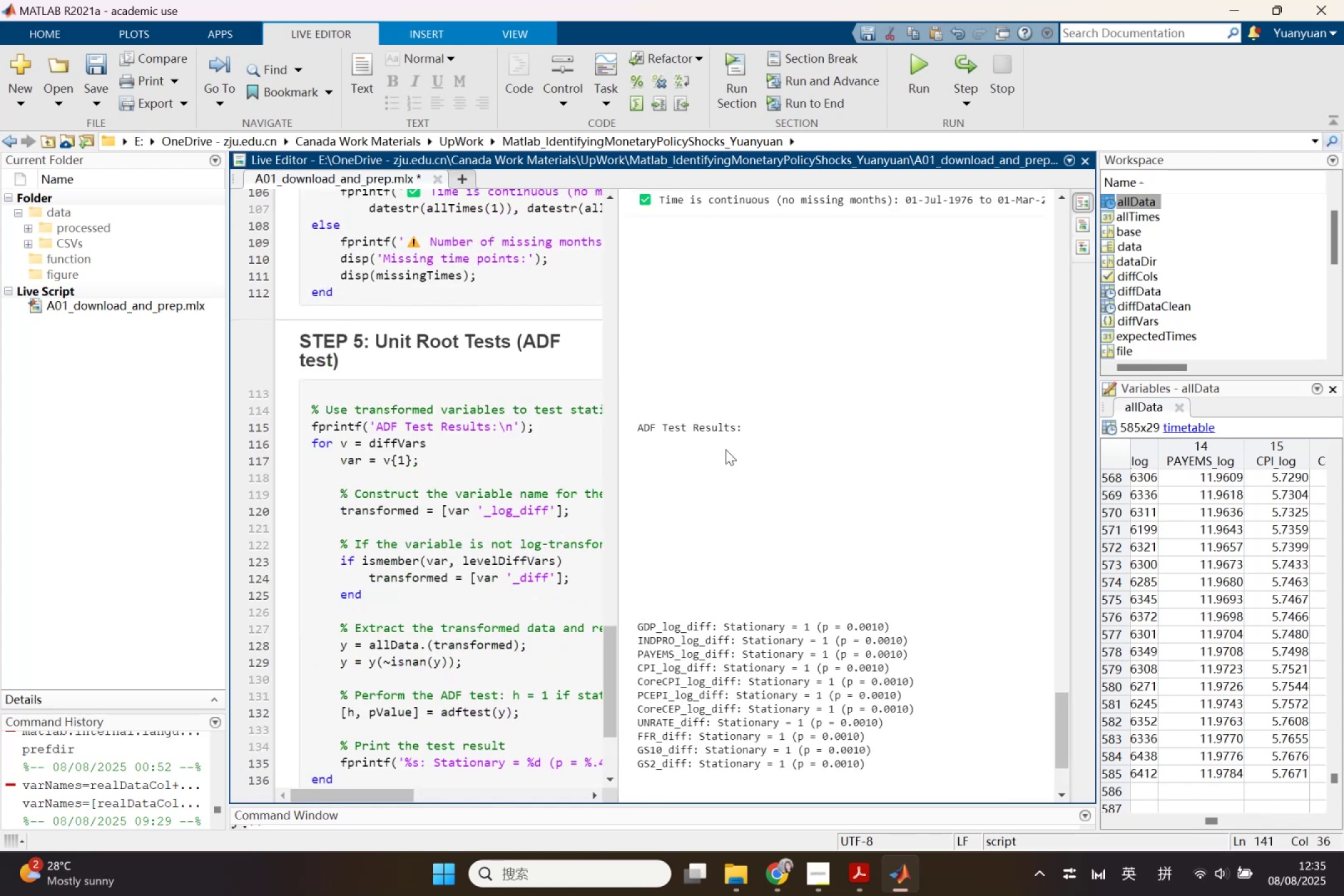 
scroll: coordinate [758, 488], scroll_direction: up, amount: 46.0
 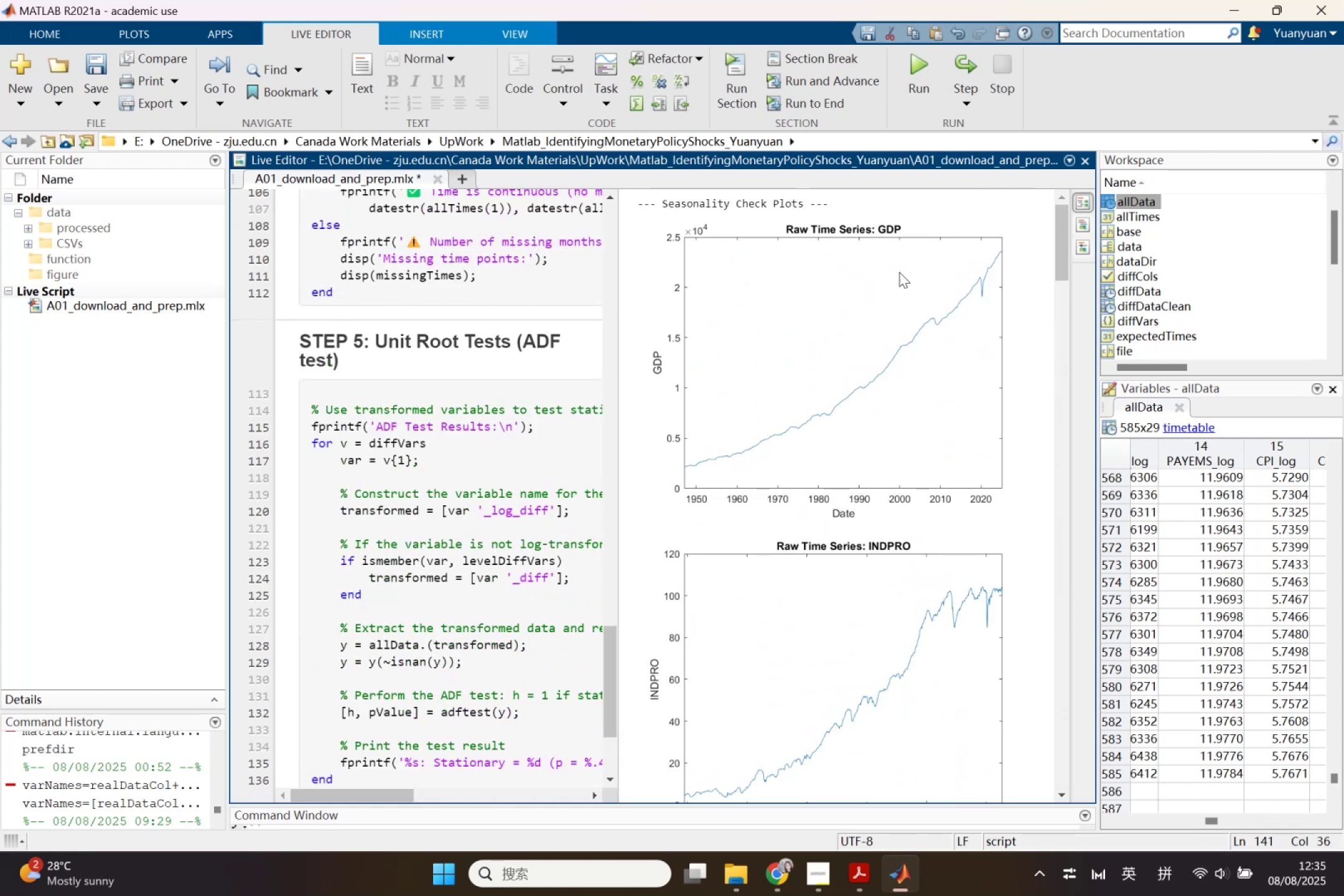 
left_click([943, 251])
 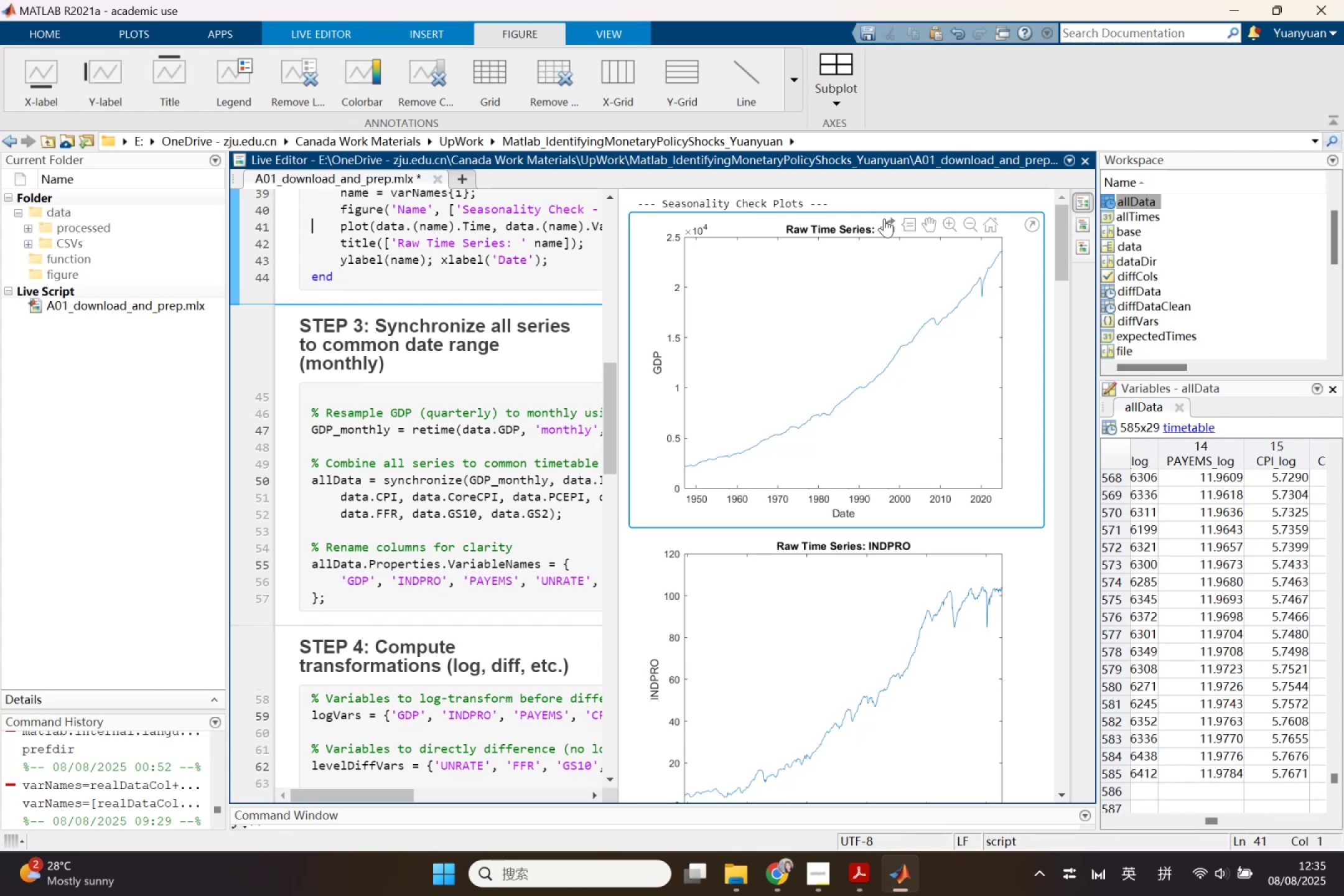 
left_click([892, 225])
 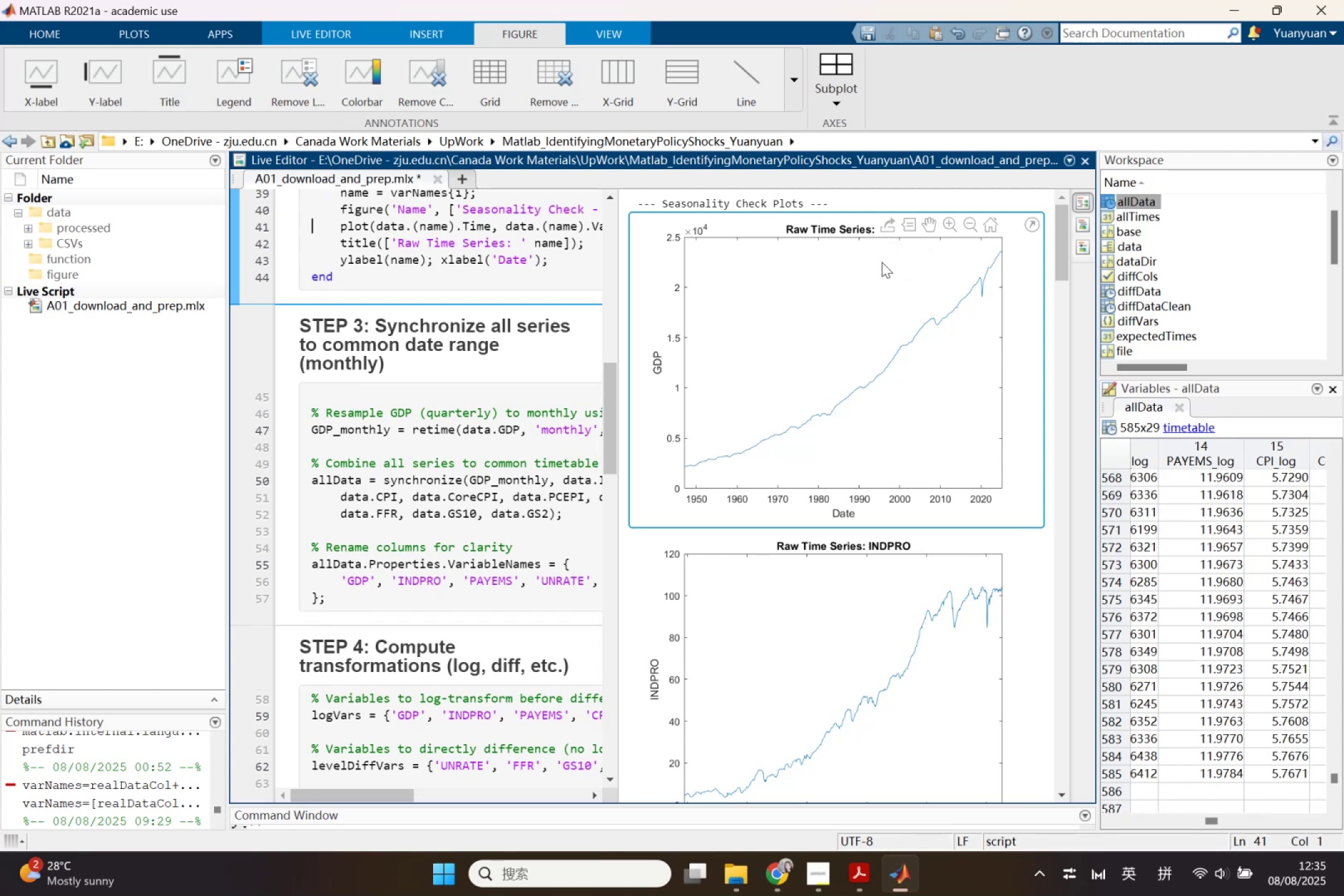 
left_click([888, 230])
 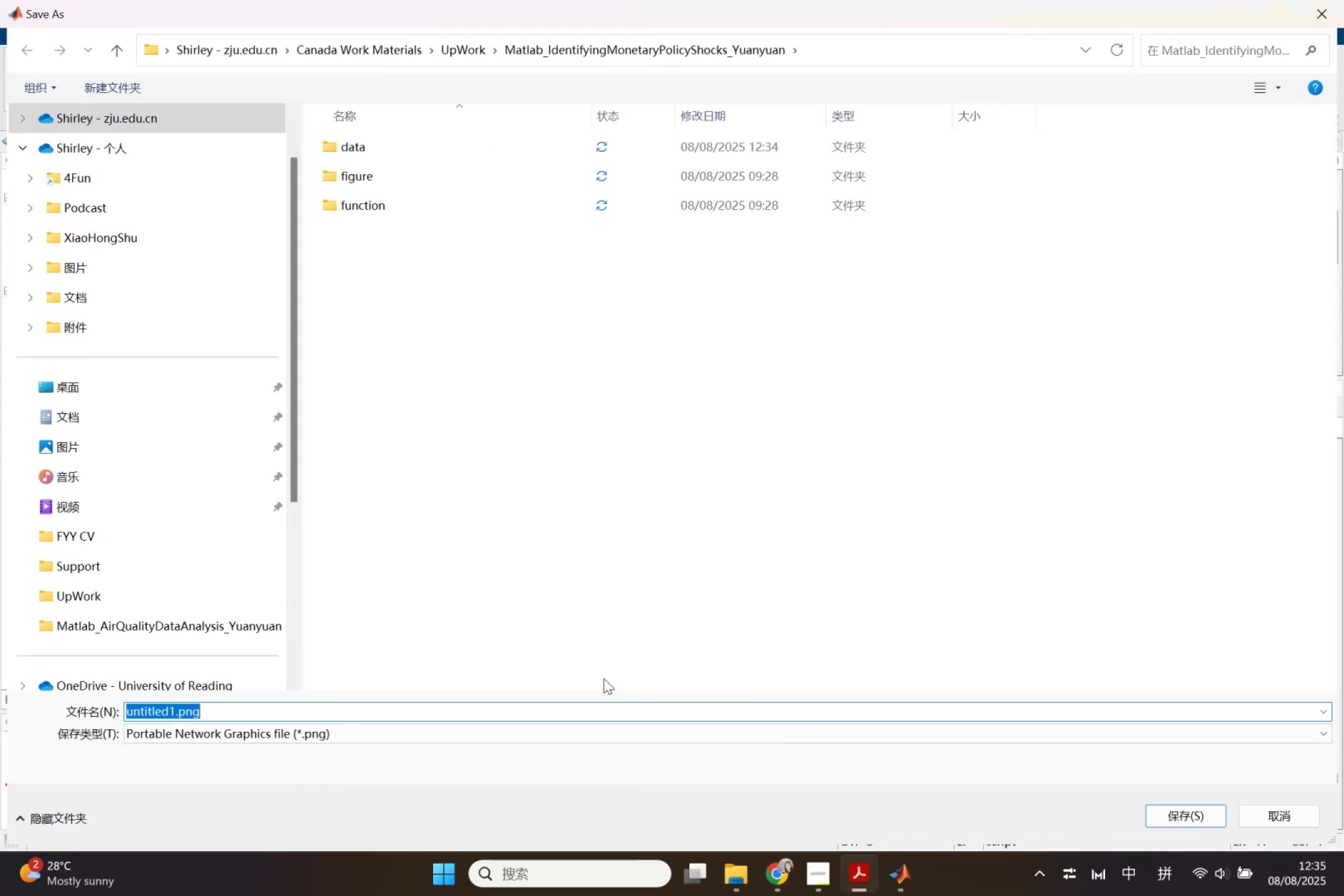 
wait(5.42)
 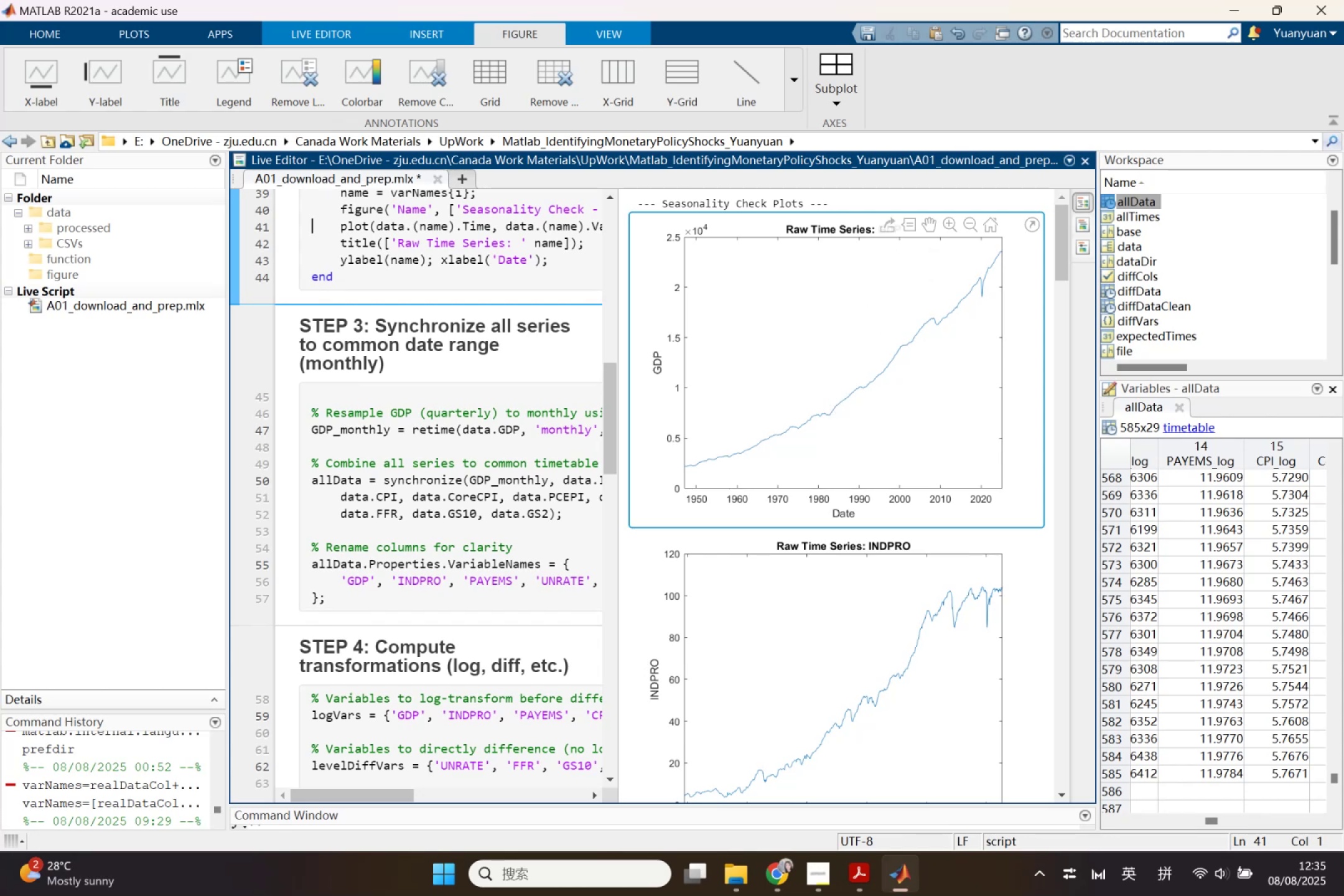 
left_click([857, 879])
 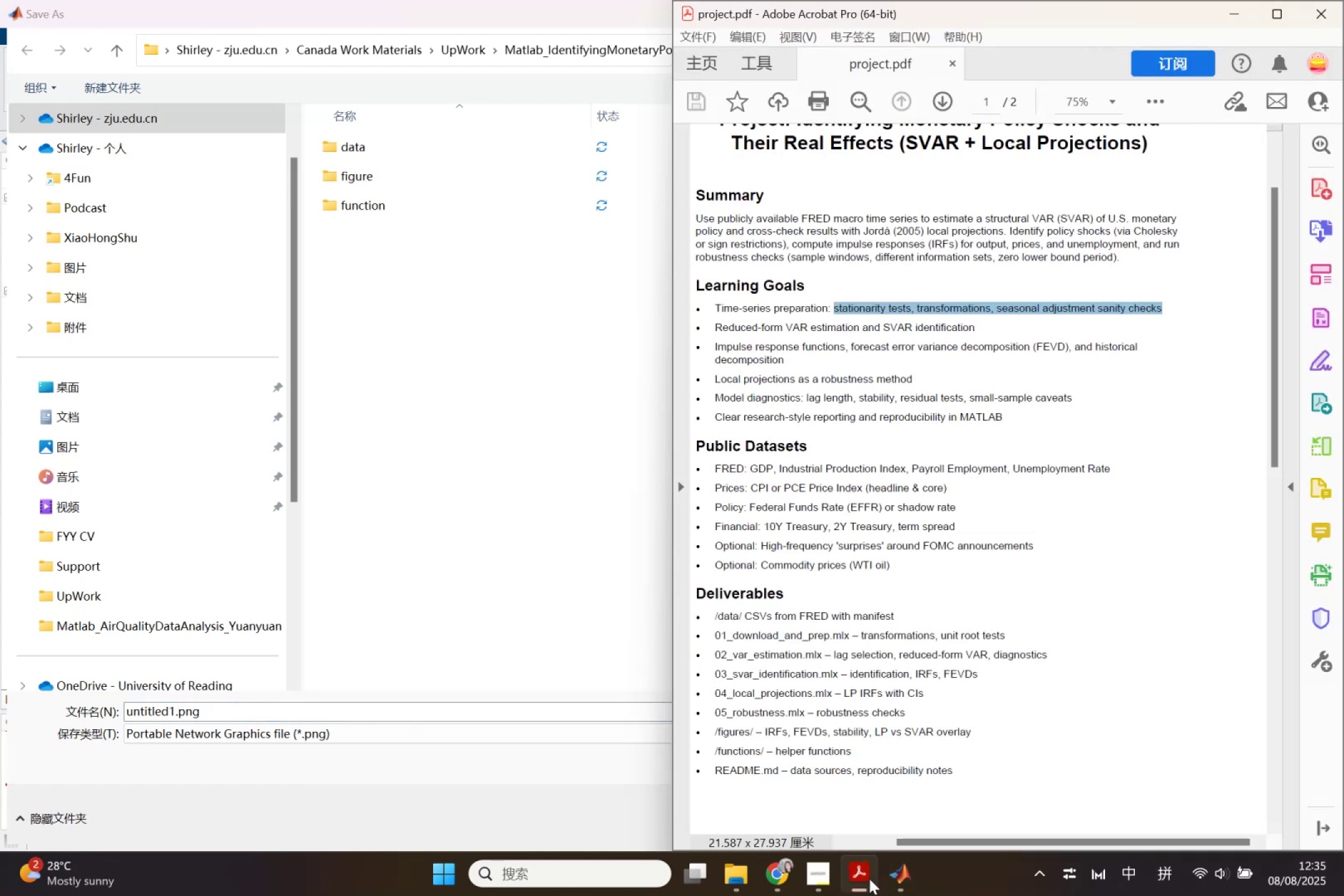 
scroll: coordinate [882, 732], scroll_direction: down, amount: 5.0
 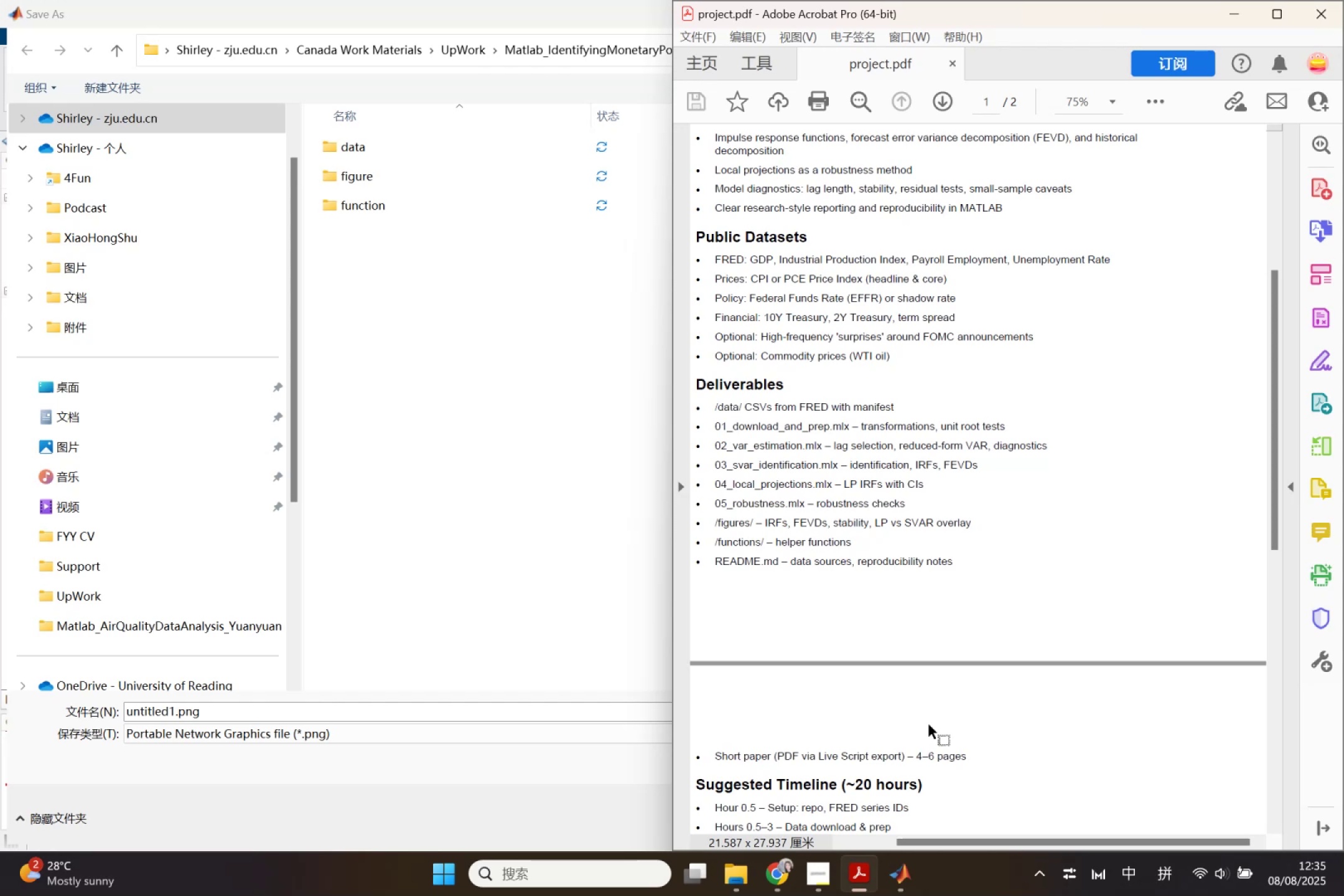 
wait(7.72)
 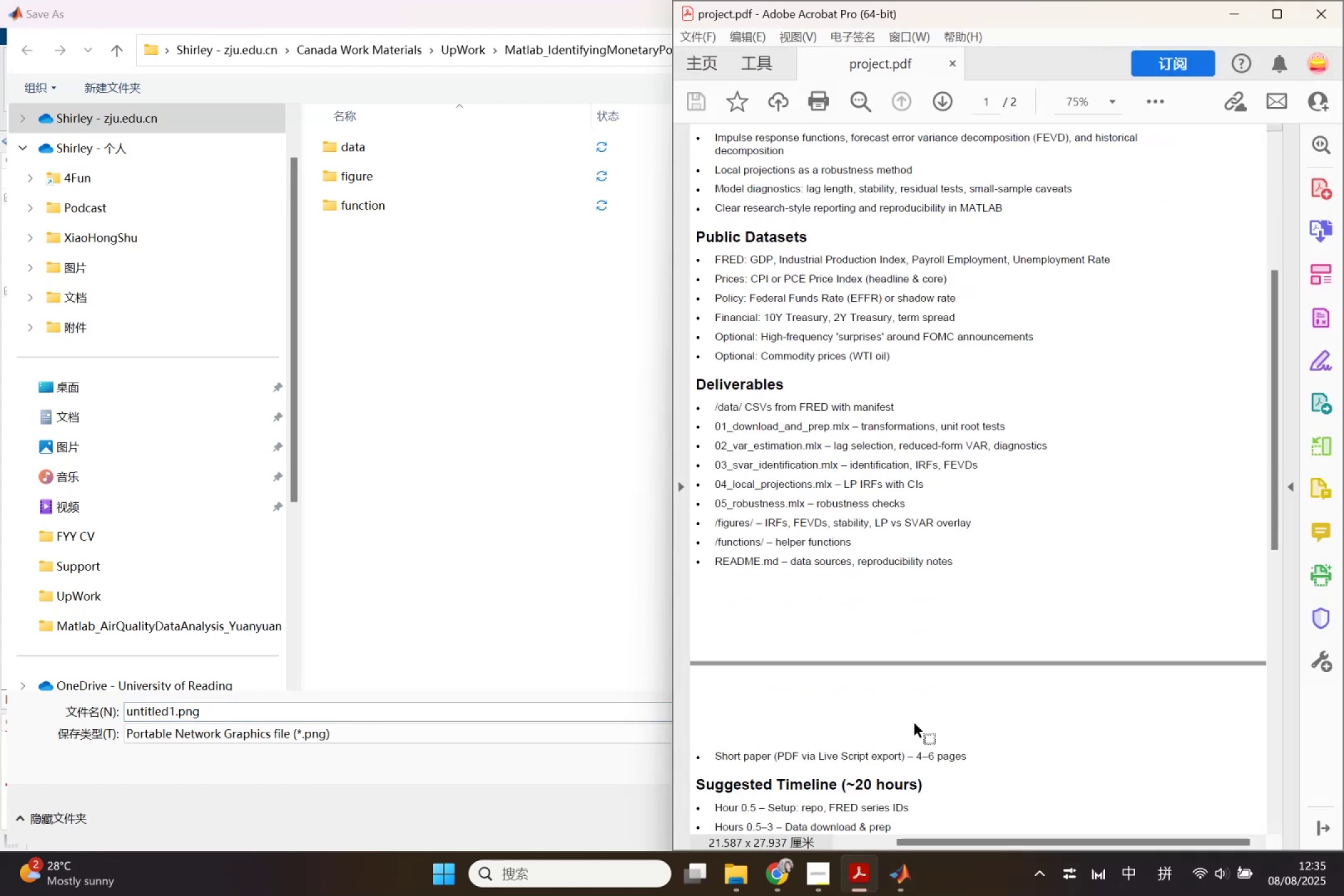 
scroll: coordinate [930, 726], scroll_direction: down, amount: 2.0
 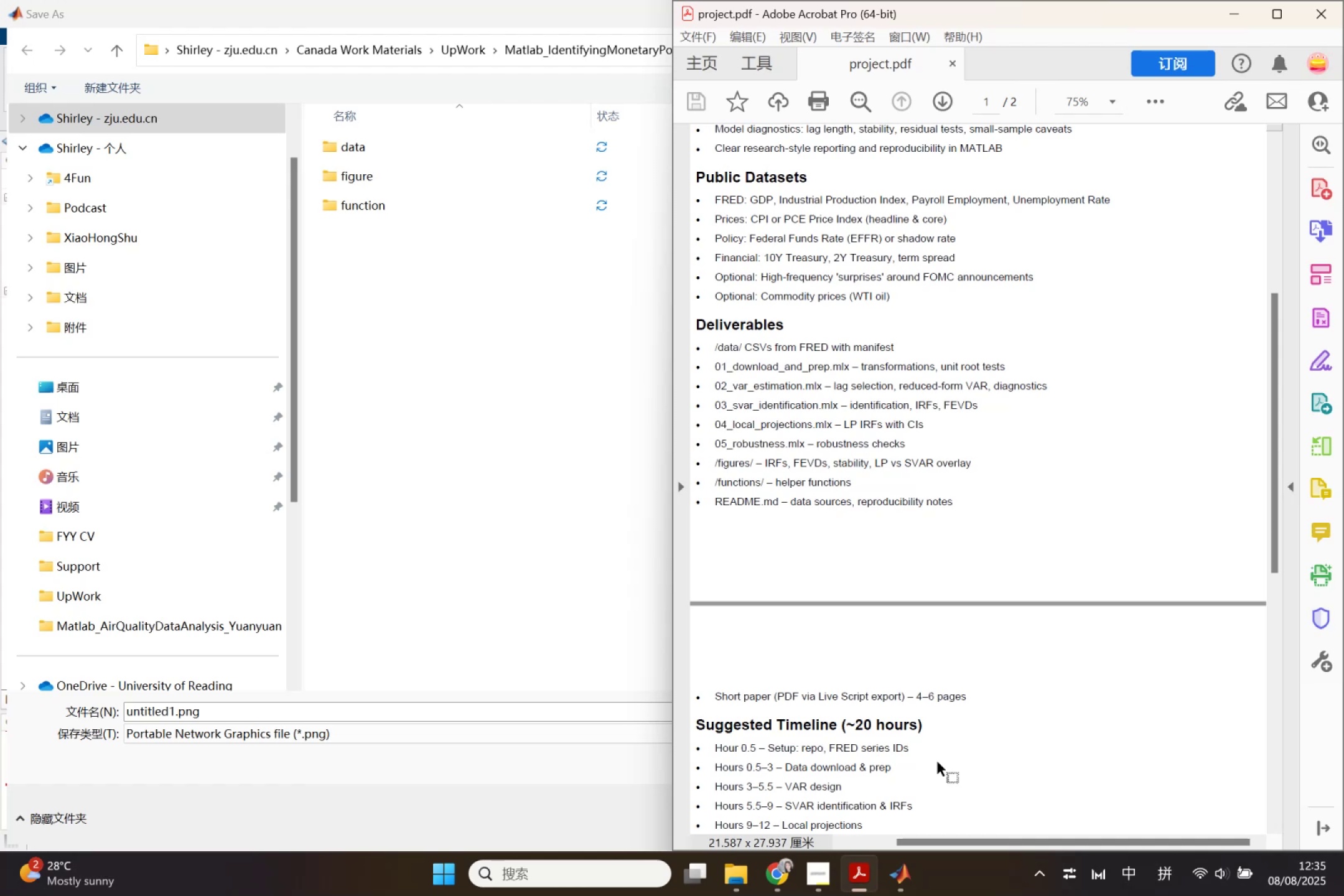 
wait(15.7)
 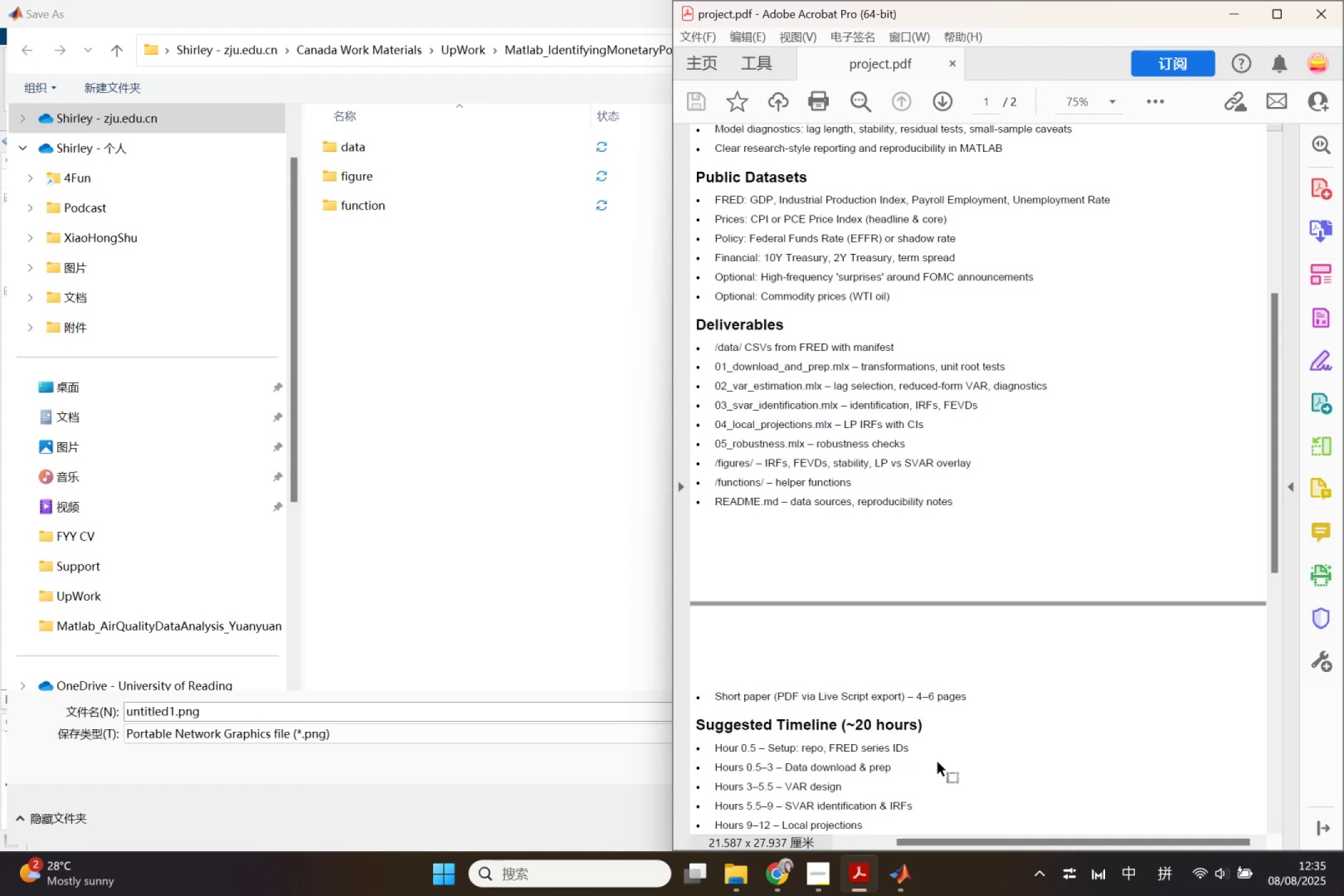 
scroll: coordinate [957, 764], scroll_direction: down, amount: 2.0
 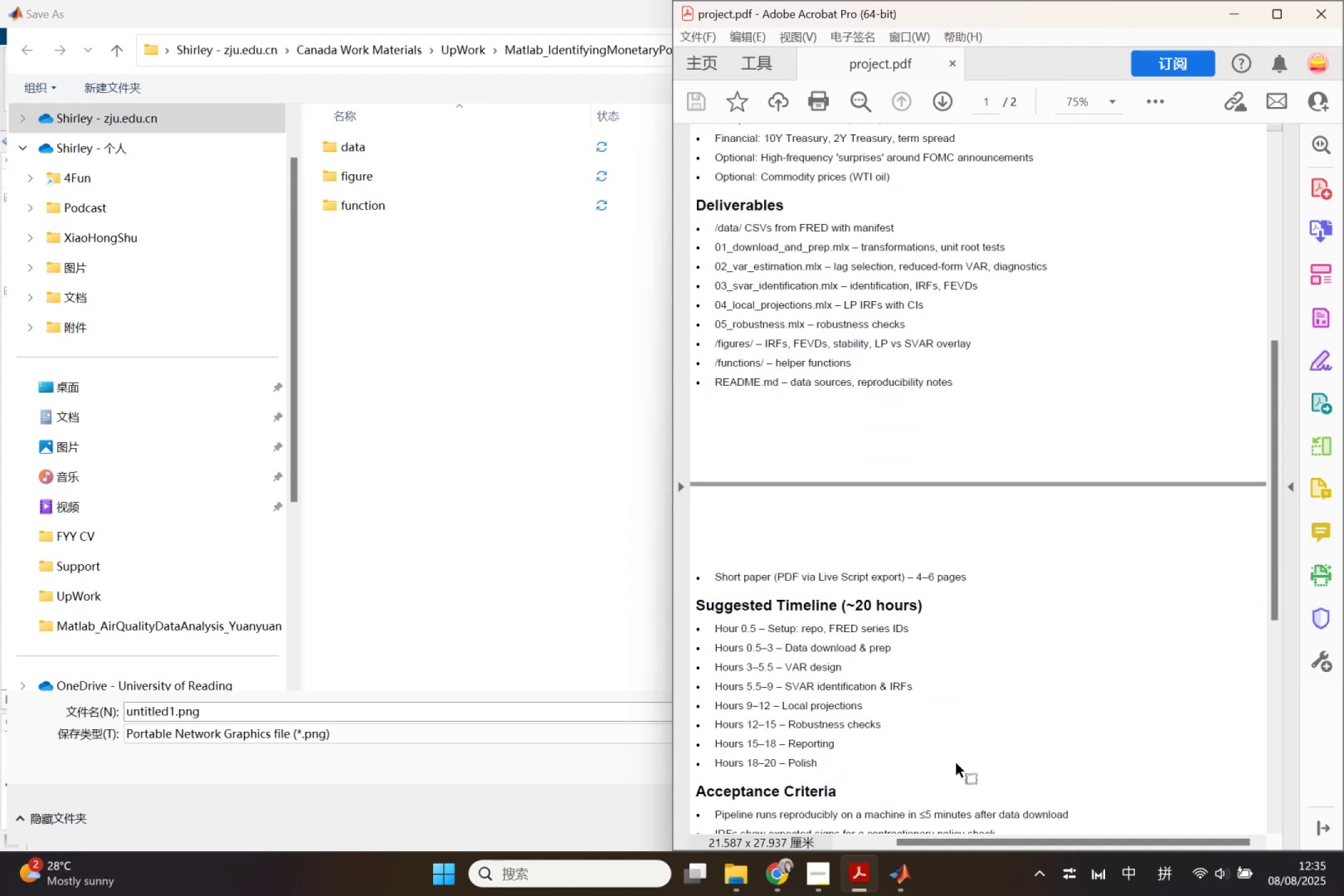 
scroll: coordinate [962, 758], scroll_direction: up, amount: 3.0
 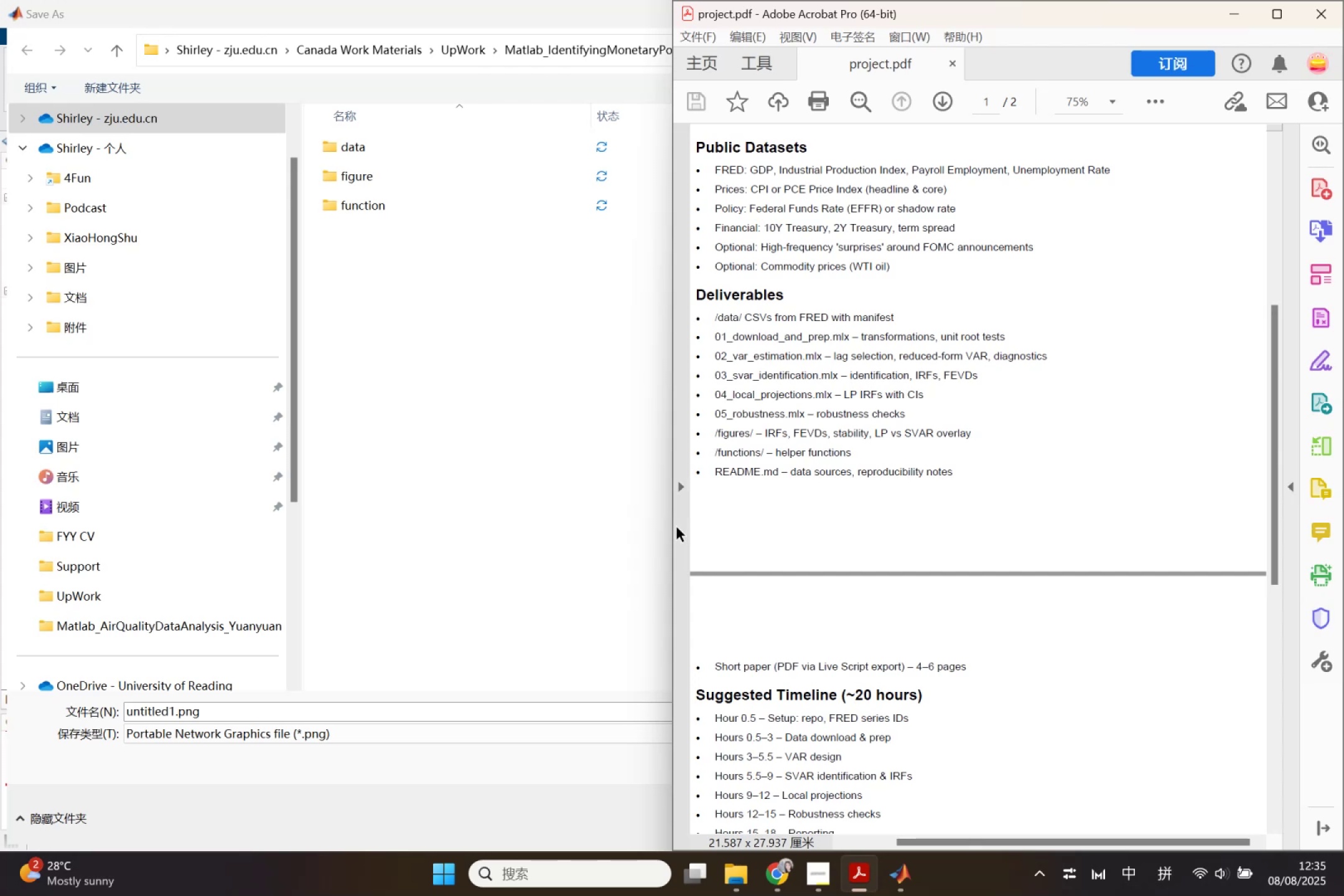 
left_click_drag(start_coordinate=[598, 506], to_coordinate=[594, 513])
 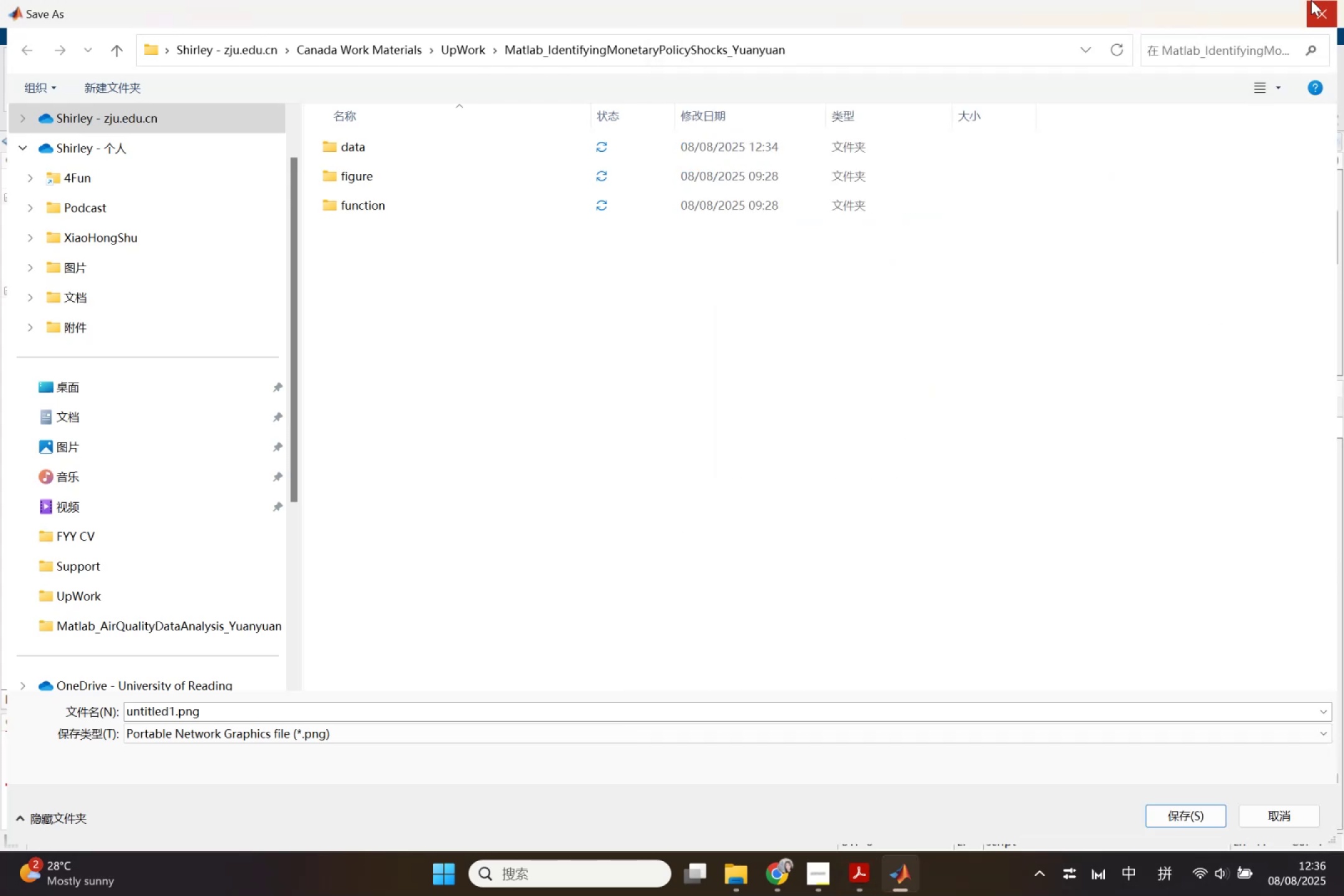 
left_click([1319, 7])
 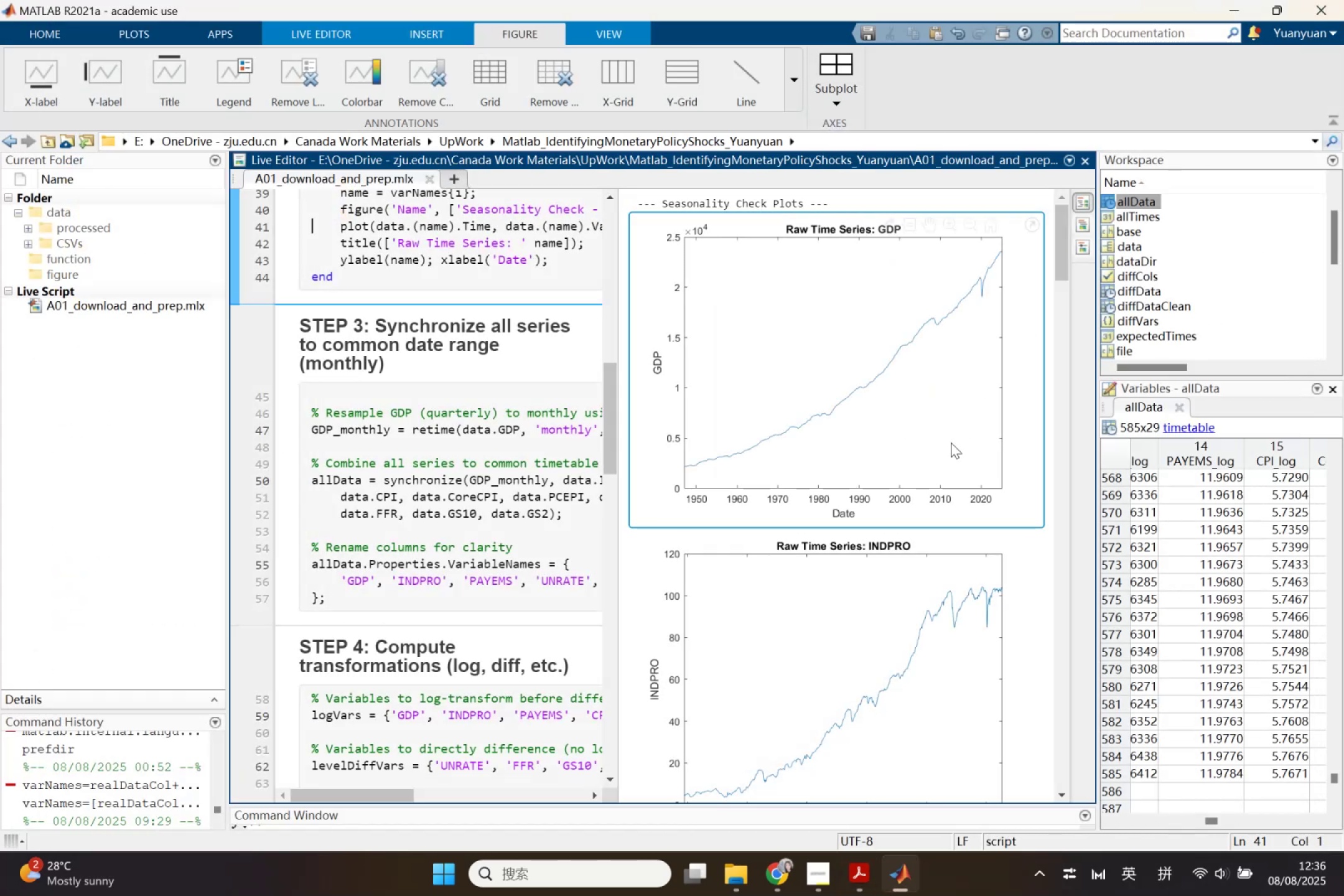 
scroll: coordinate [936, 710], scroll_direction: down, amount: 42.0
 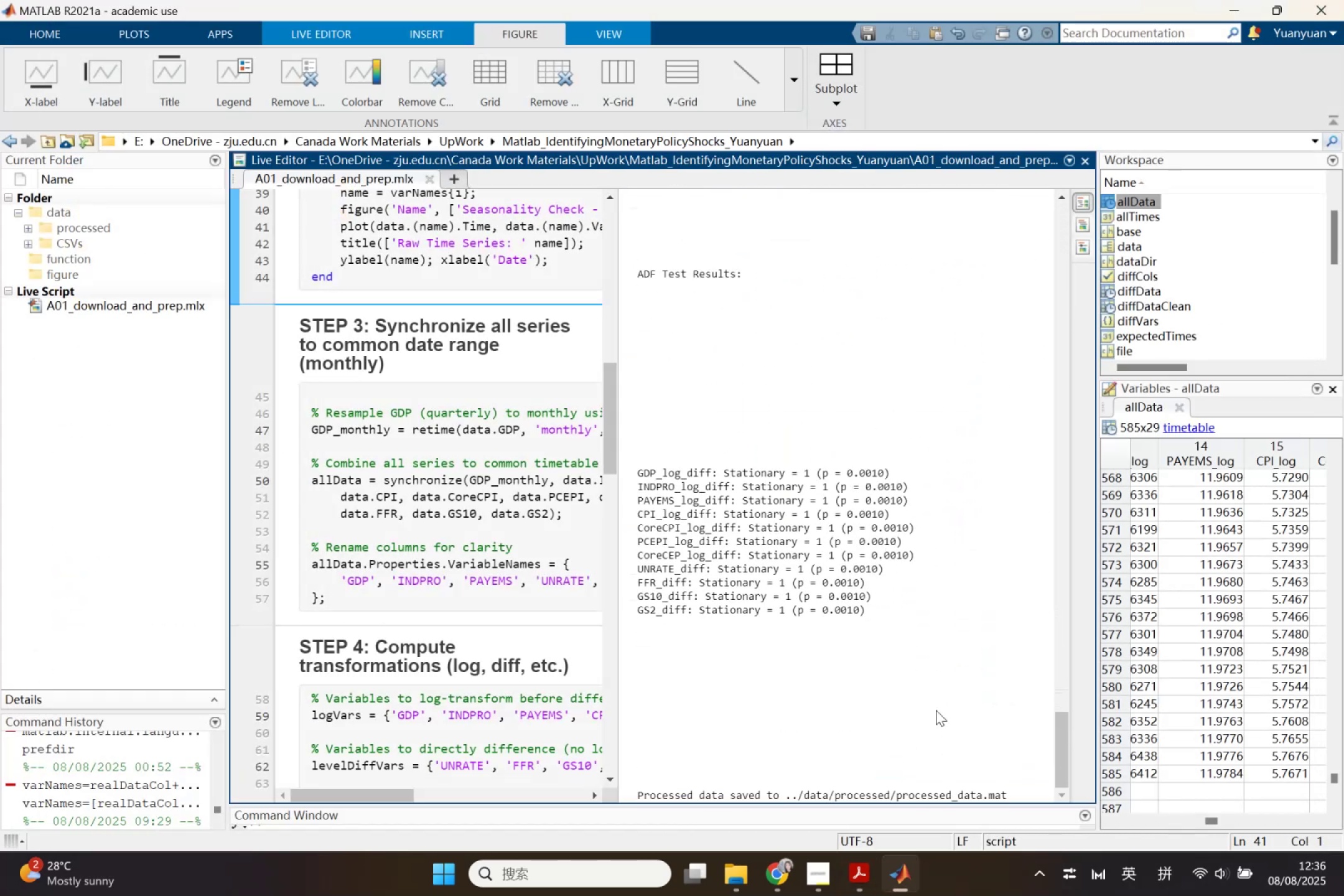 
scroll: coordinate [936, 710], scroll_direction: up, amount: 5.0
 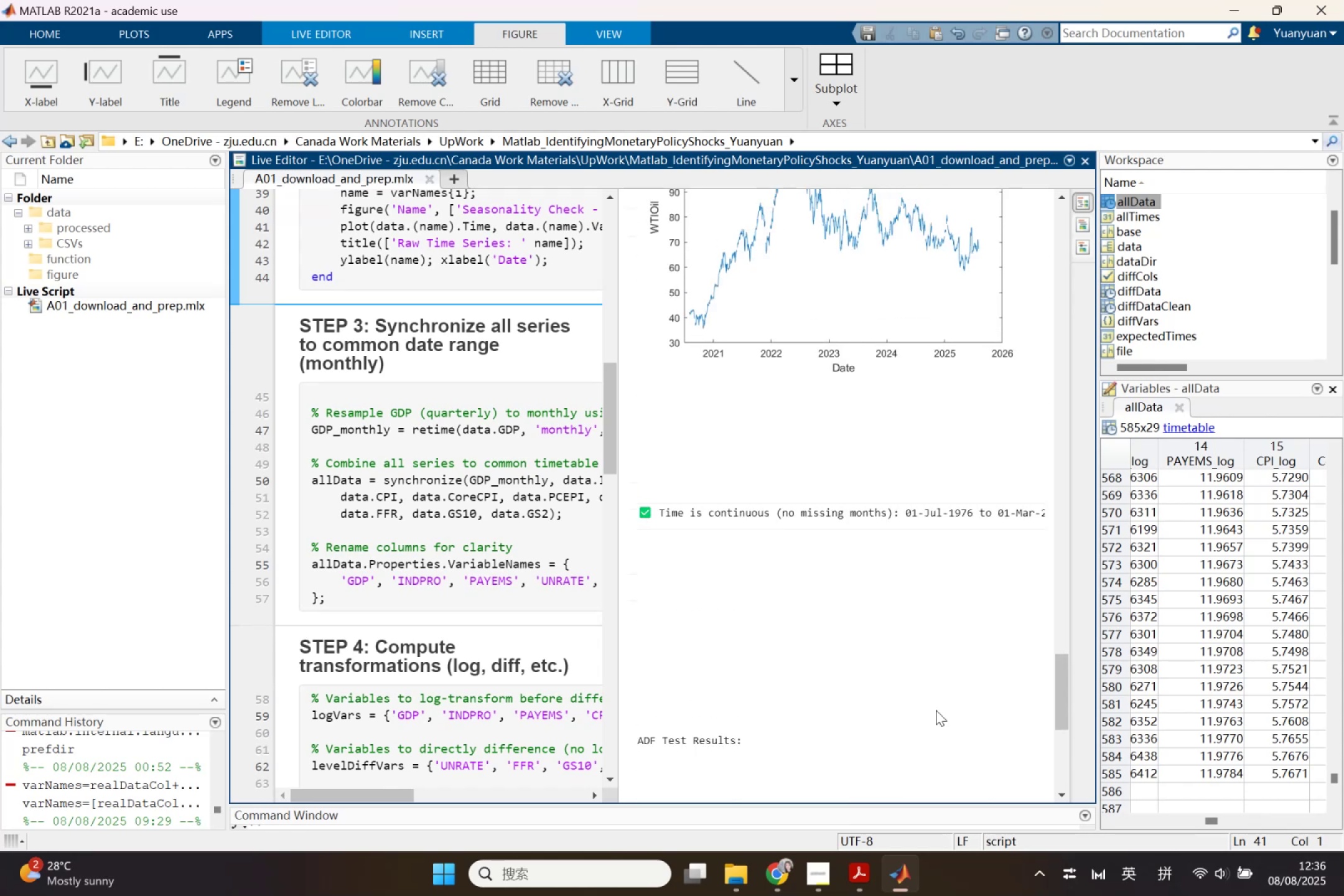 
scroll: coordinate [936, 710], scroll_direction: down, amount: 5.0
 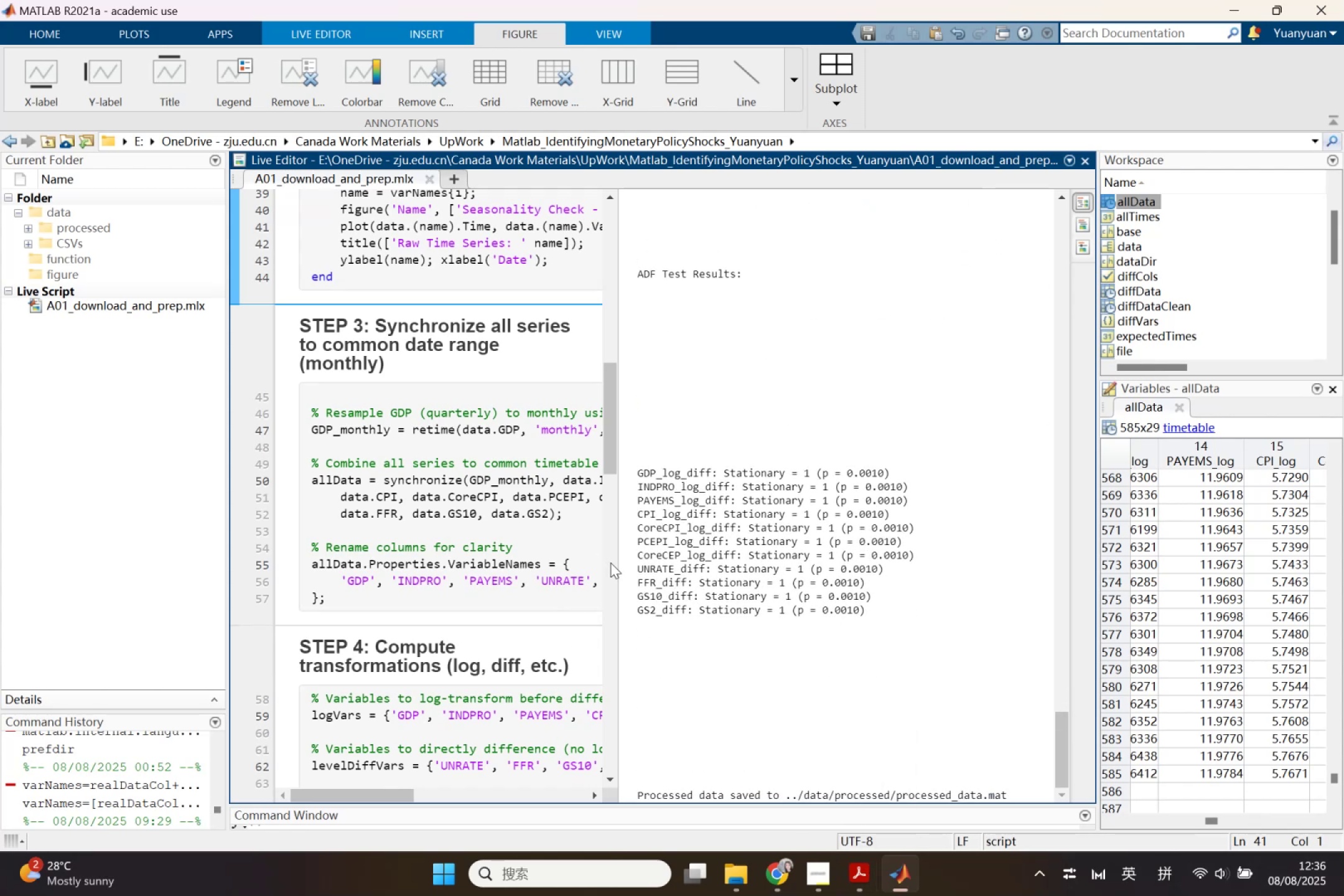 
wait(5.1)
 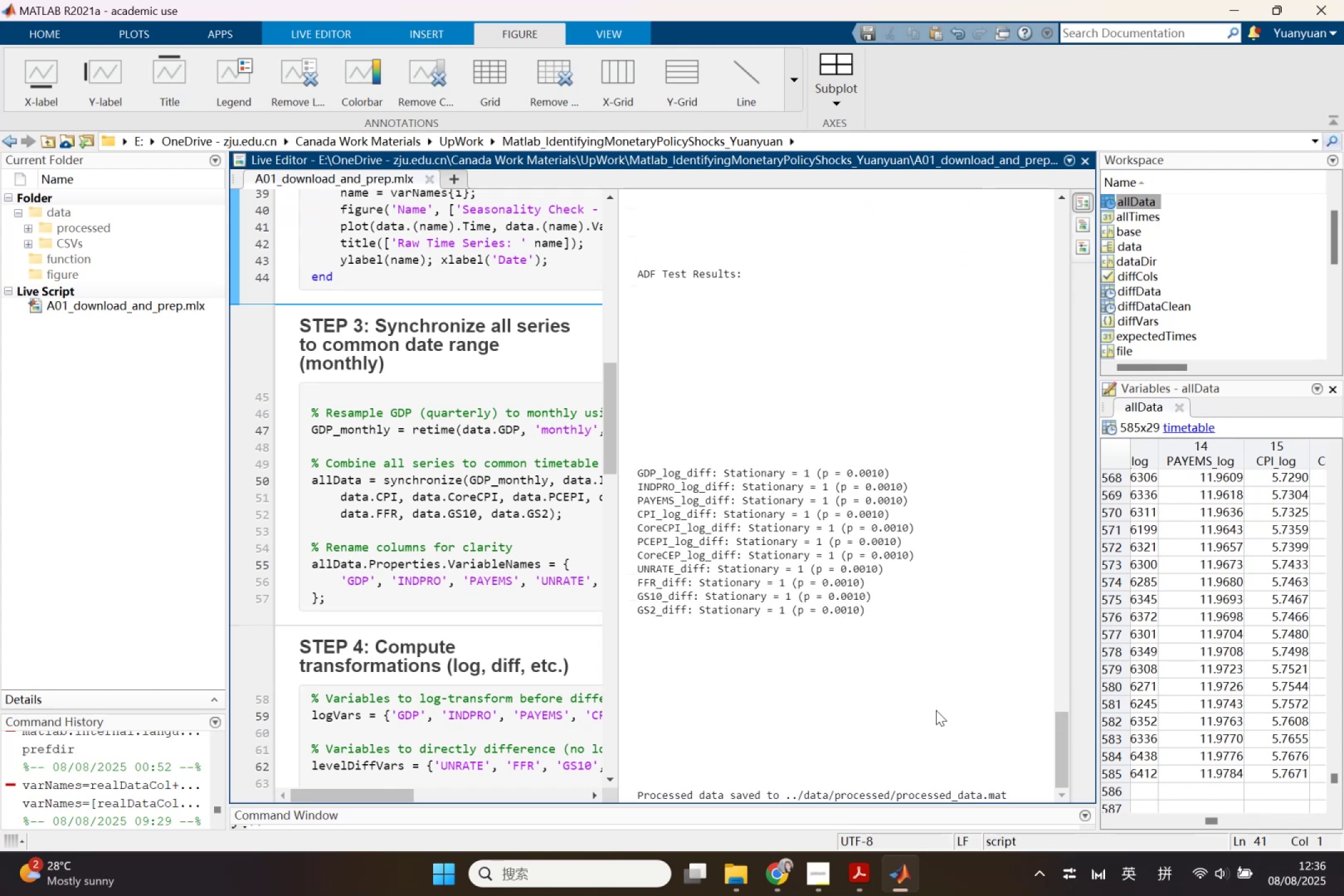 
mouse_move([1086, 246])
 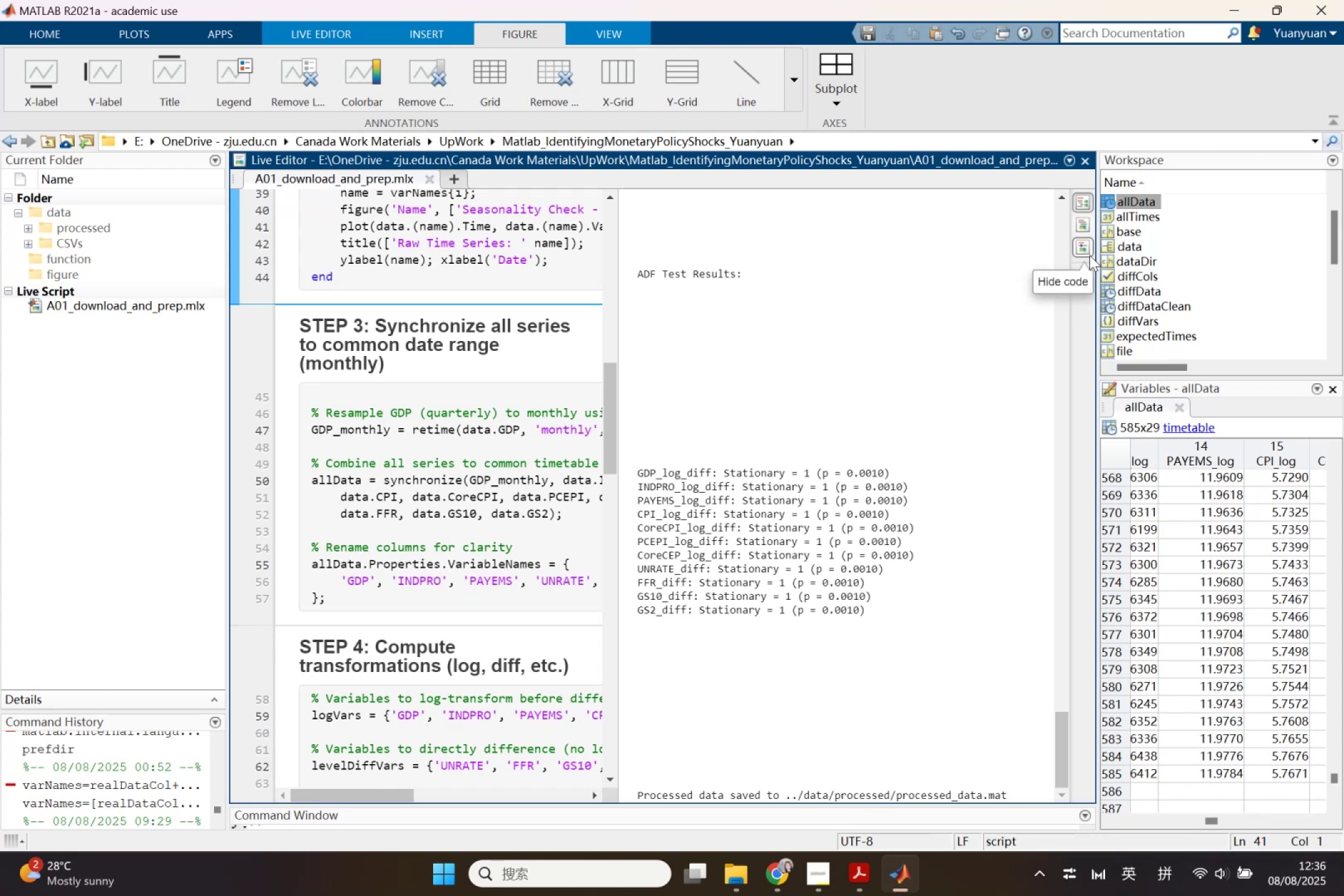 
left_click_drag(start_coordinate=[1090, 255], to_coordinate=[1093, 209])
 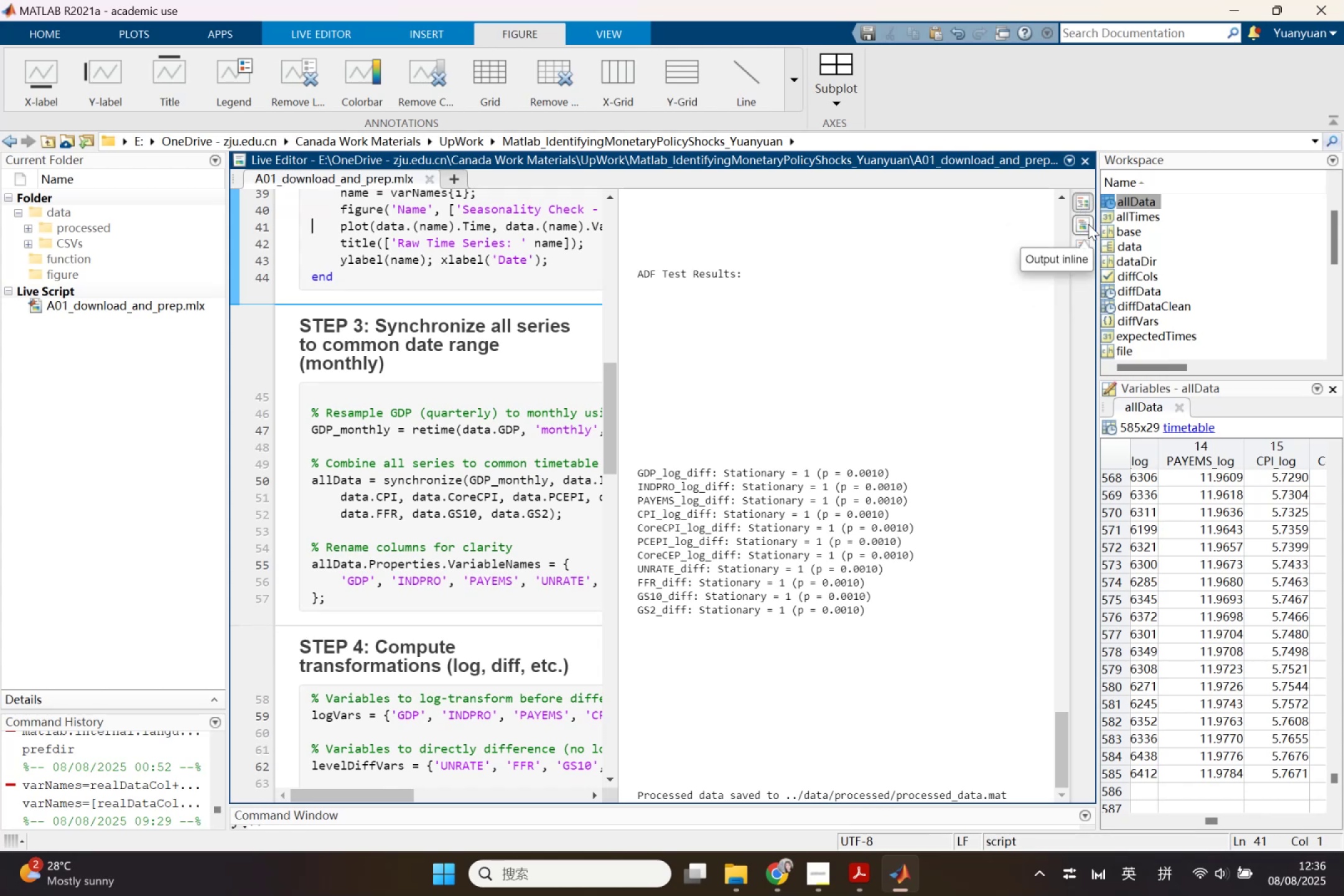 
left_click([1088, 224])
 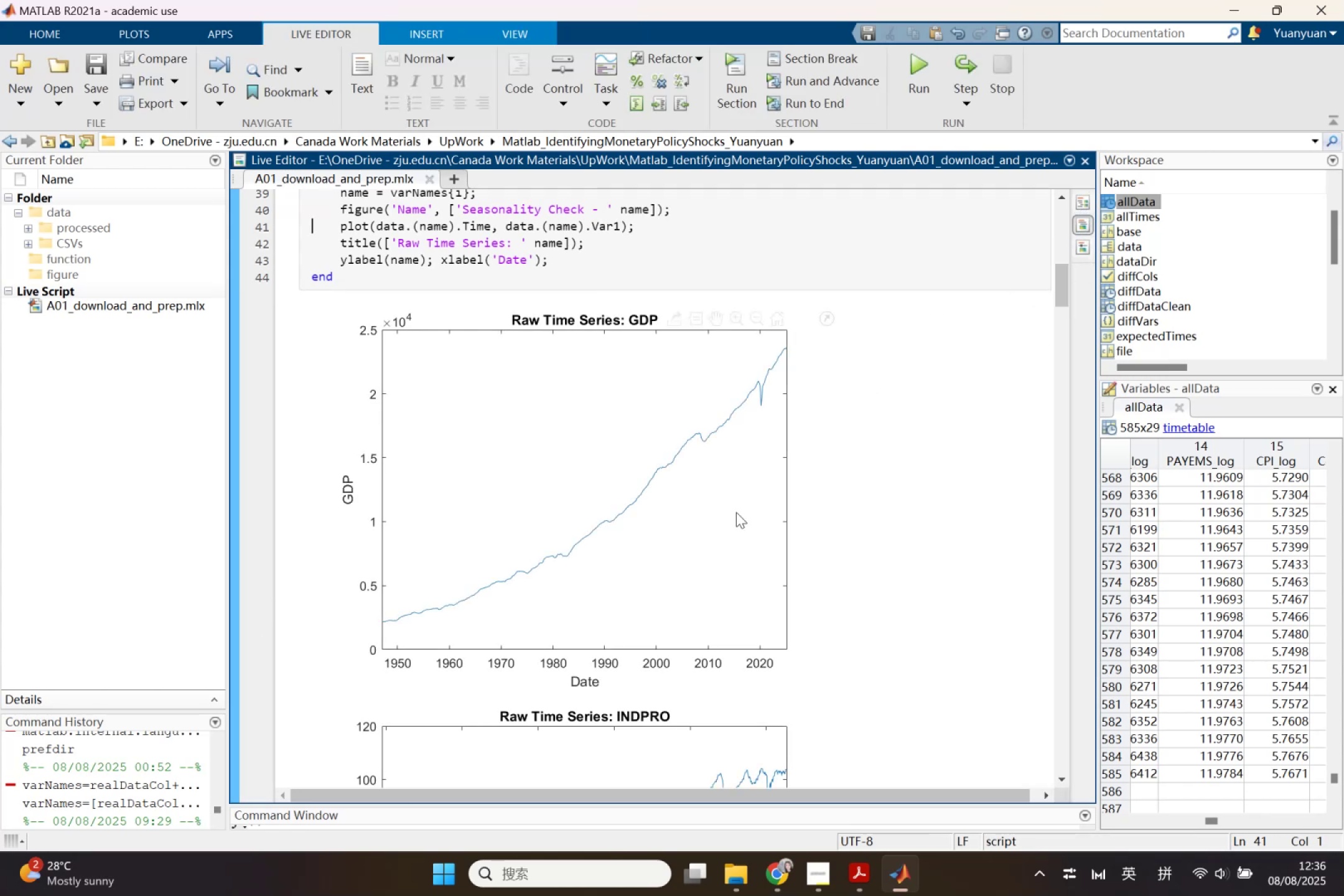 
scroll: coordinate [789, 636], scroll_direction: down, amount: 32.0
 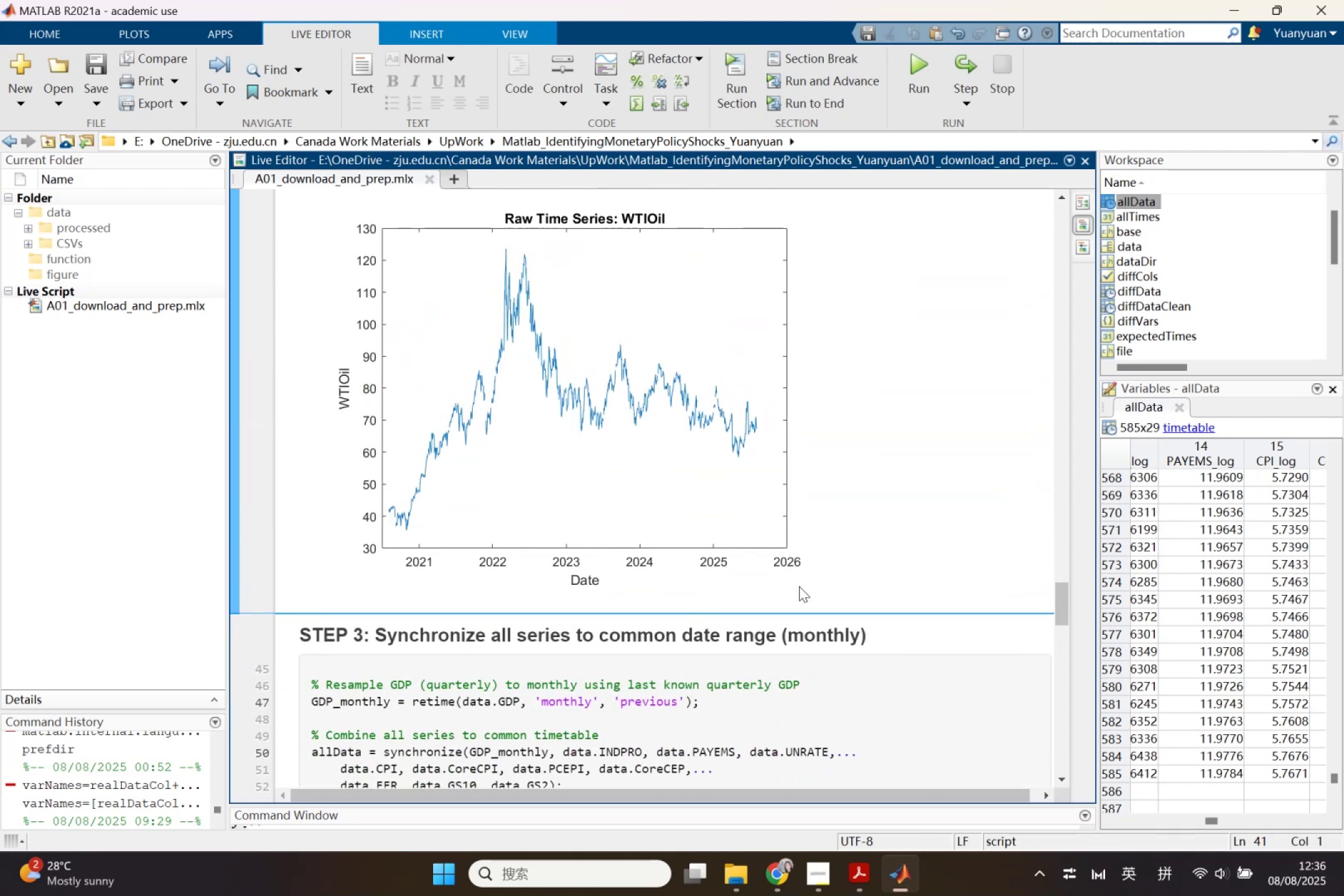 
left_click([825, 583])
 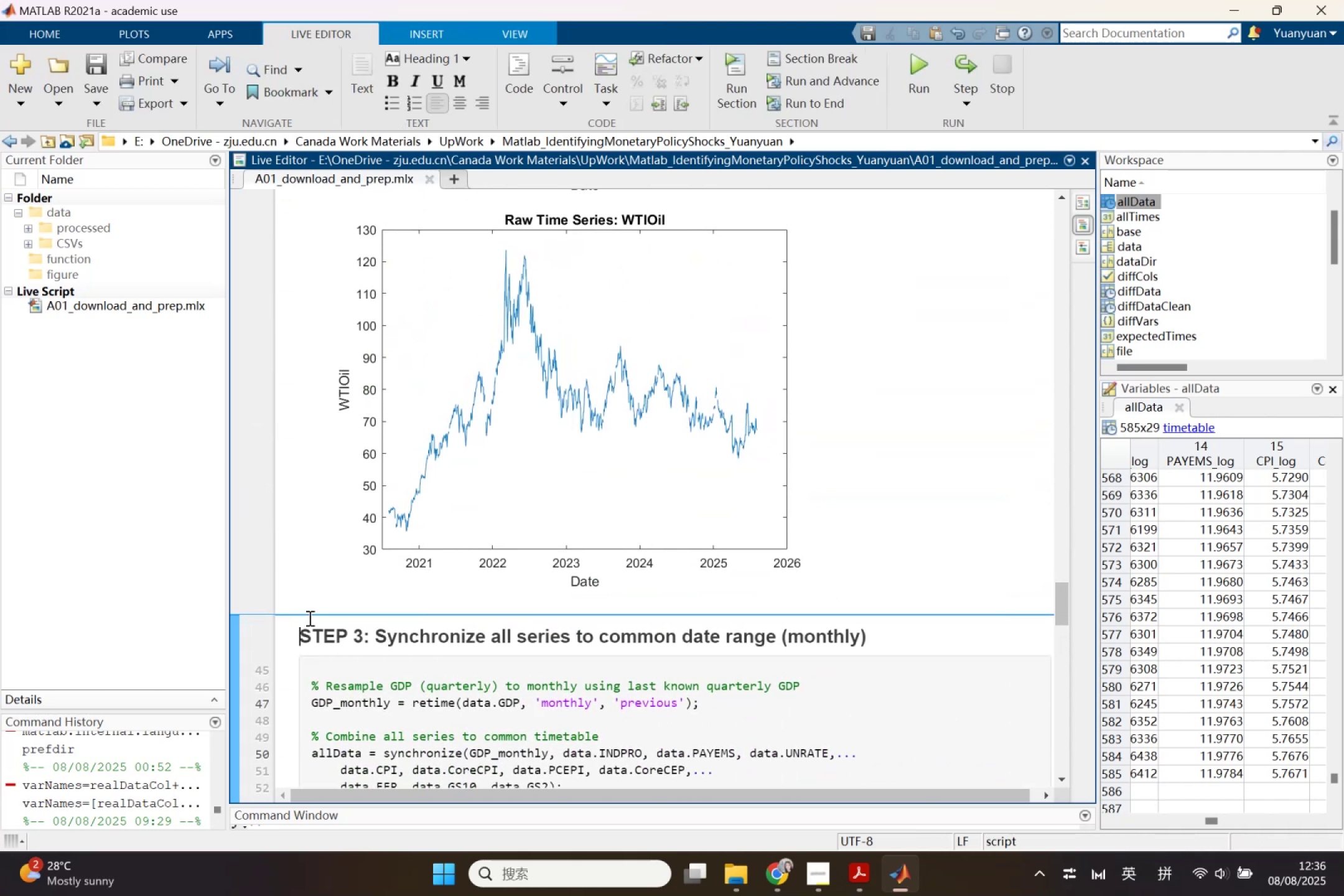 
left_click([331, 572])
 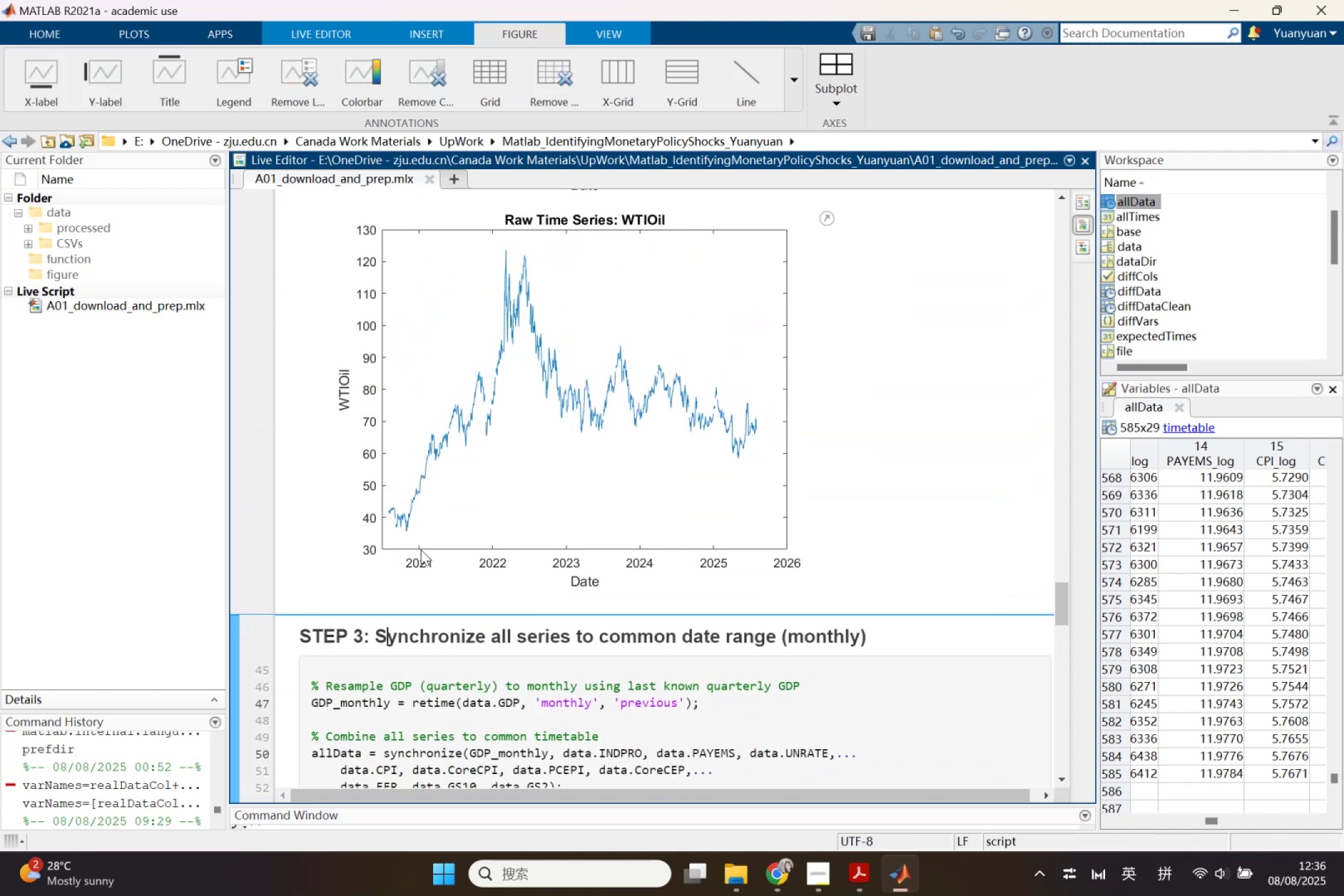 
scroll: coordinate [589, 613], scroll_direction: up, amount: 11.0
 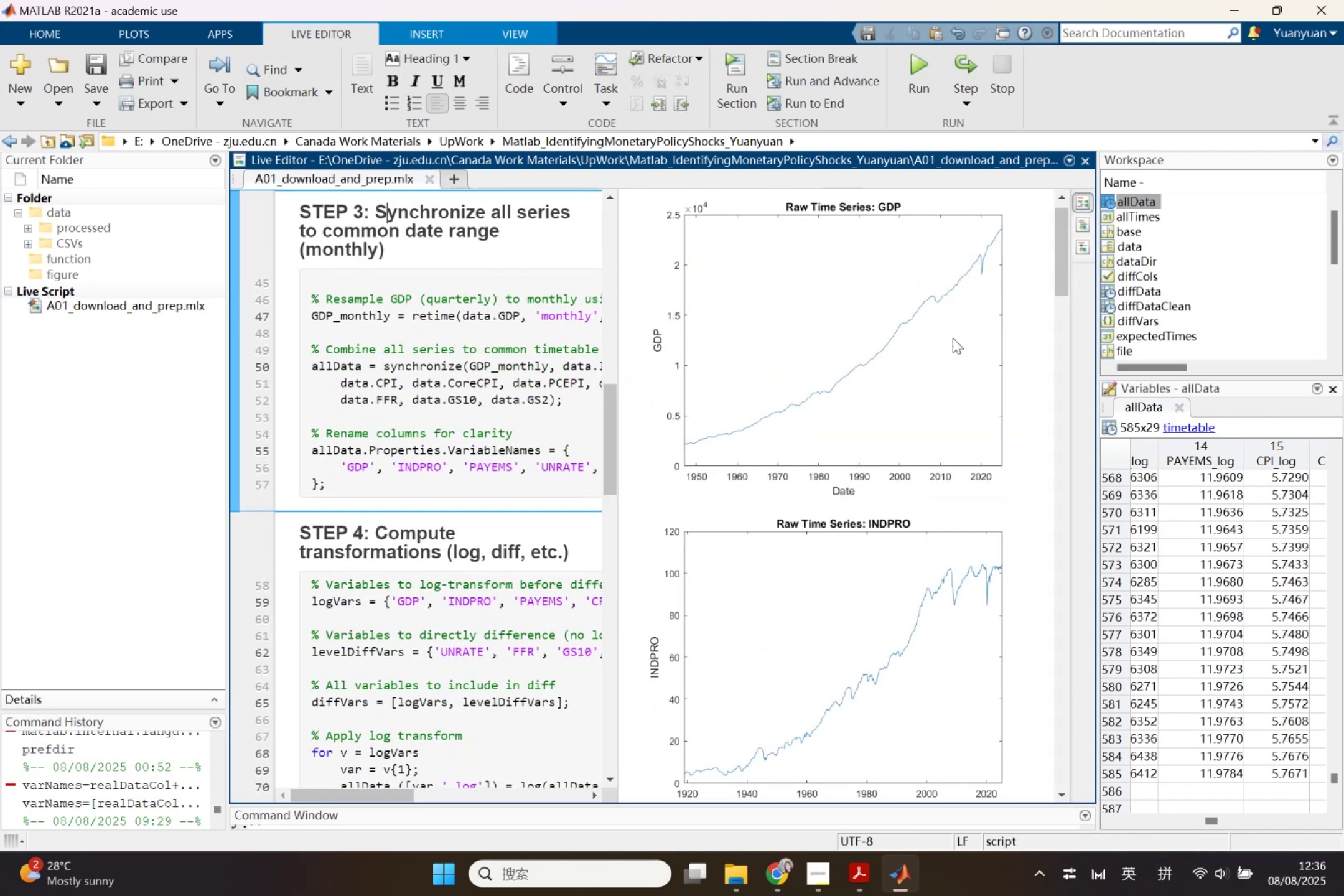 
scroll: coordinate [686, 519], scroll_direction: down, amount: 7.0
 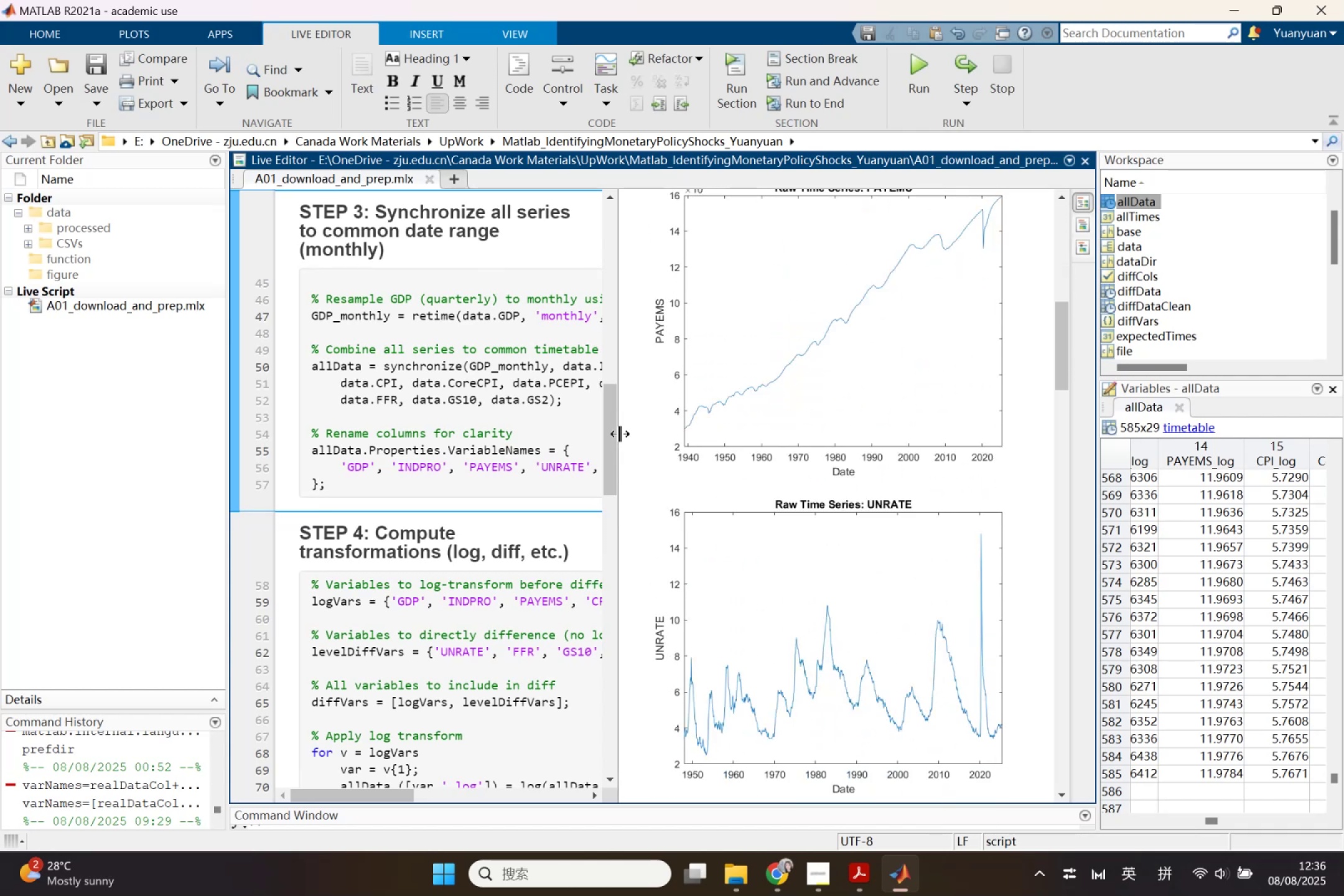 
left_click_drag(start_coordinate=[615, 434], to_coordinate=[877, 444])
 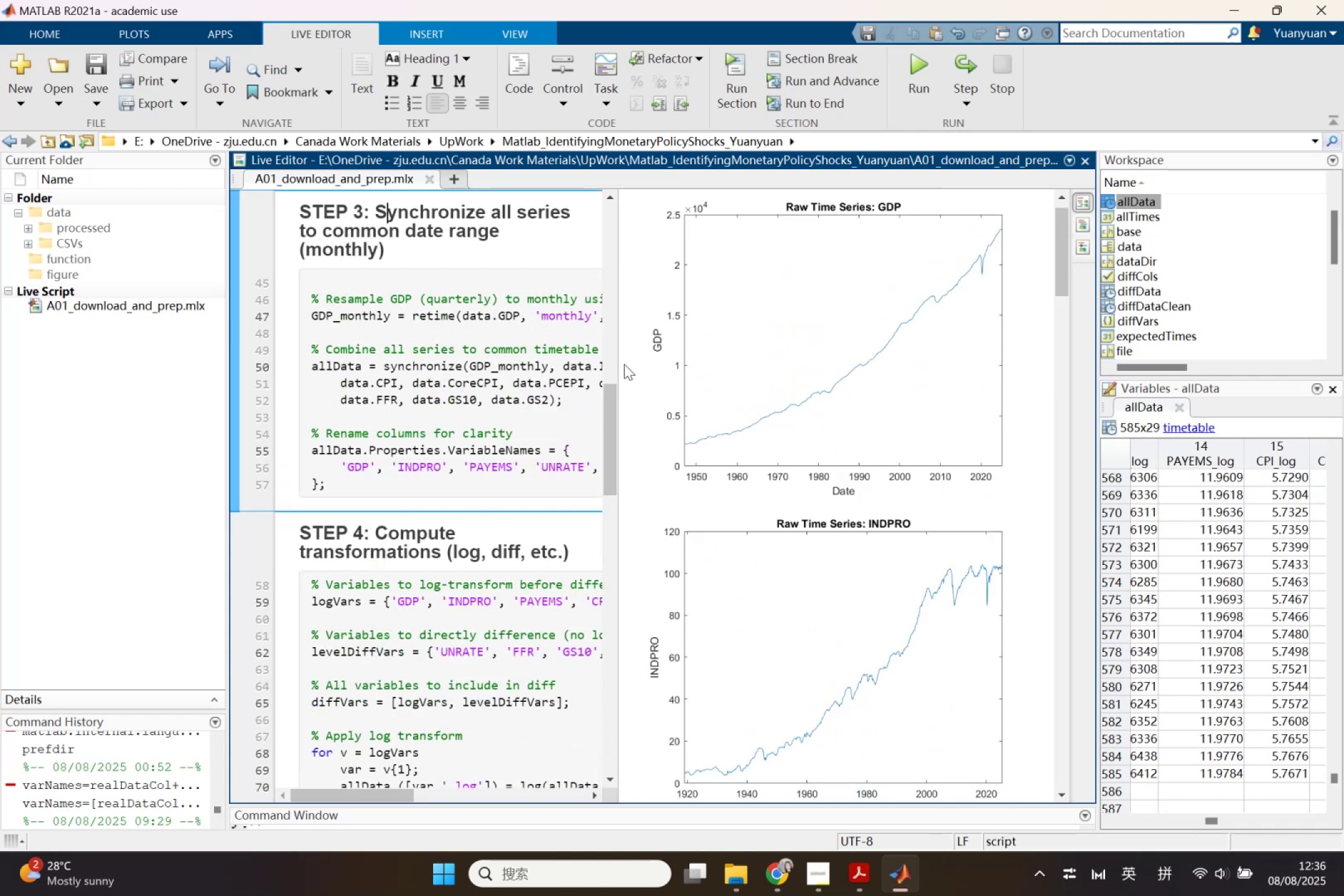 
left_click_drag(start_coordinate=[616, 357], to_coordinate=[870, 371])
 